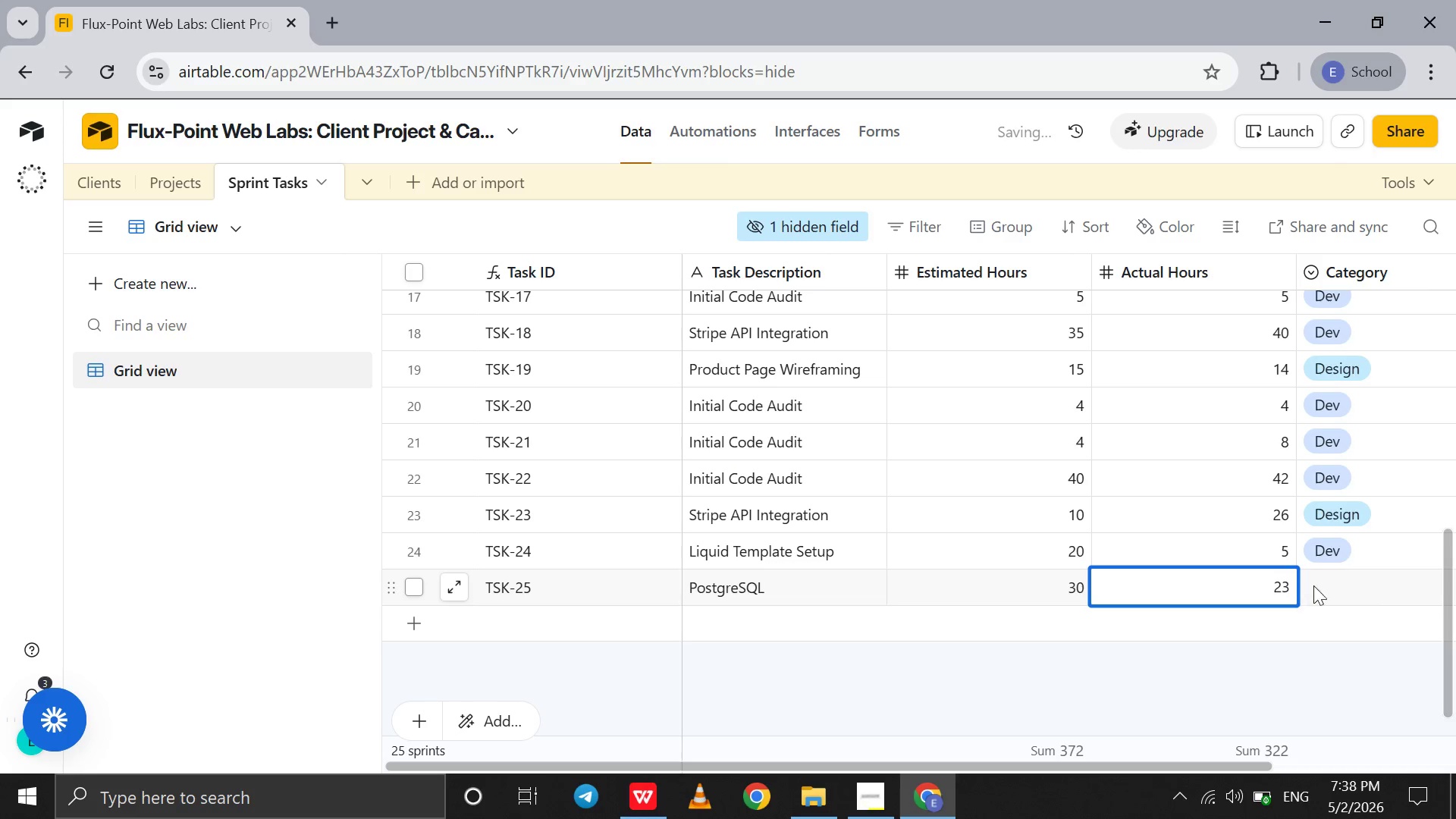 
left_click([1344, 573])
 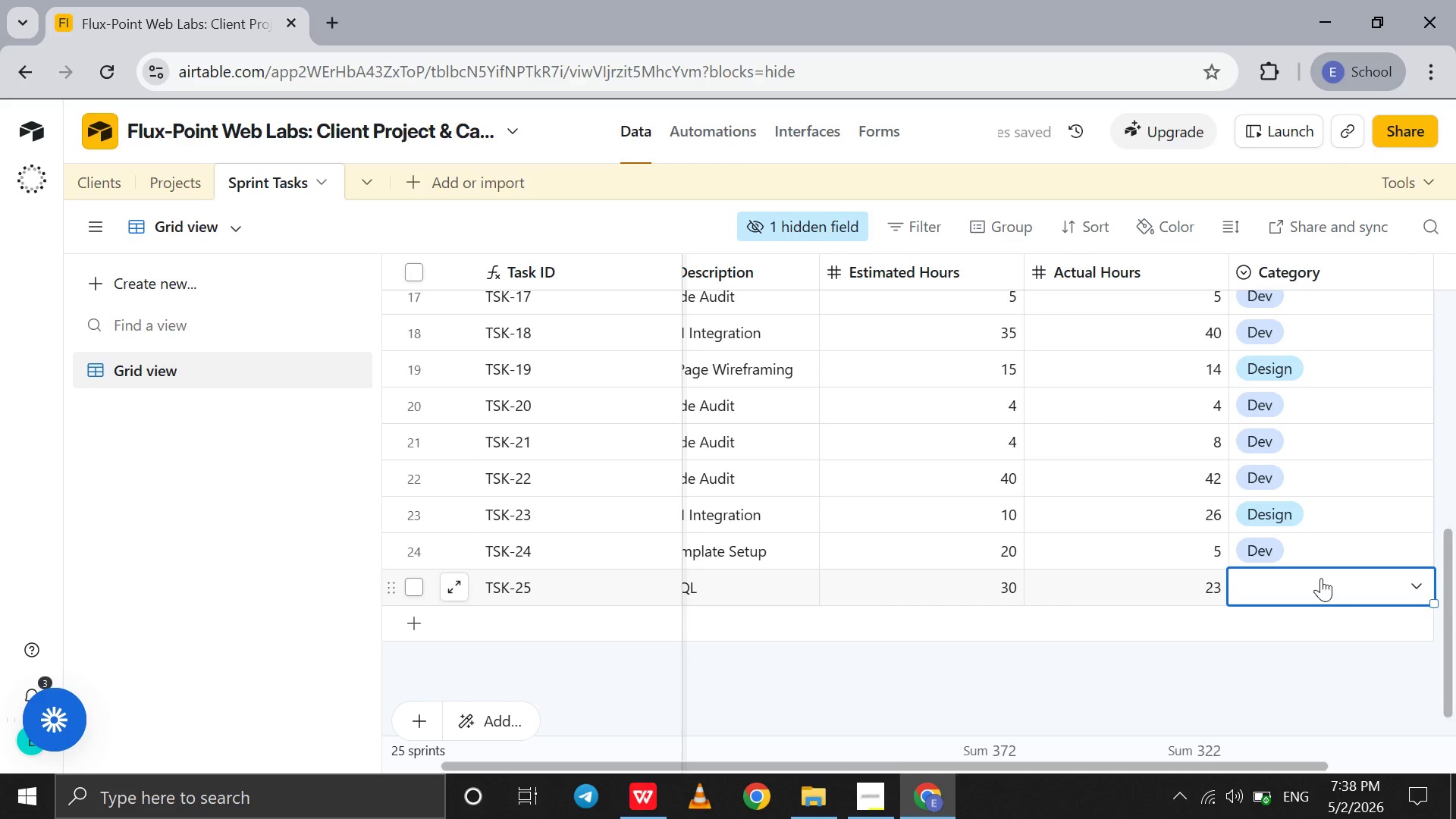 
left_click([1321, 578])
 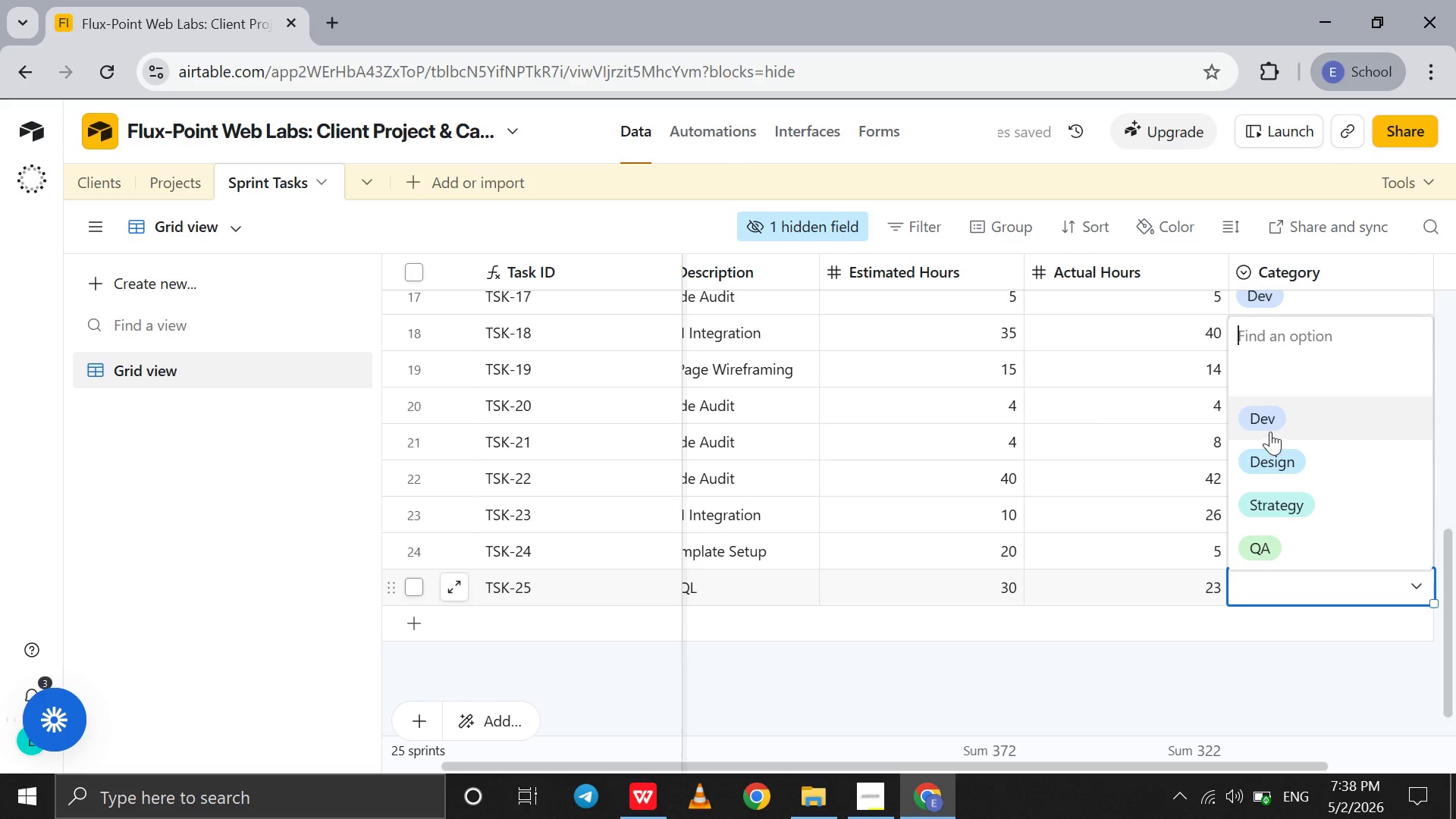 
left_click([1270, 431])
 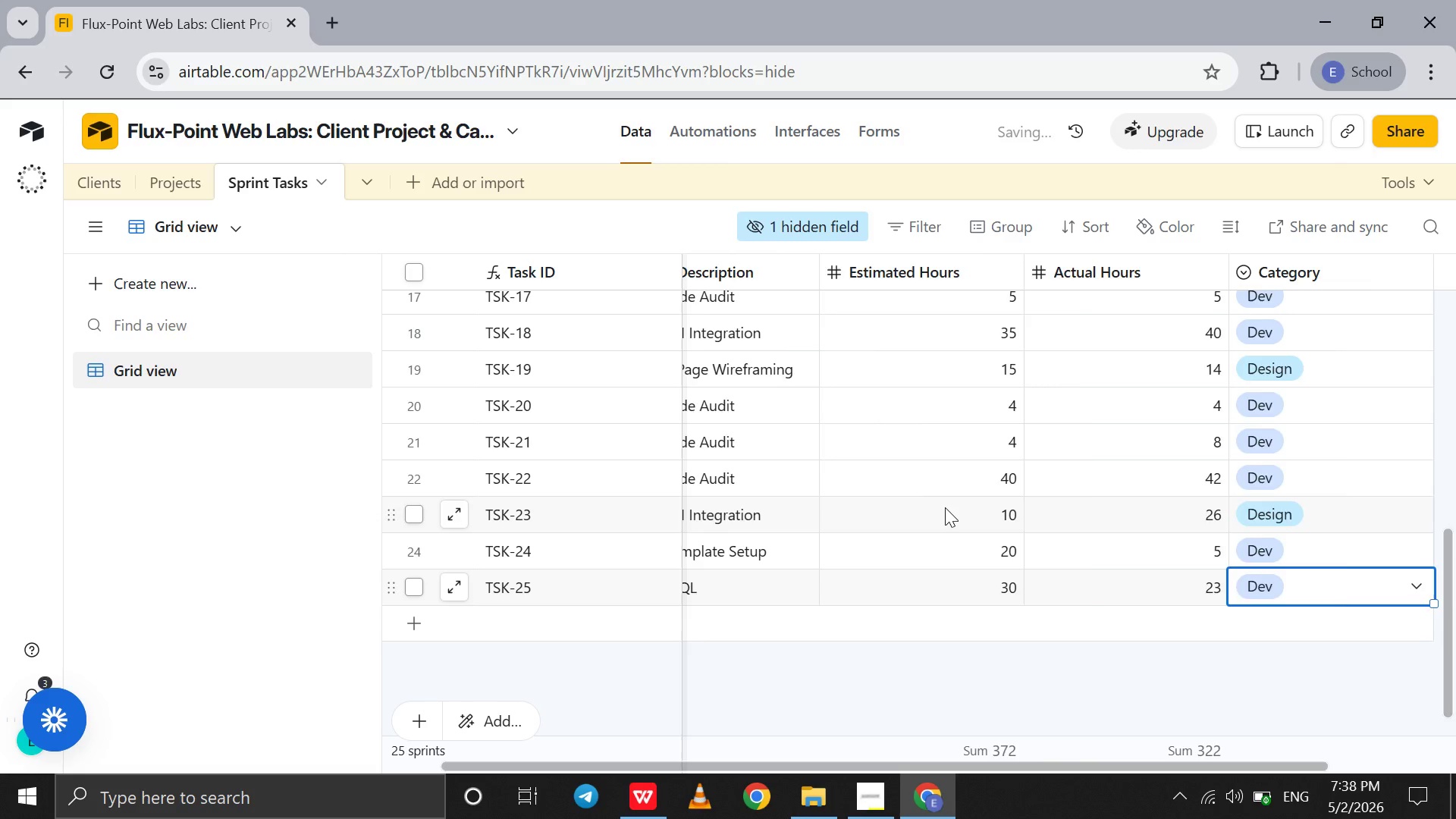 
scroll: coordinate [945, 507], scroll_direction: up, amount: 11.0
 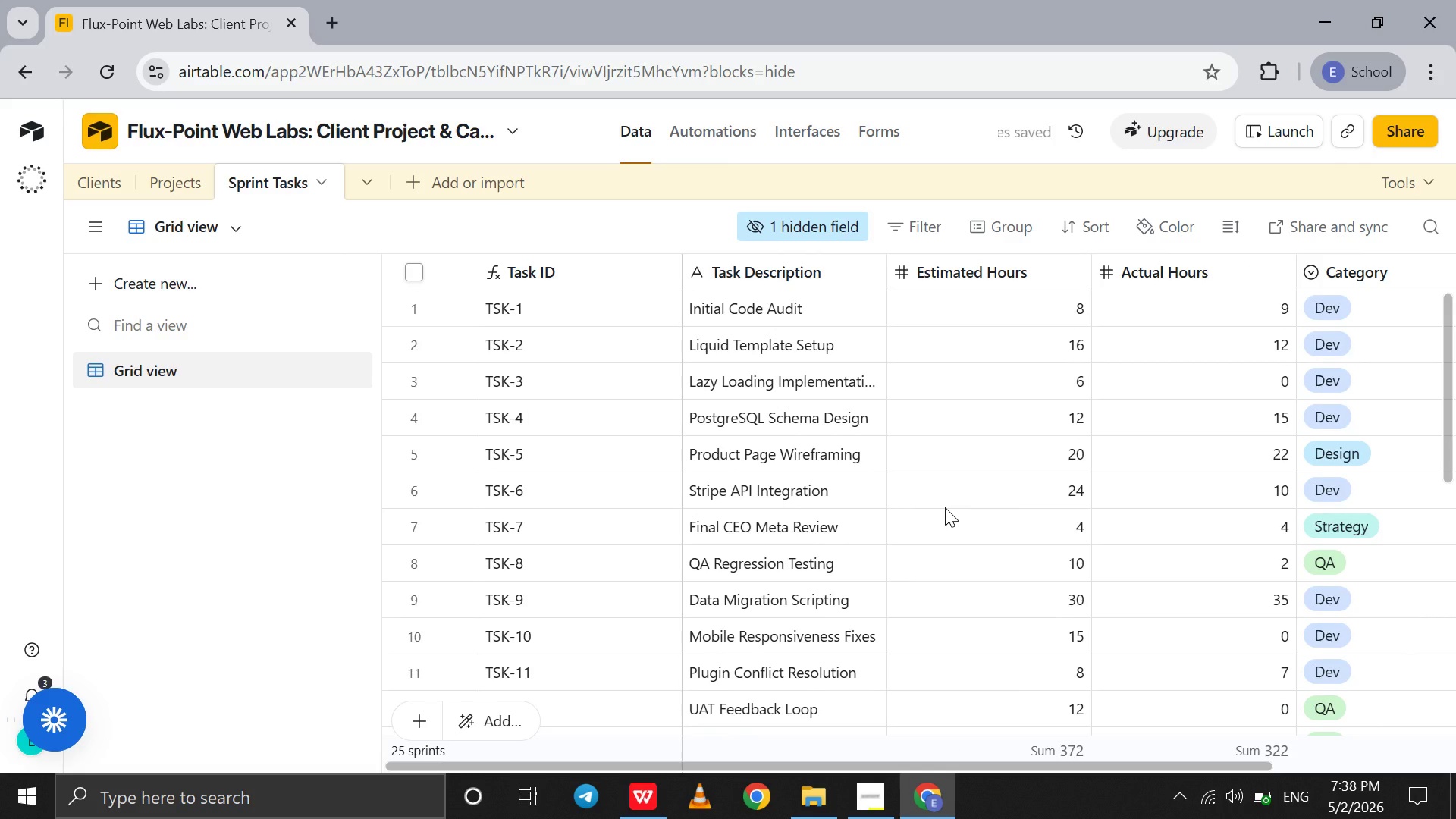 
scroll: coordinate [945, 507], scroll_direction: down, amount: 44.0
 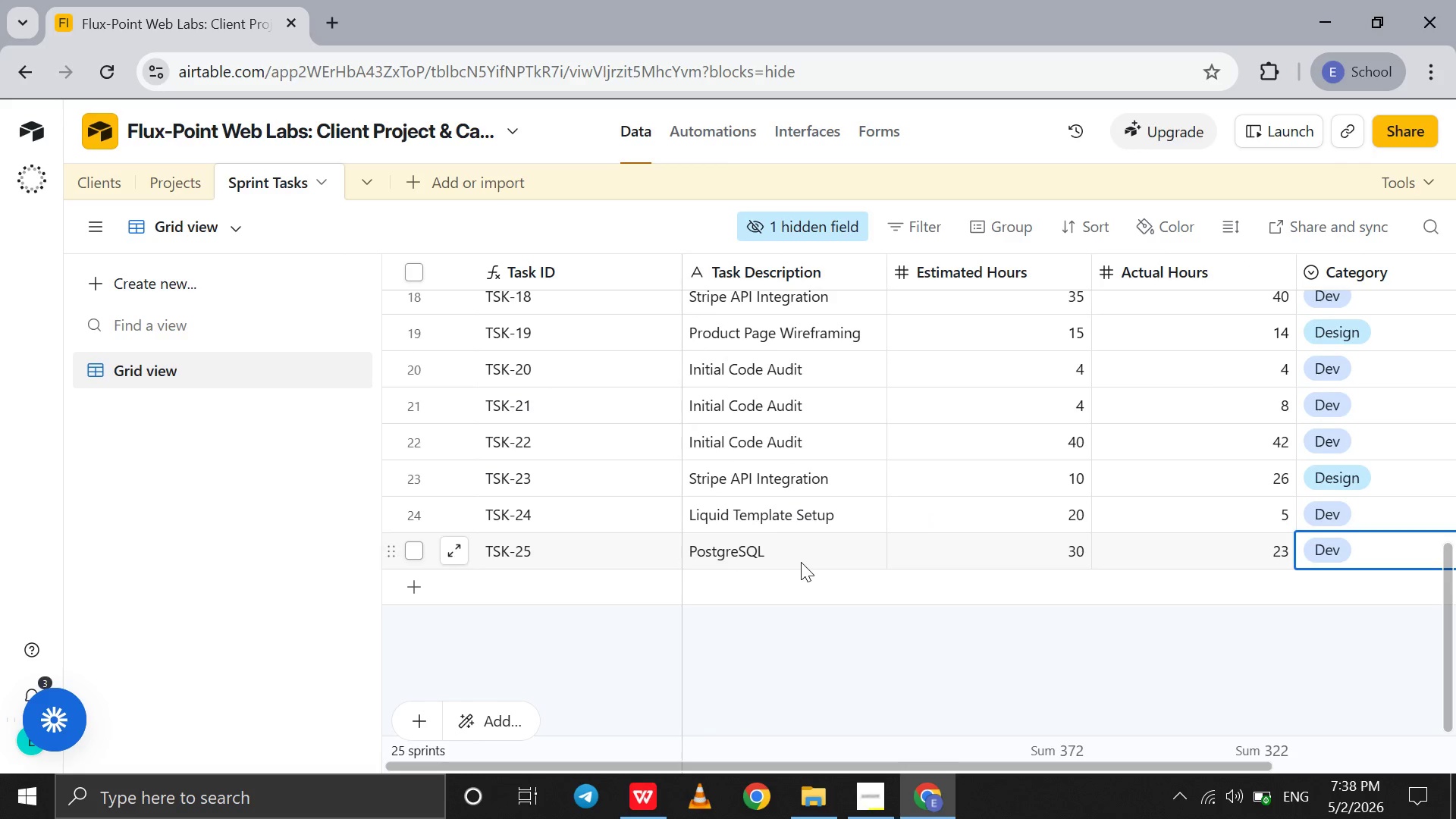 
left_click([801, 562])
 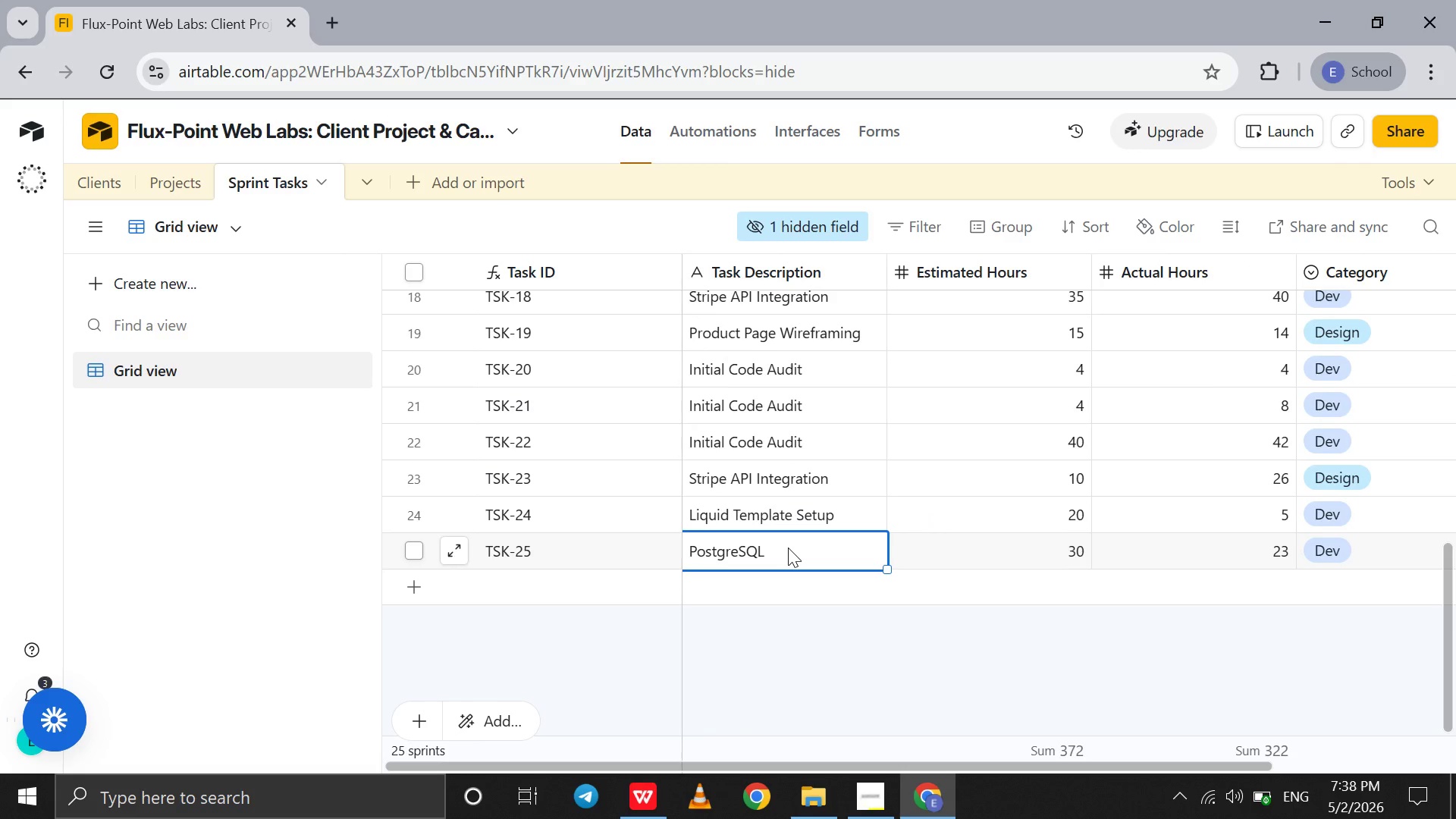 
double_click([788, 548])
 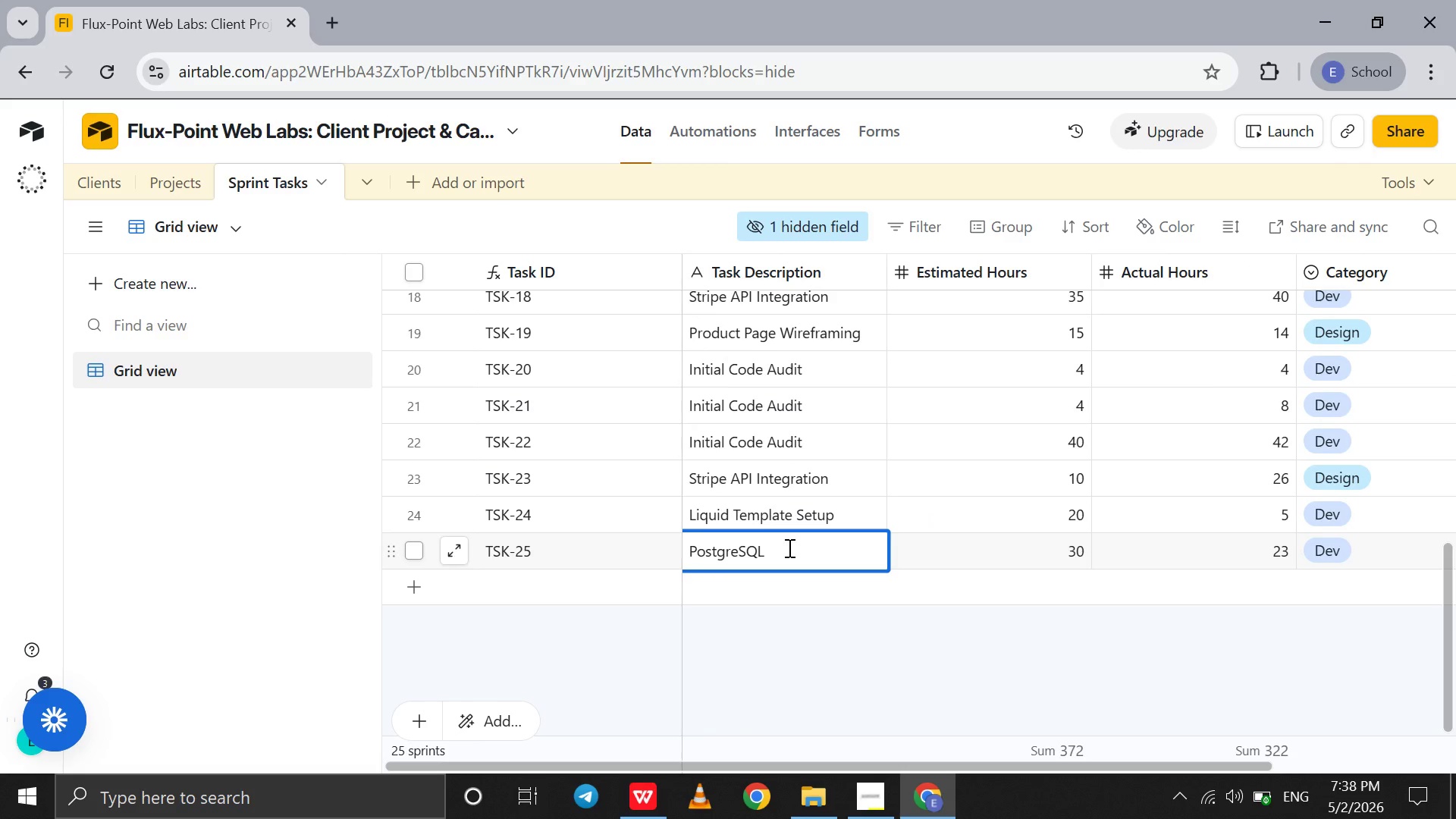 
type( Schema Design)
 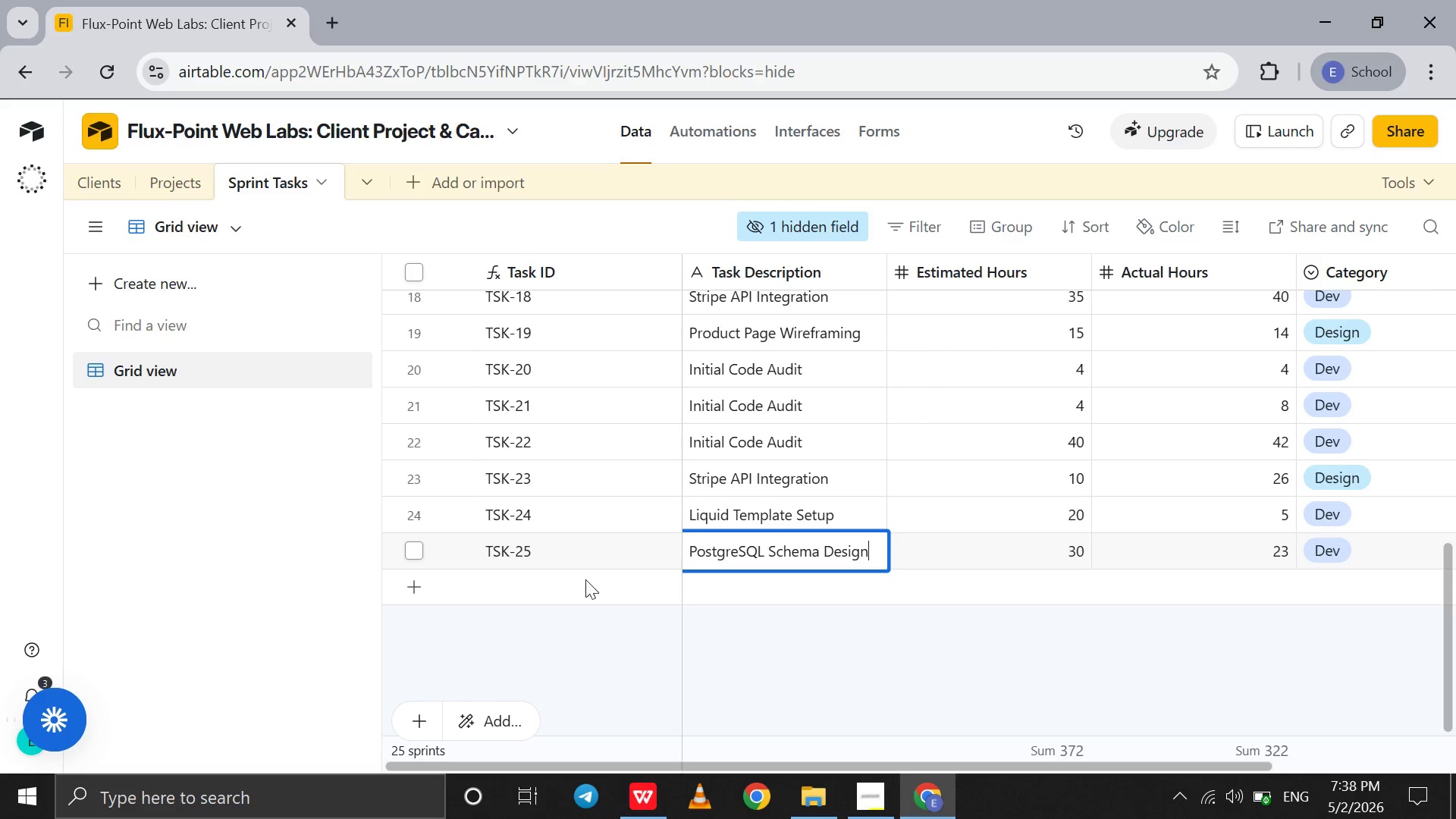 
left_click([584, 580])
 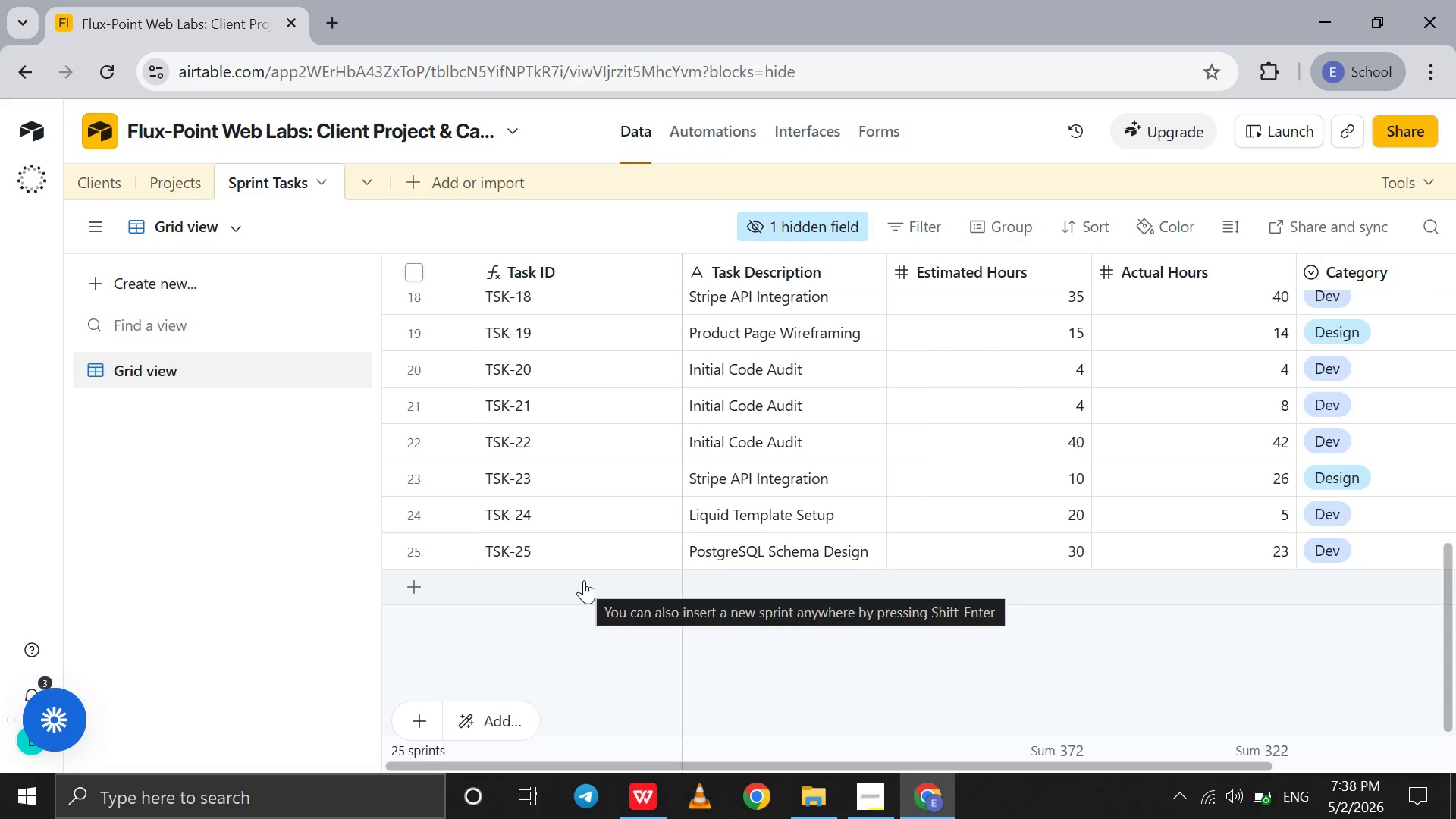 
left_click([584, 580])
 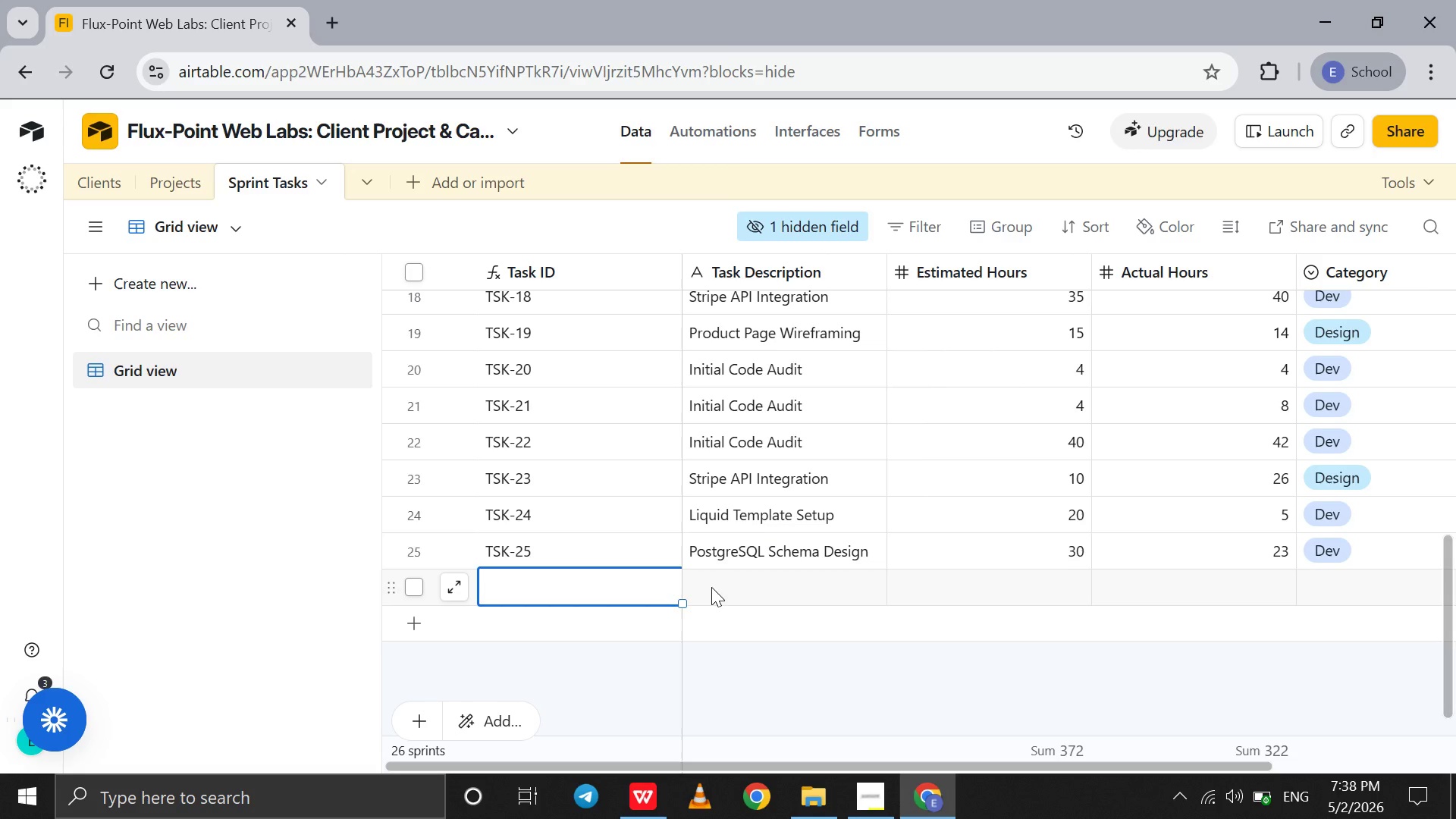 
left_click([711, 587])
 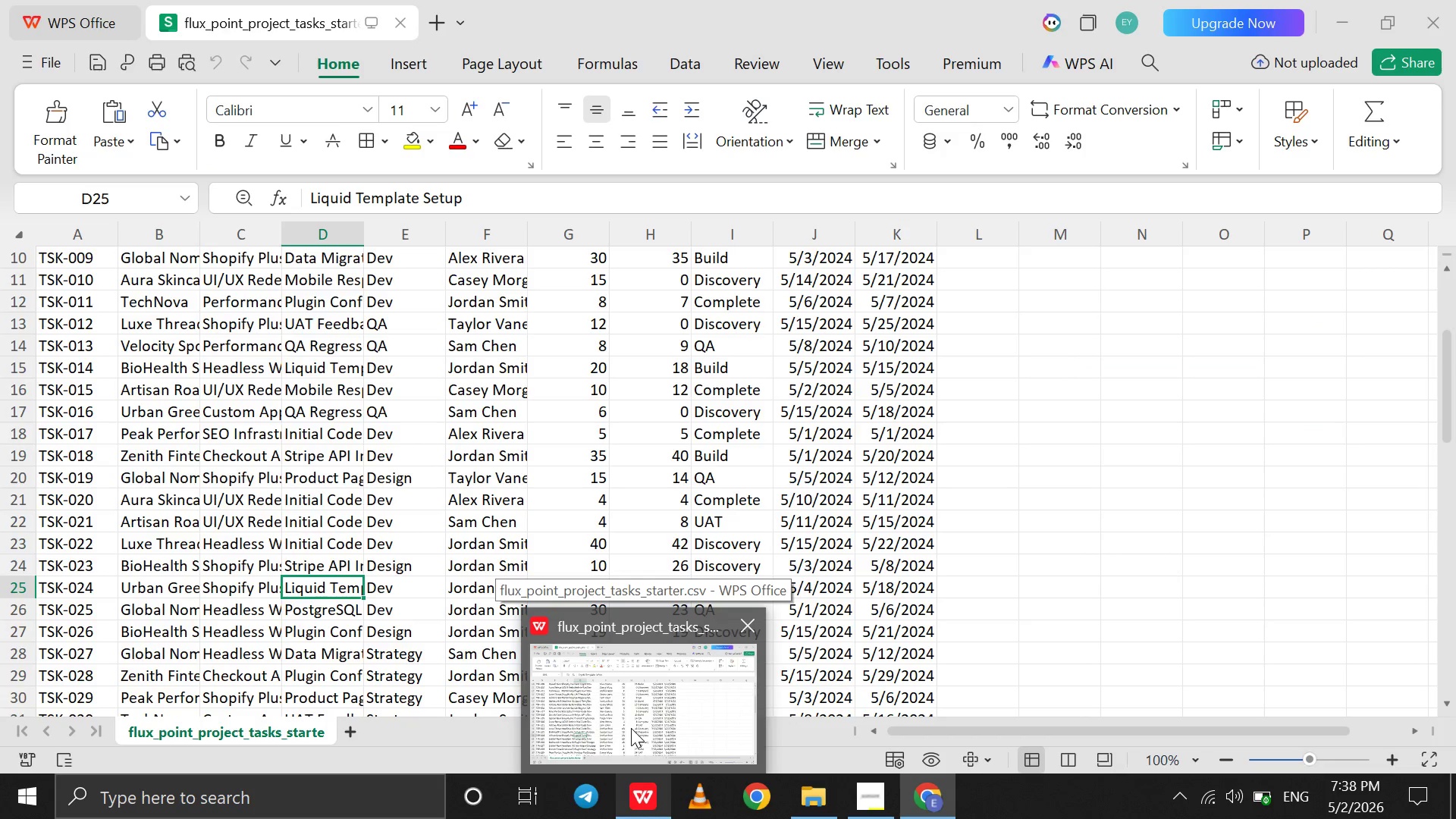 
left_click([631, 728])
 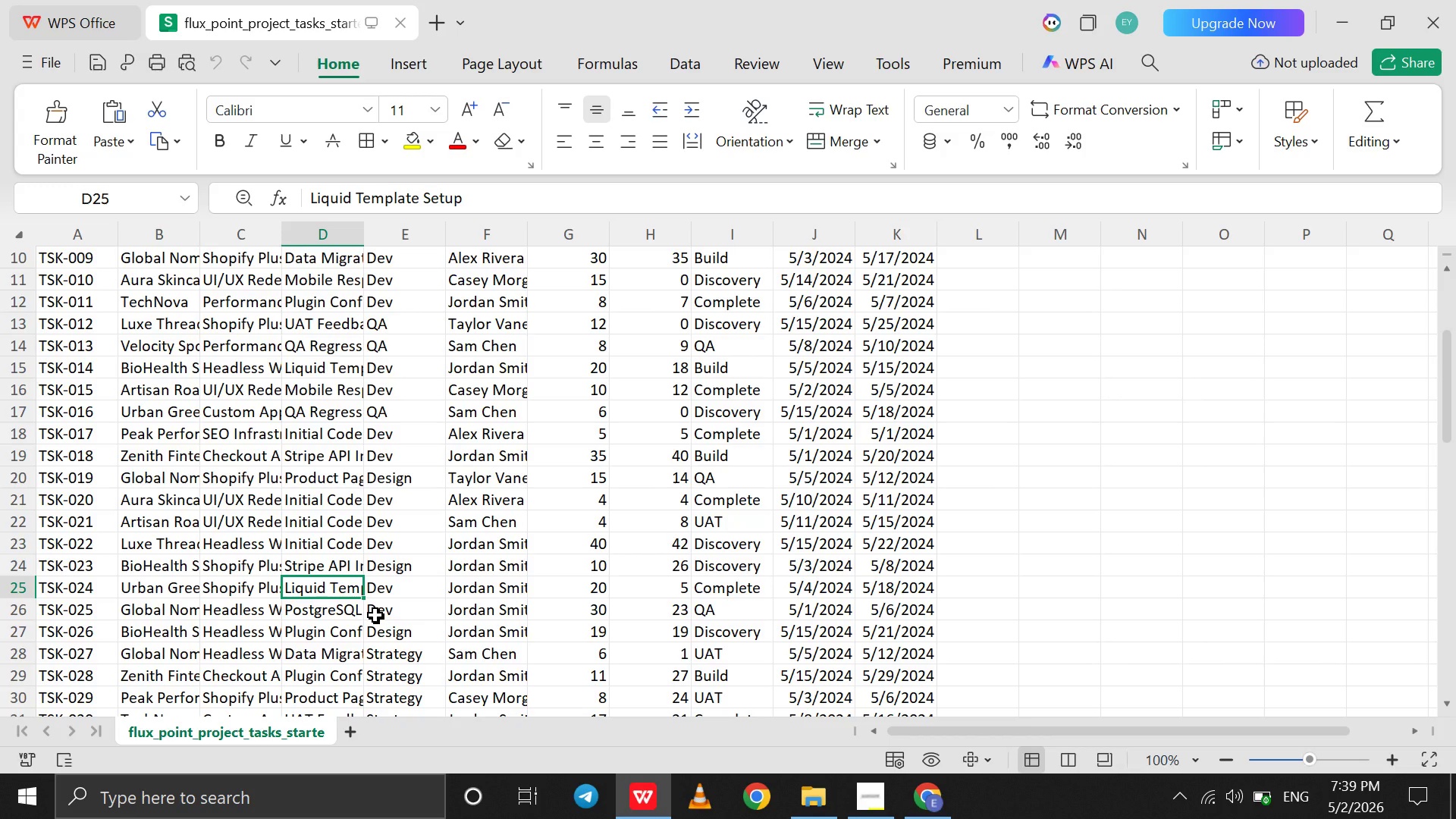 
left_click([348, 613])
 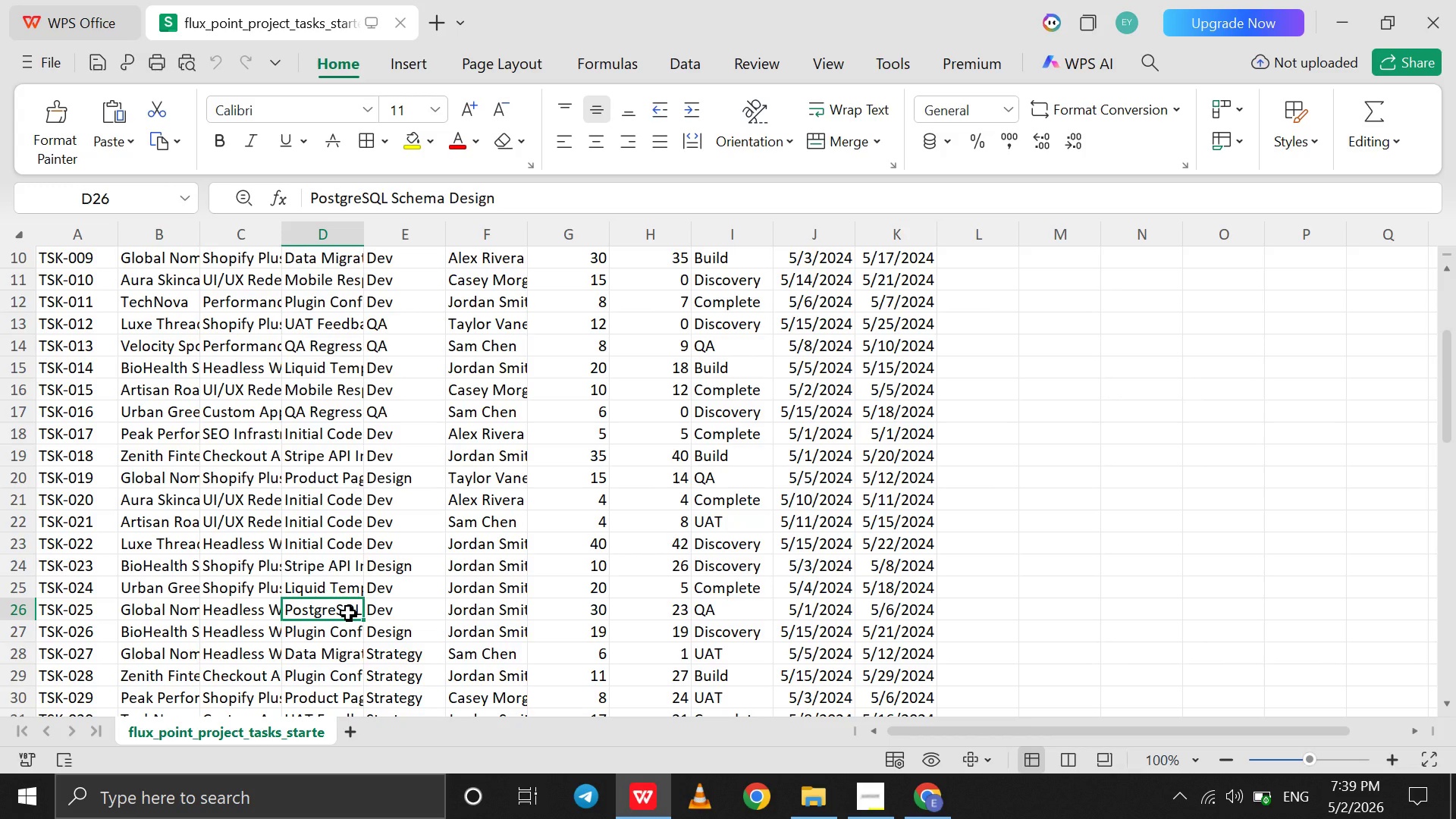 
wait(7.53)
 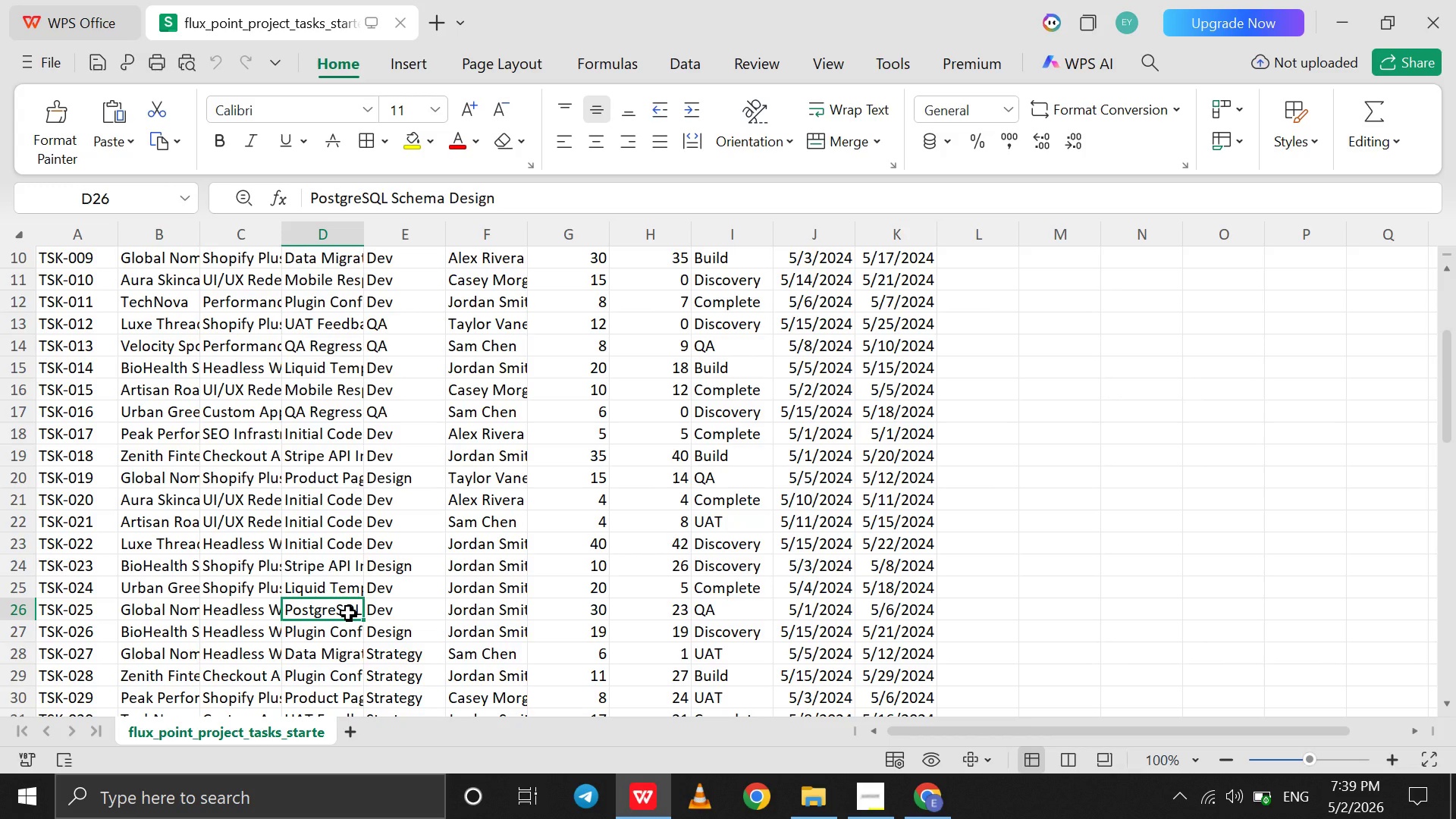 
left_click([341, 629])
 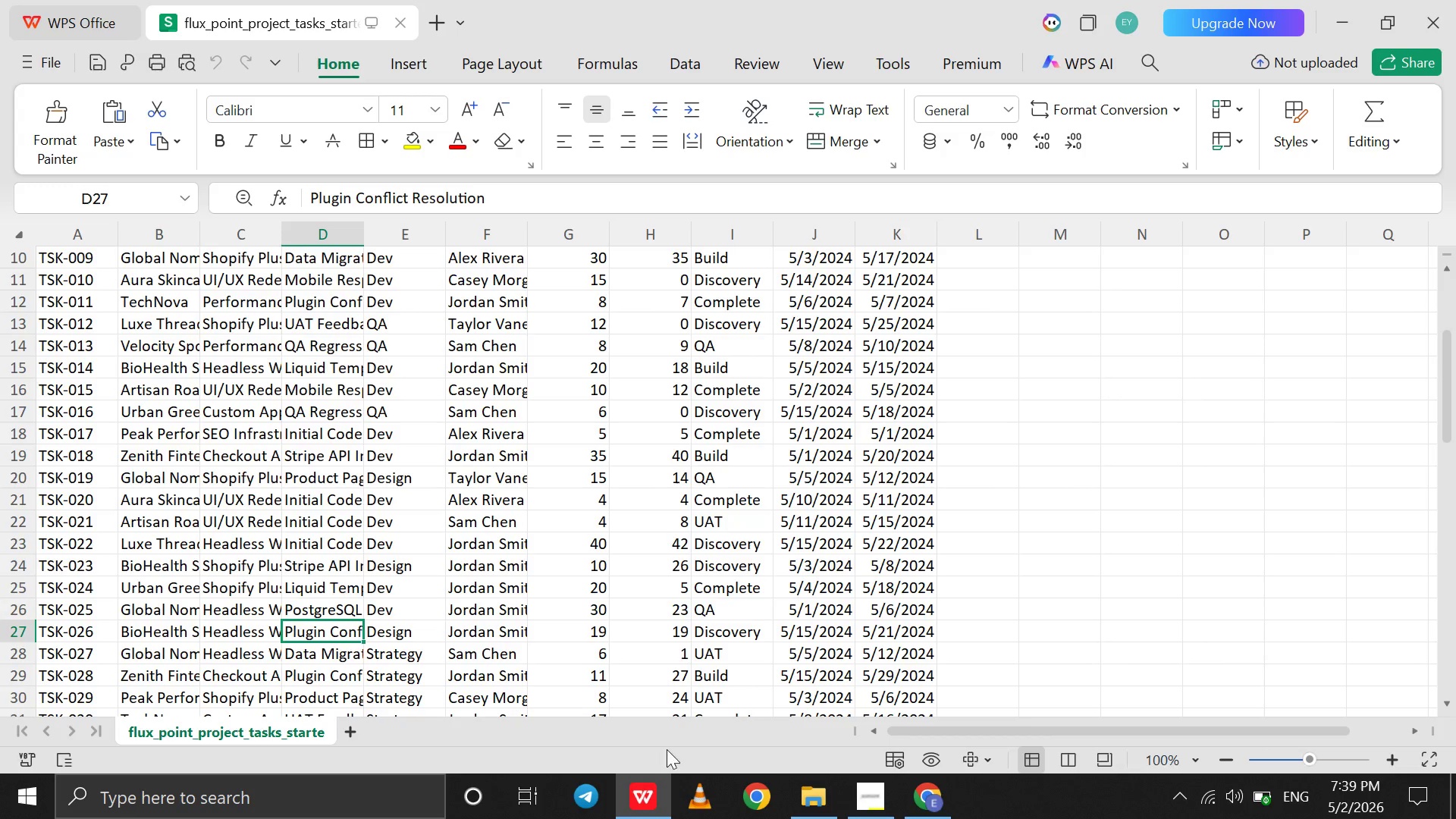 
mouse_move([926, 798])
 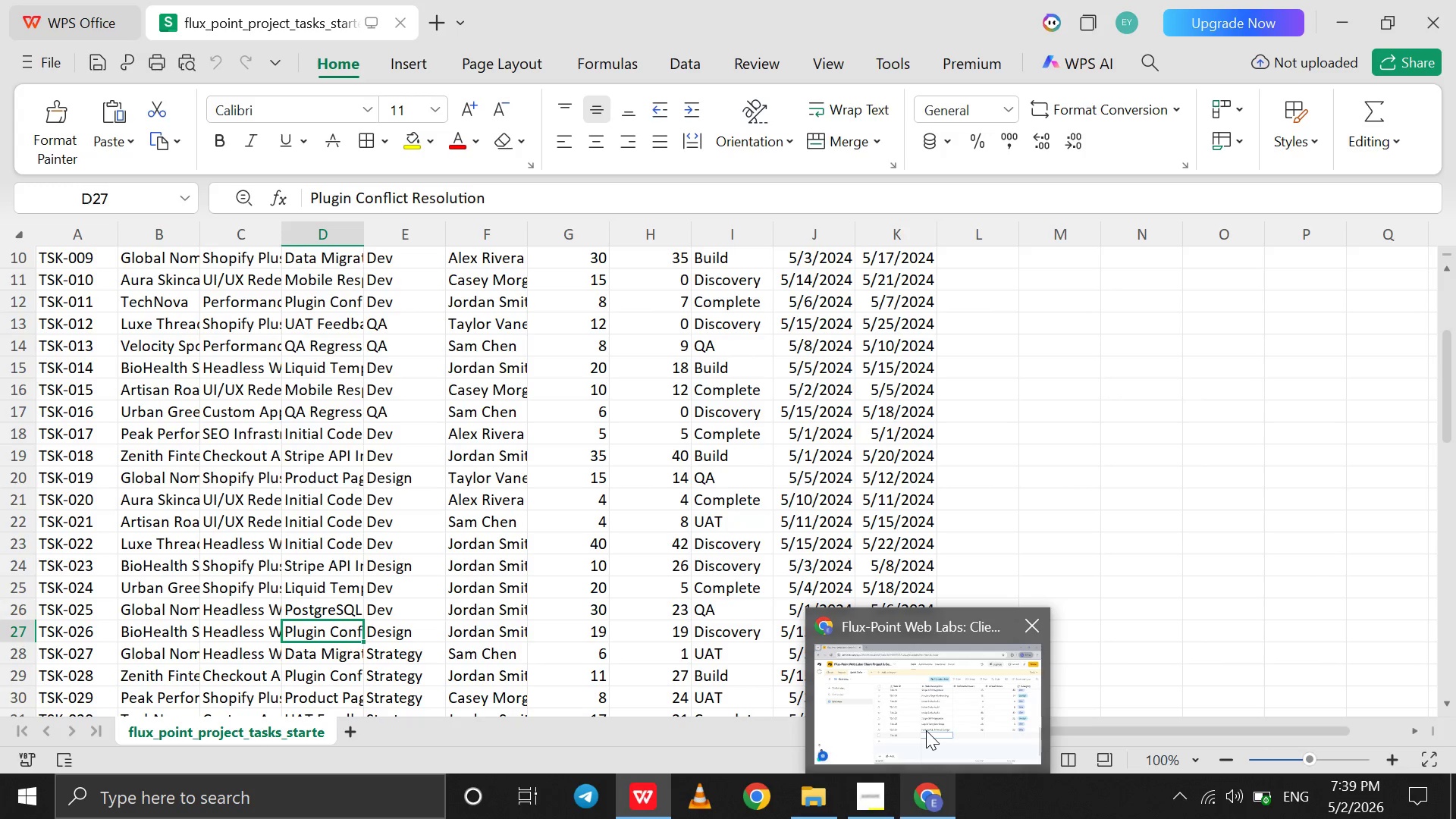 
left_click([926, 730])
 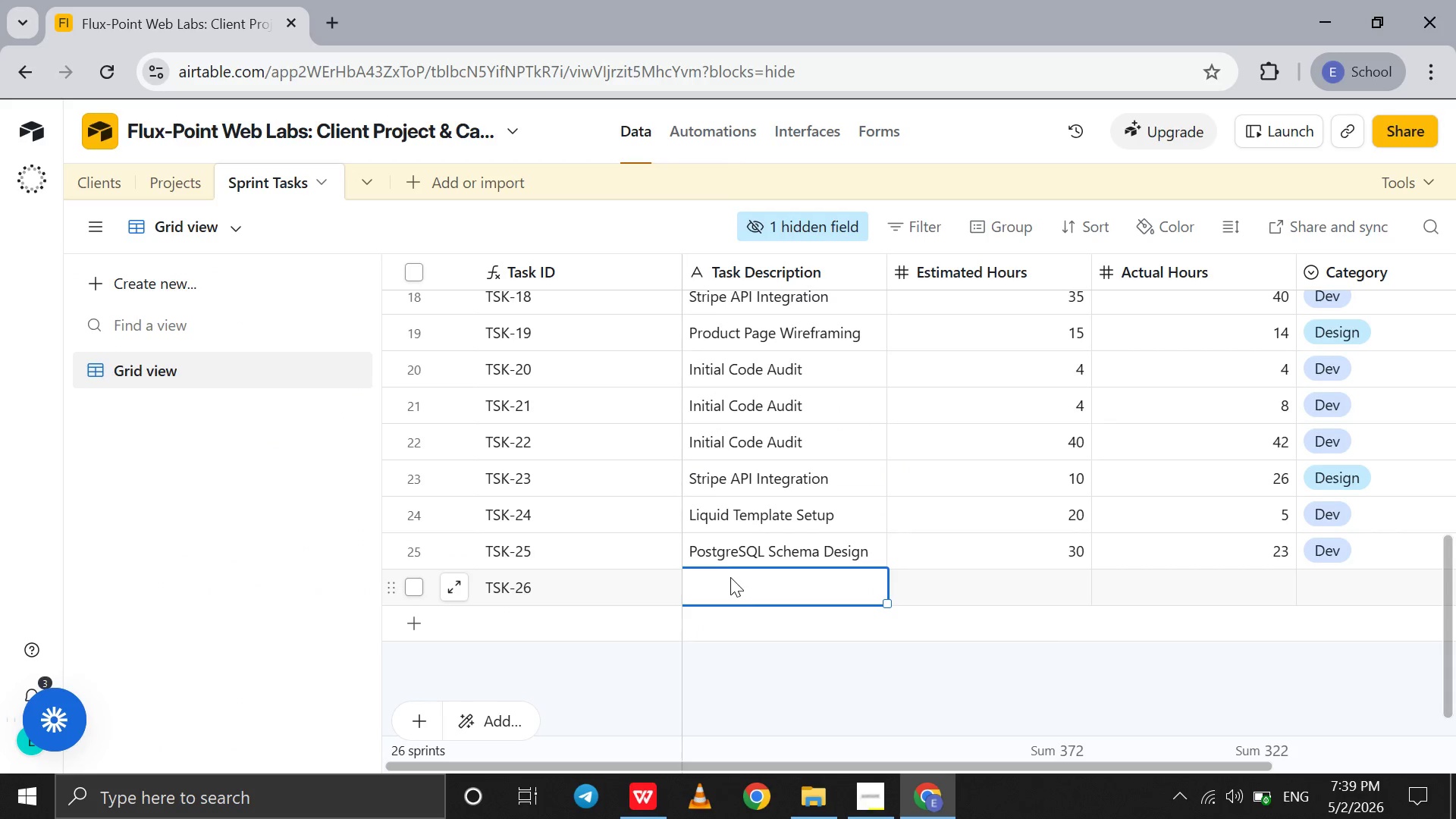 
type(Plugin Conflict Resolution)
 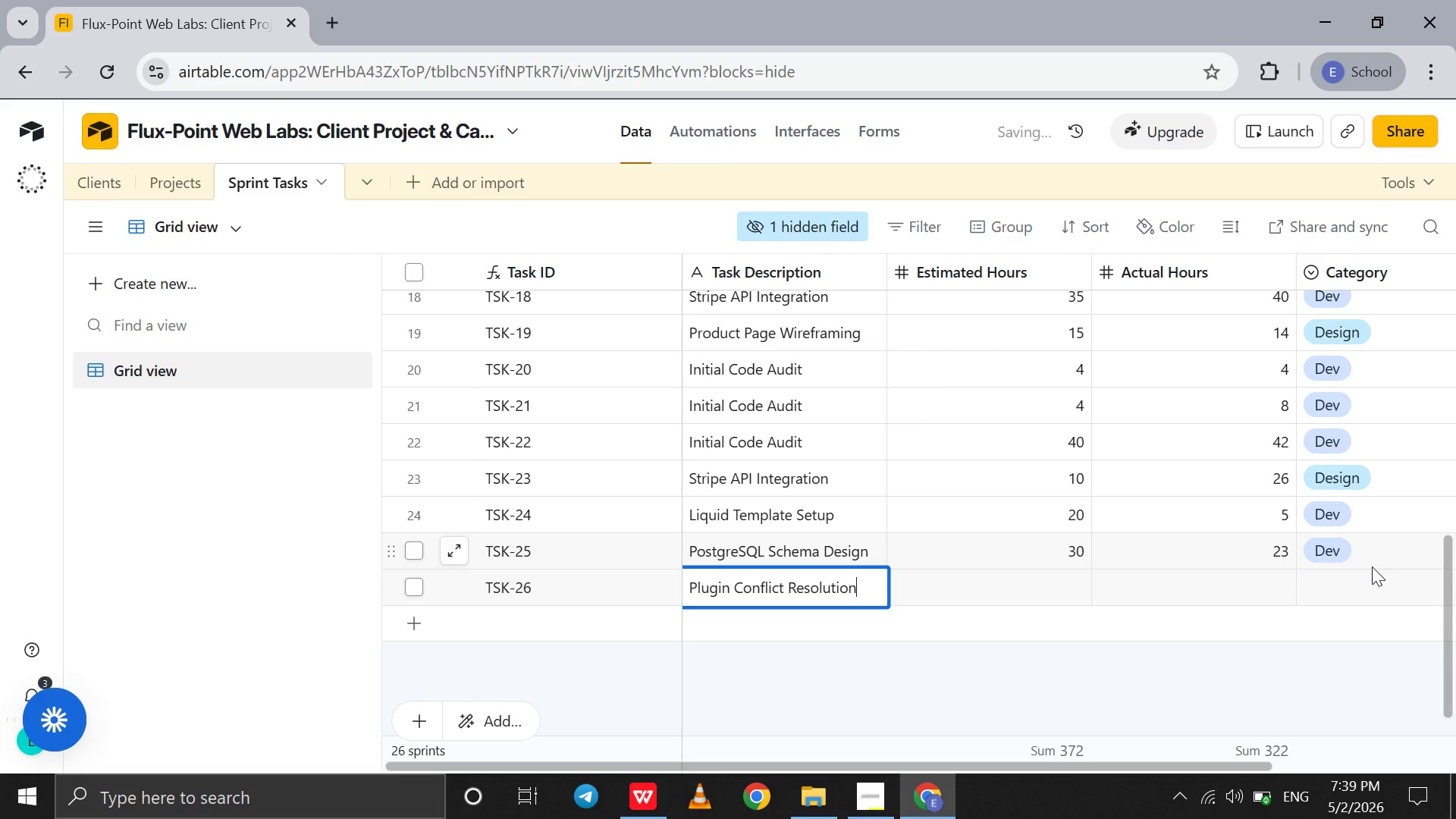 
left_click([1363, 579])
 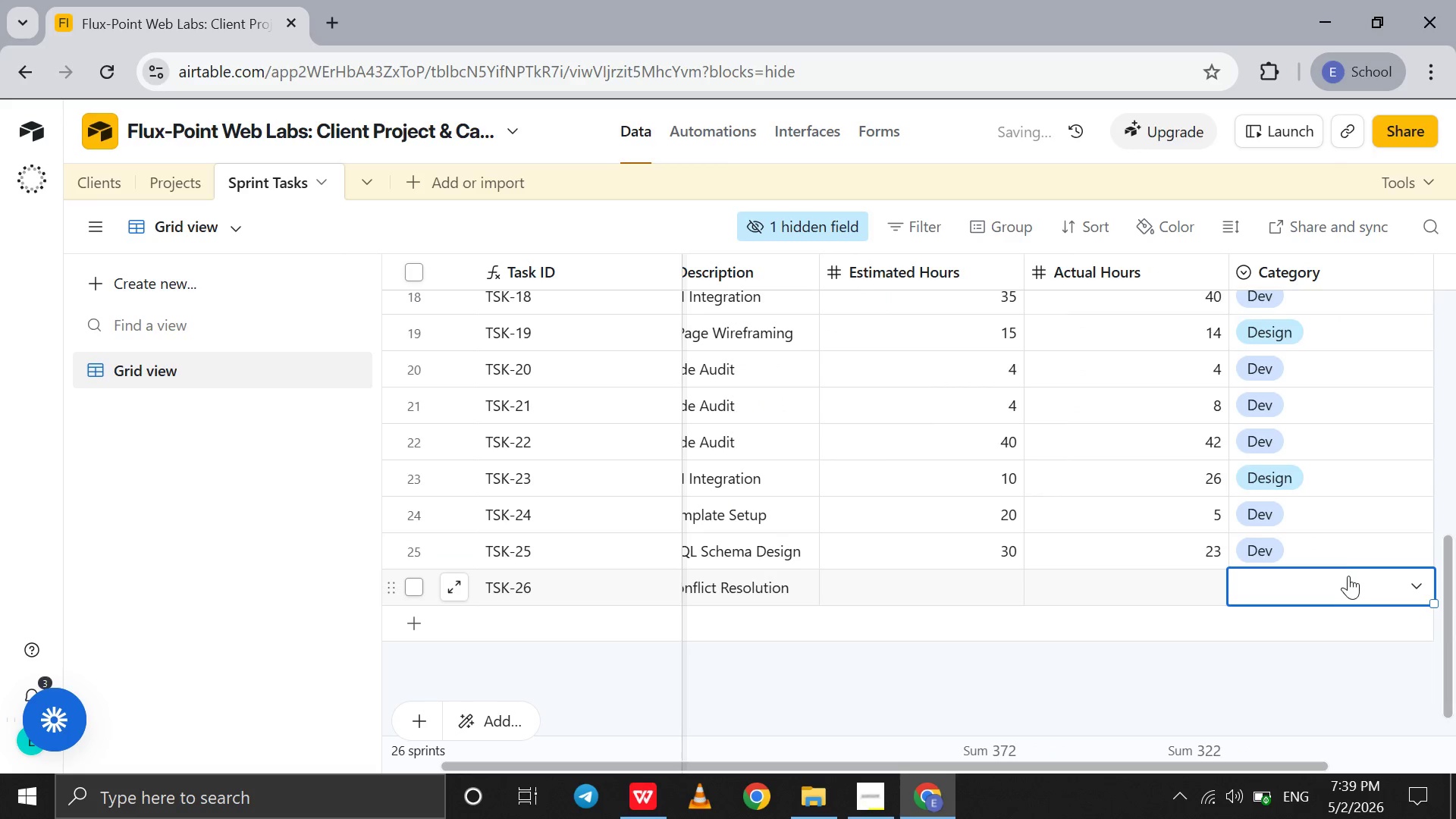 
left_click([1348, 576])
 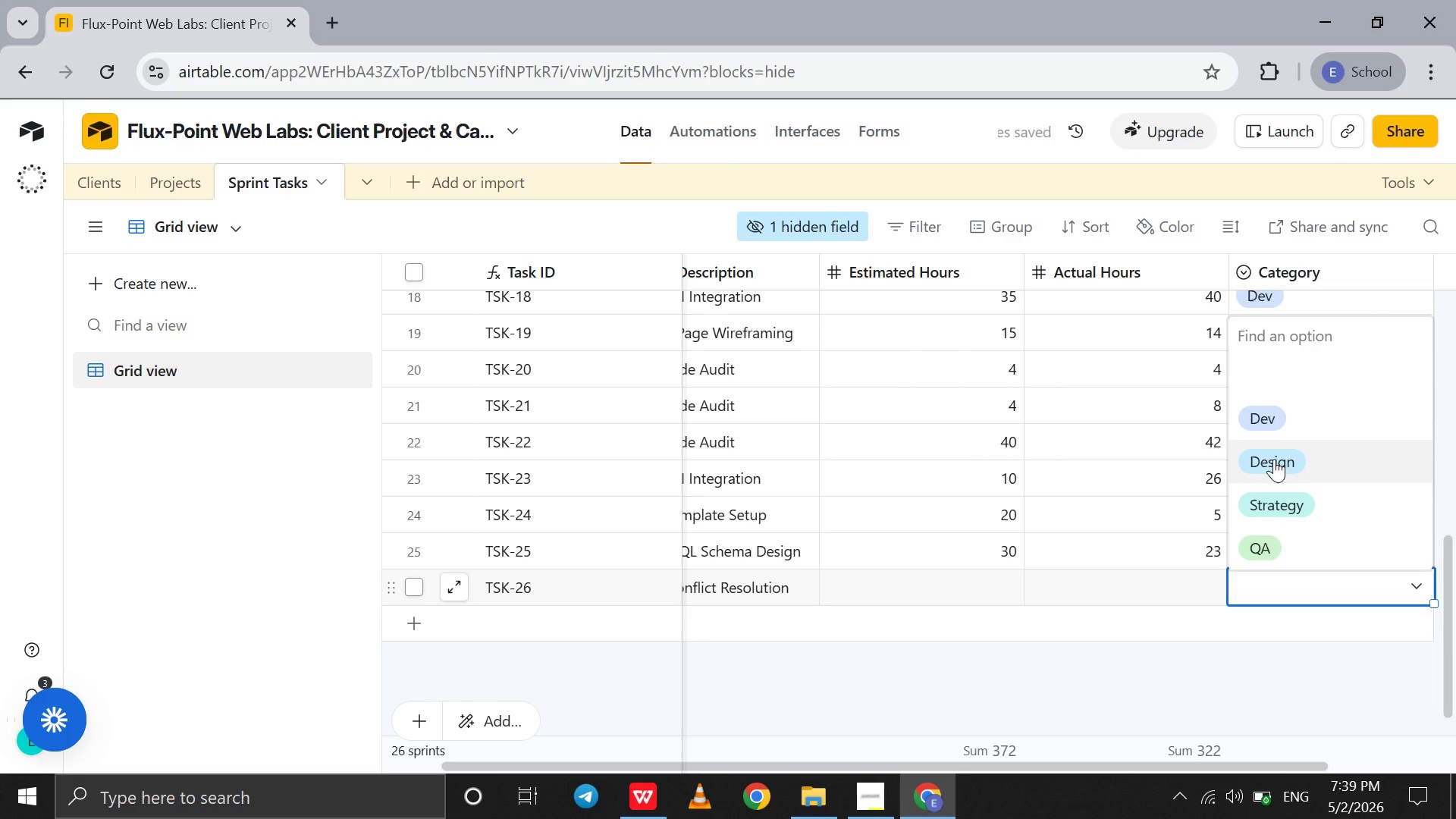 
left_click([1274, 459])
 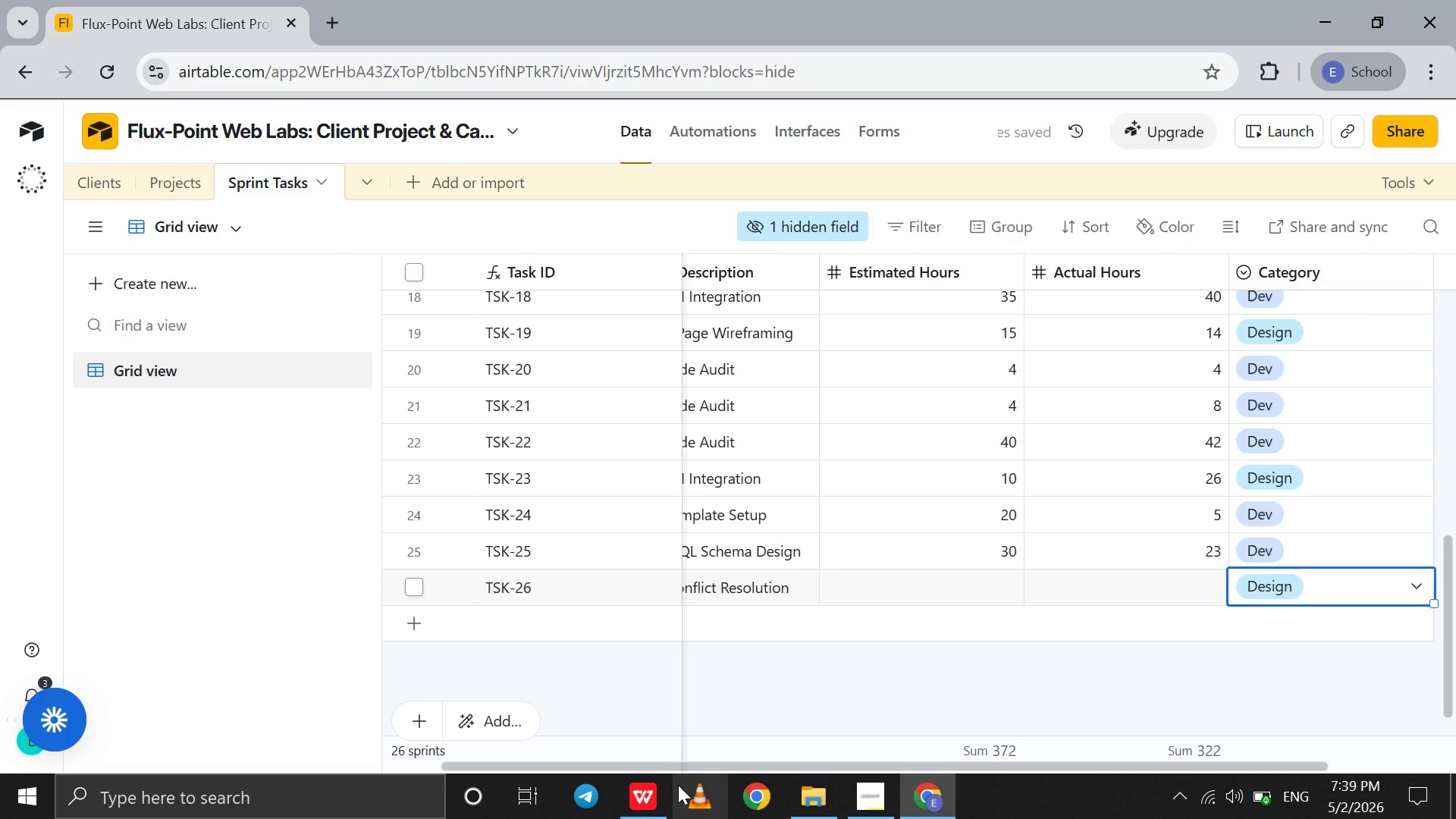 
mouse_move([648, 771])
 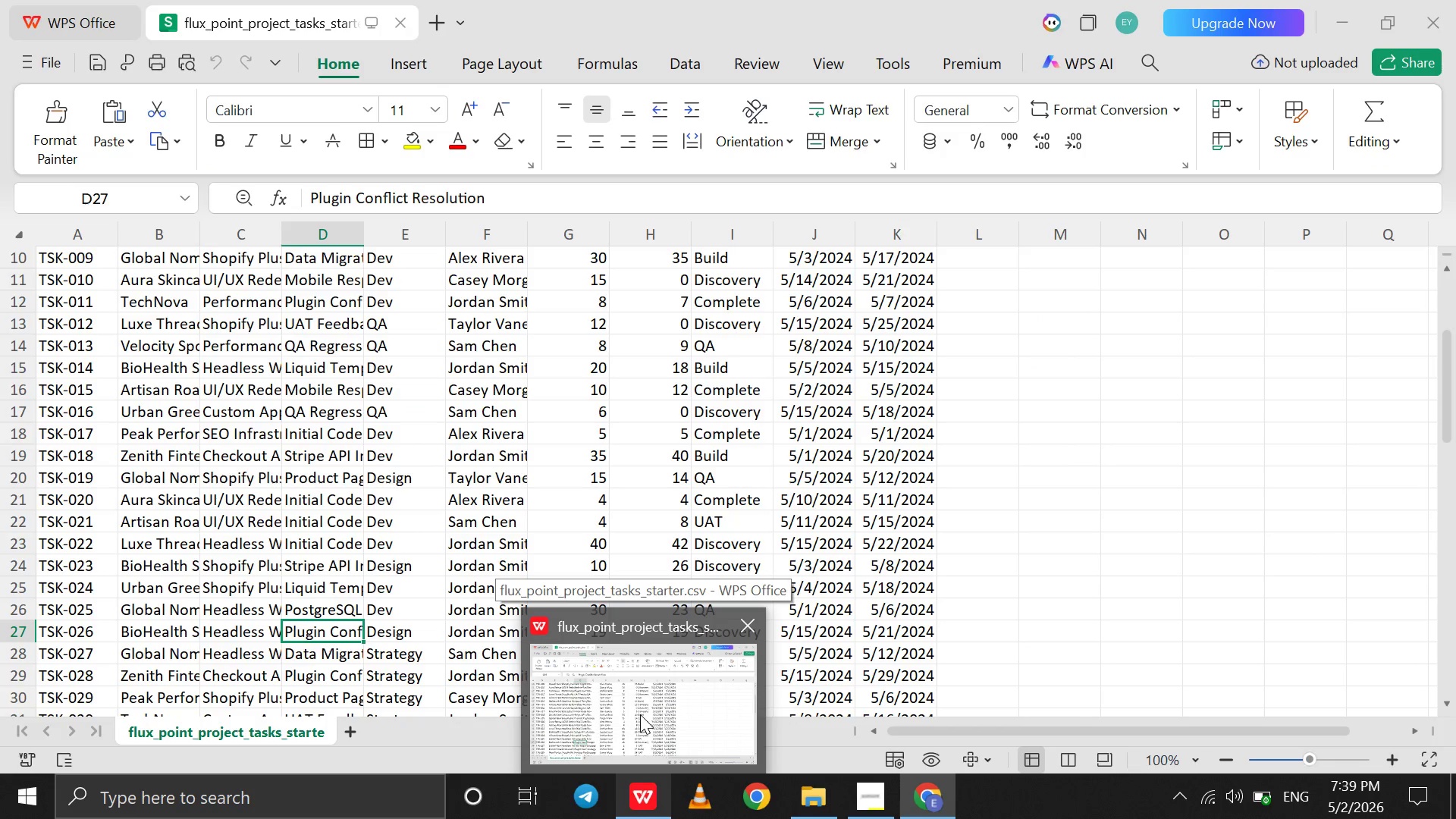 
left_click([640, 714])
 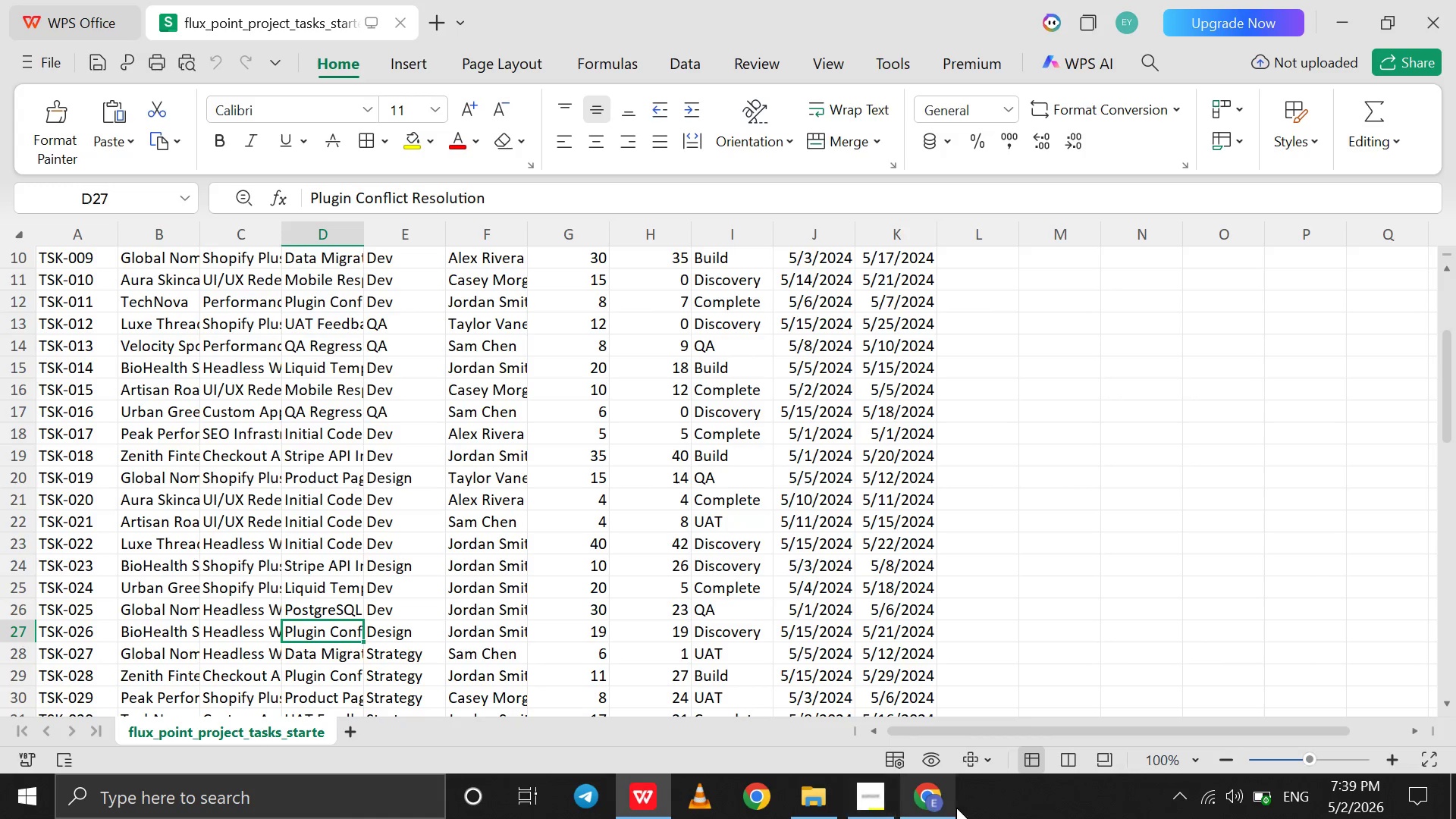 
left_click([940, 801])
 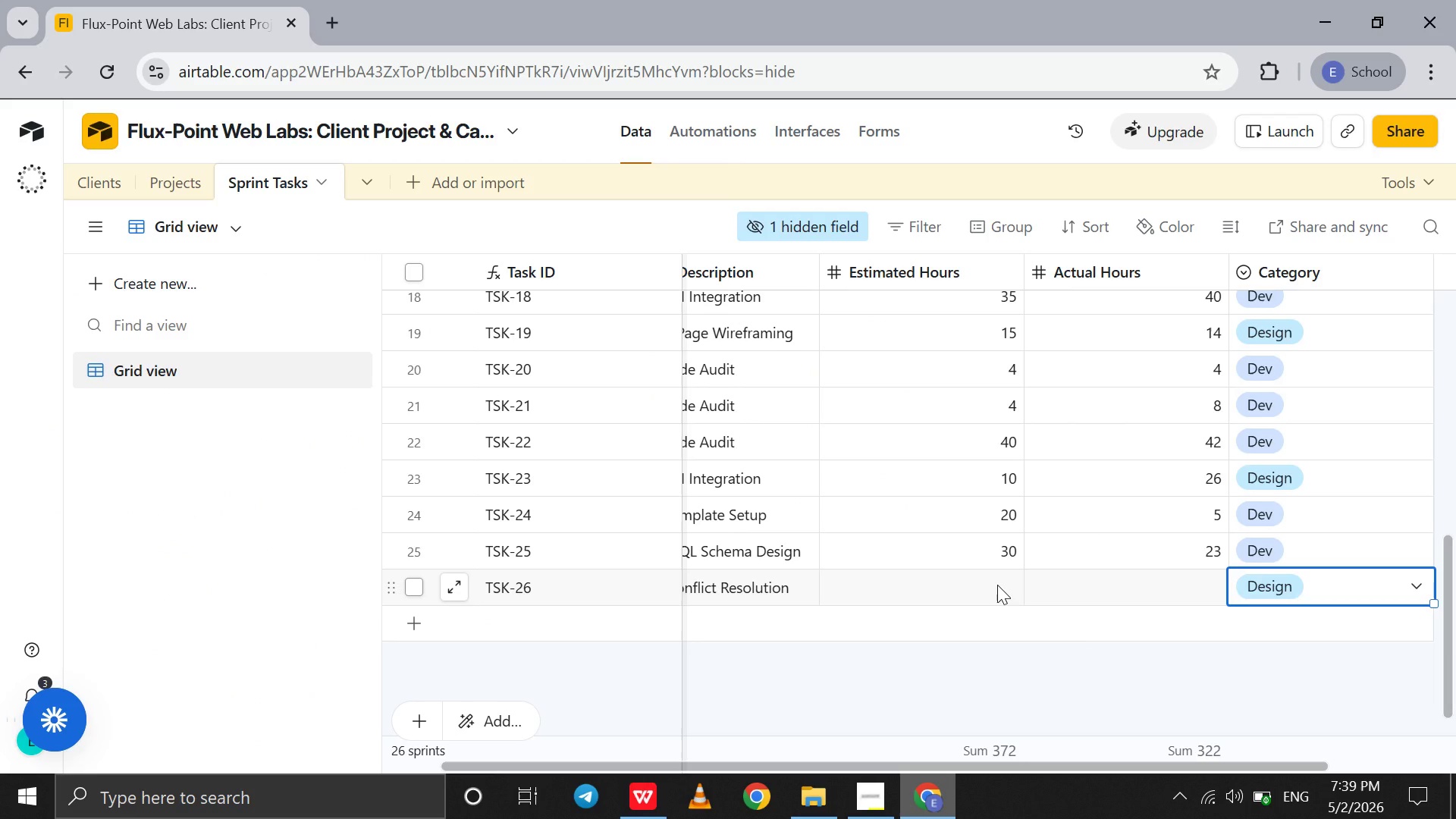 
left_click([997, 585])
 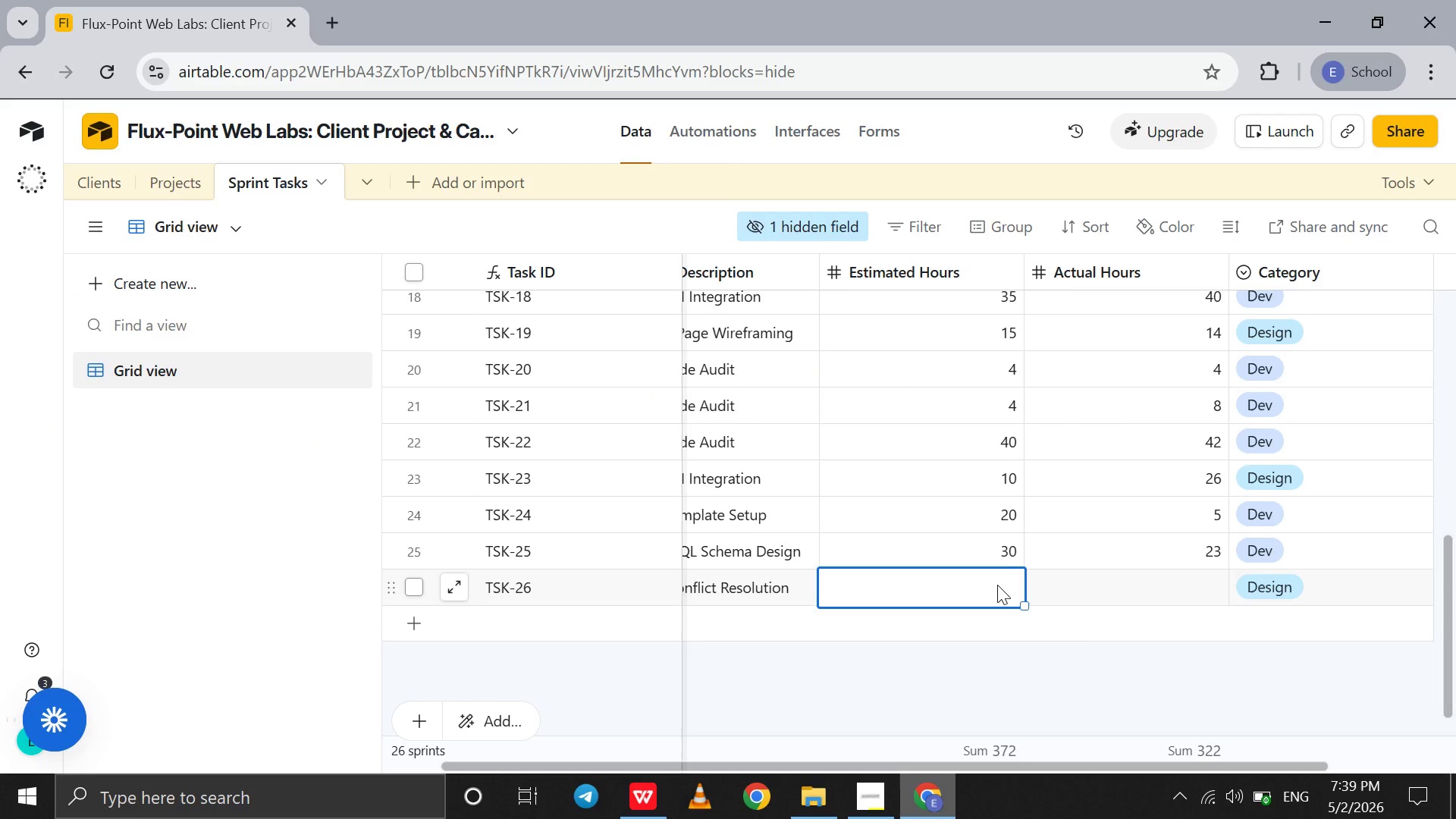 
type(19)
 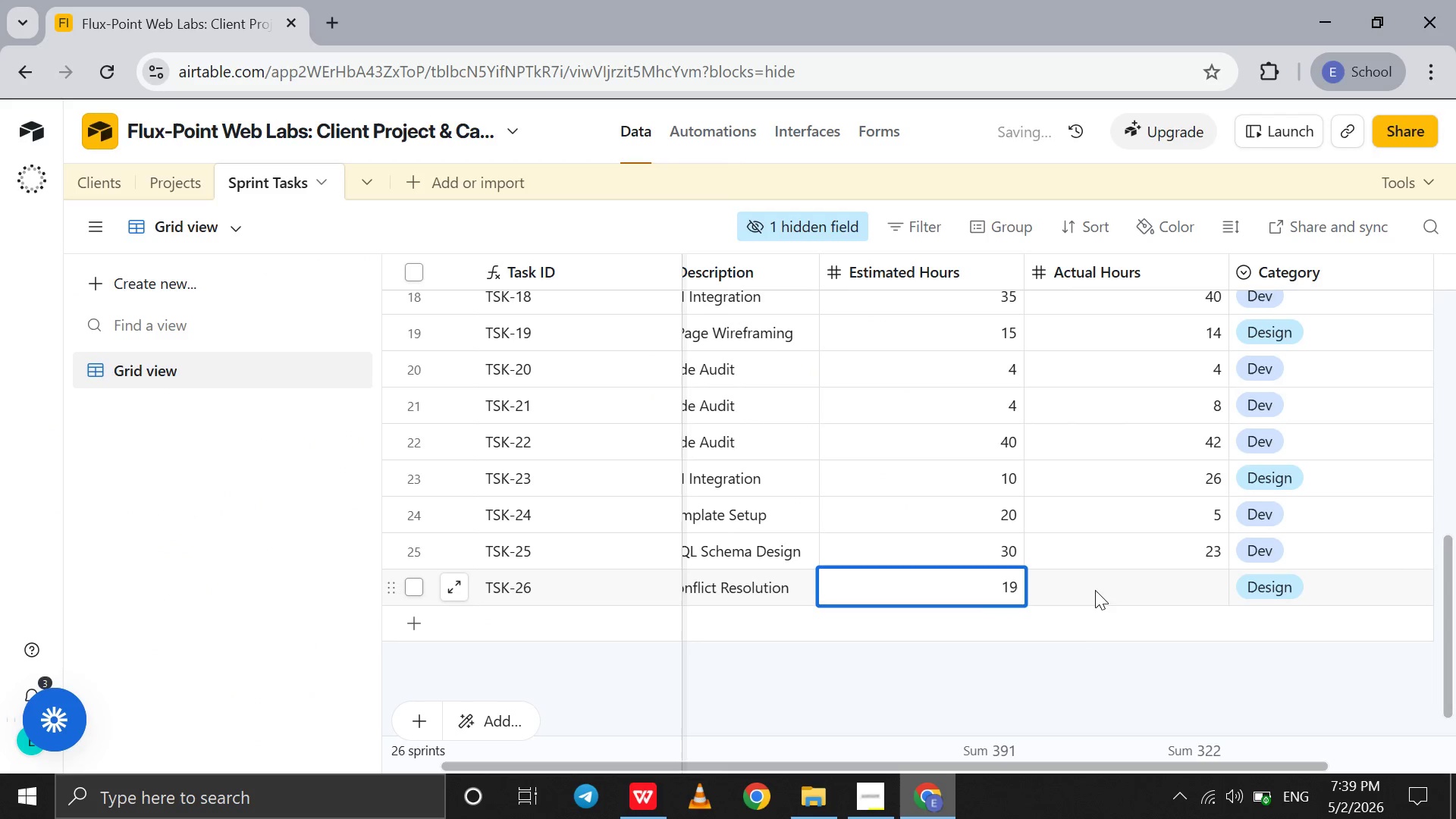 
left_click([1095, 590])
 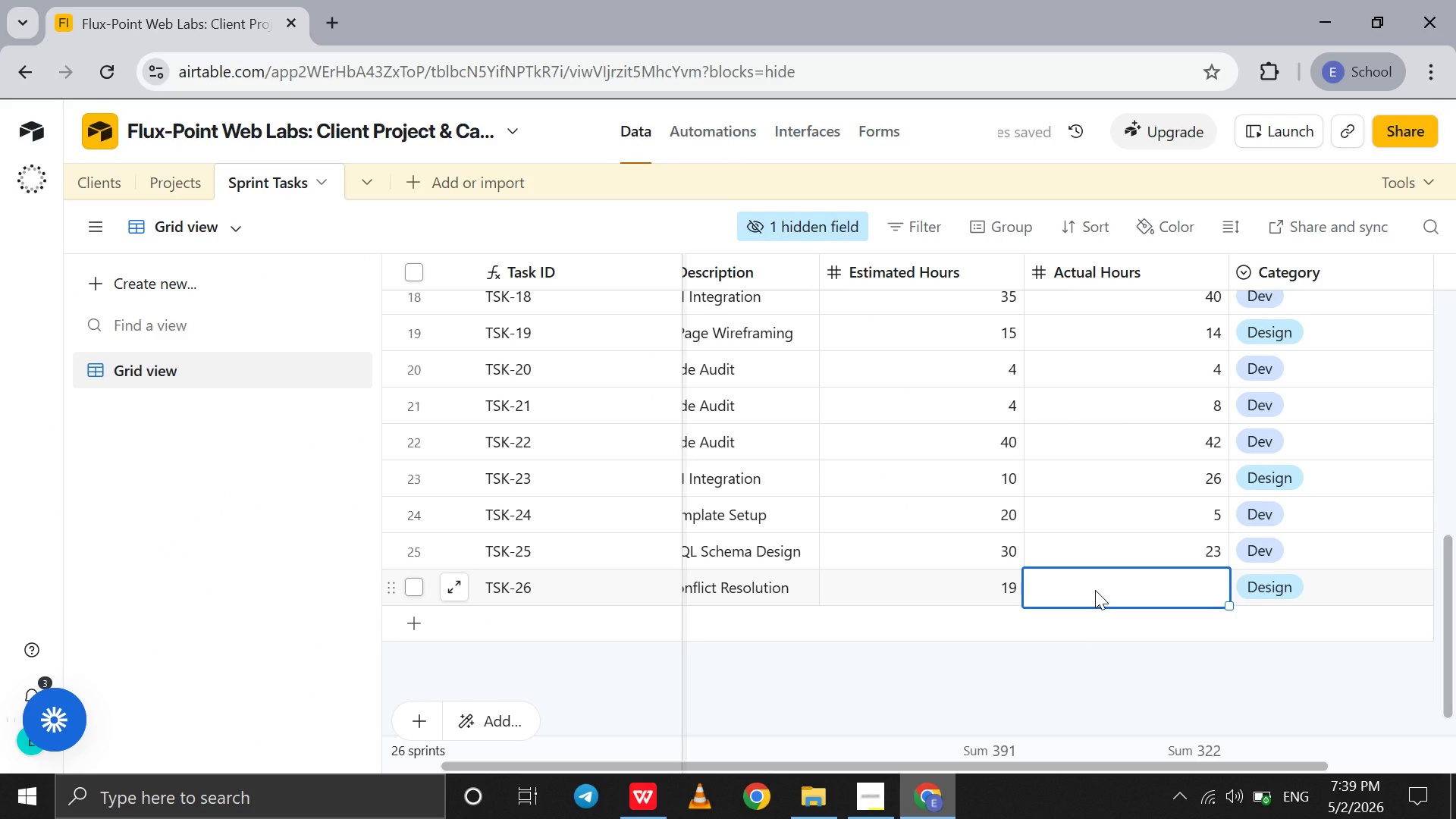 
type(19)
 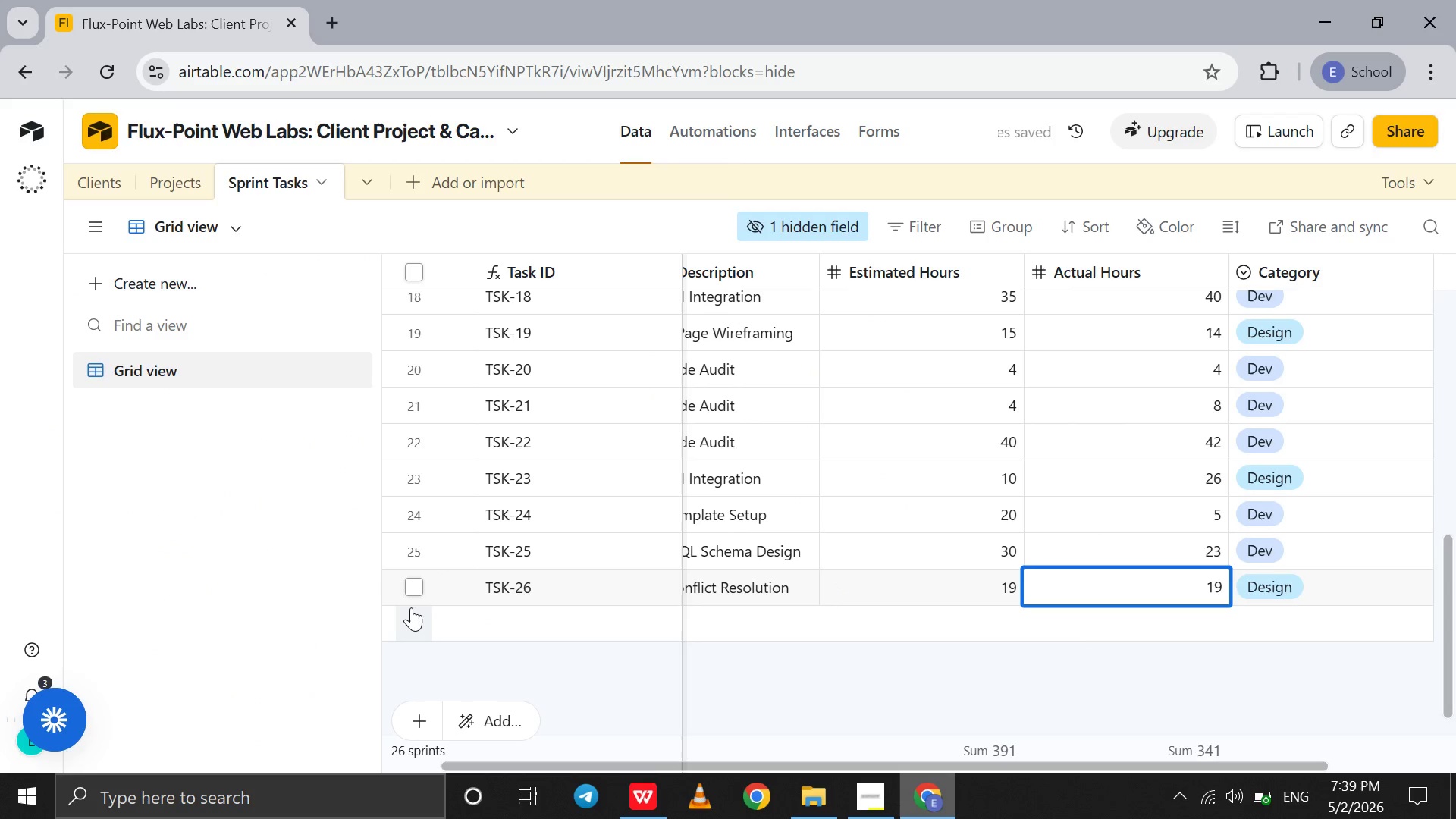 
left_click([412, 610])
 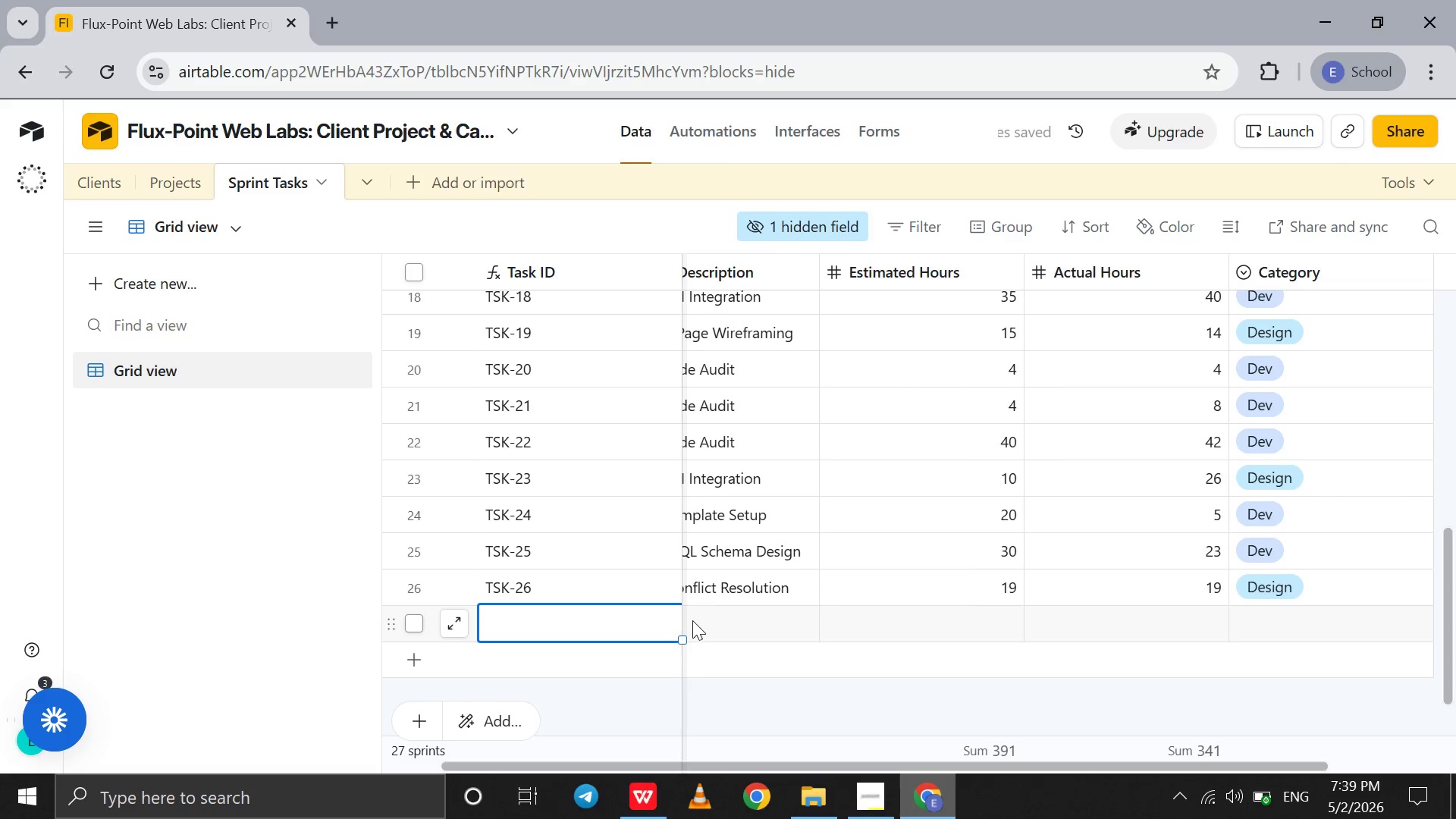 
left_click([692, 620])
 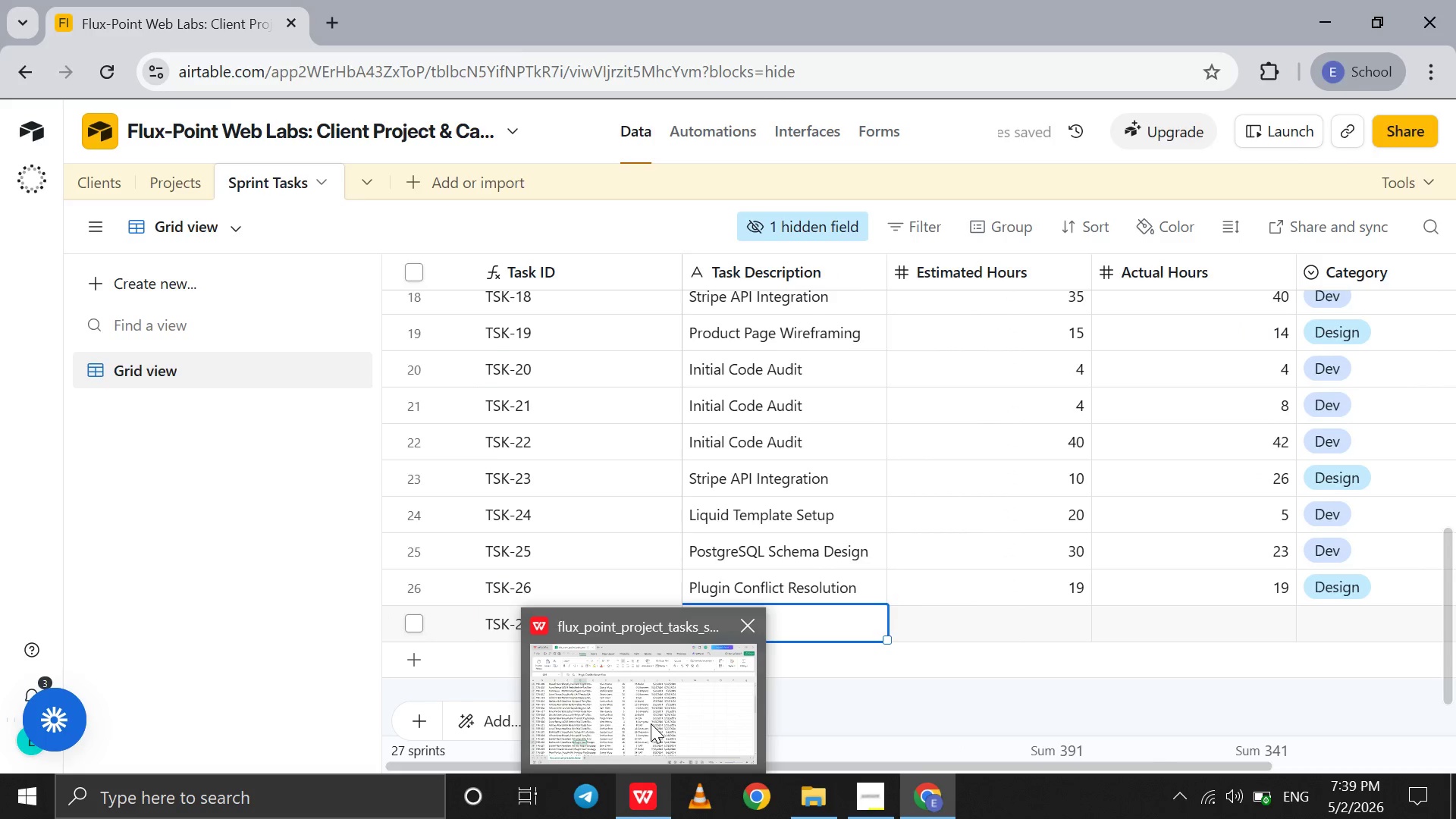 
left_click([651, 723])
 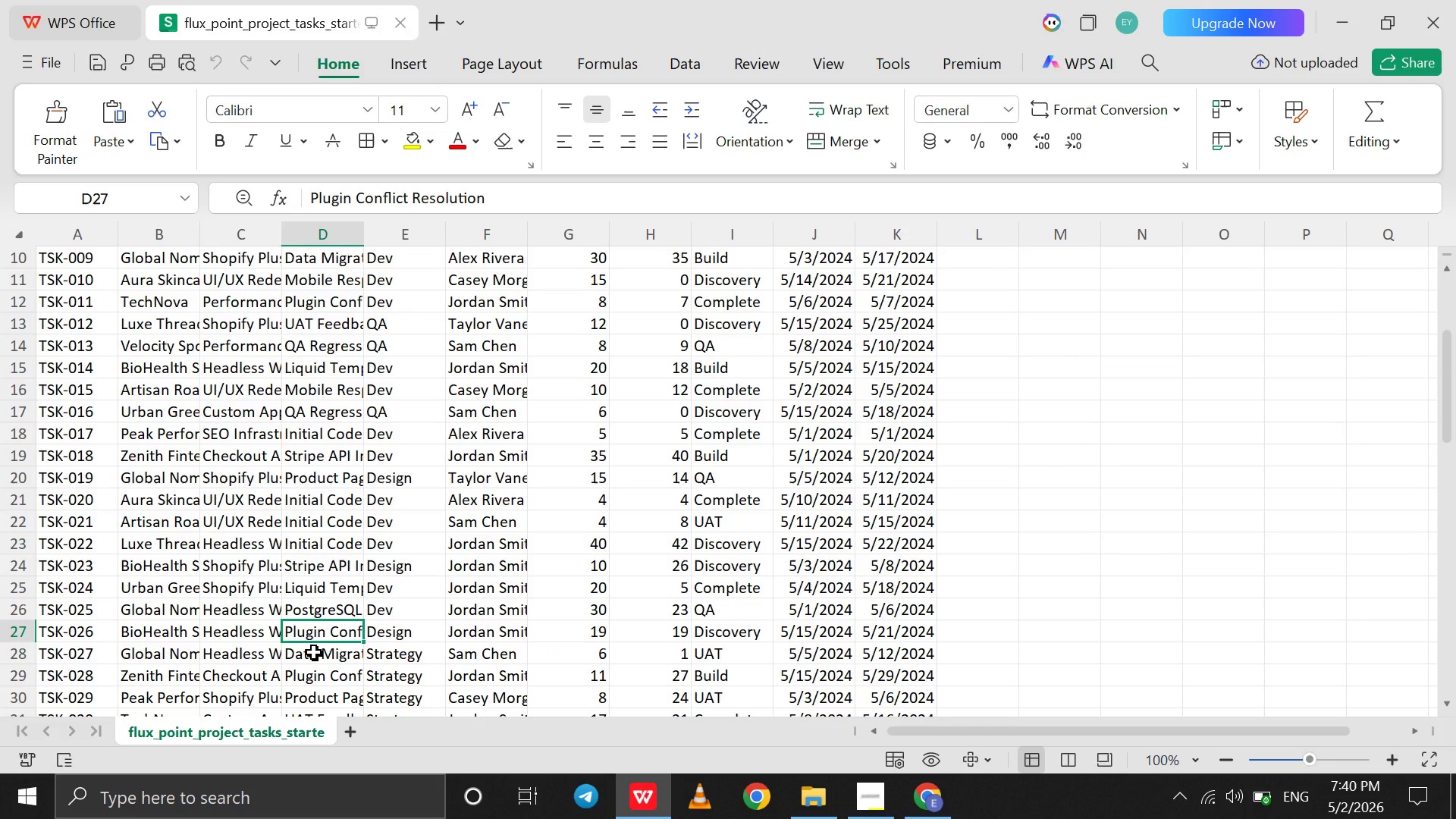 
left_click([314, 652])
 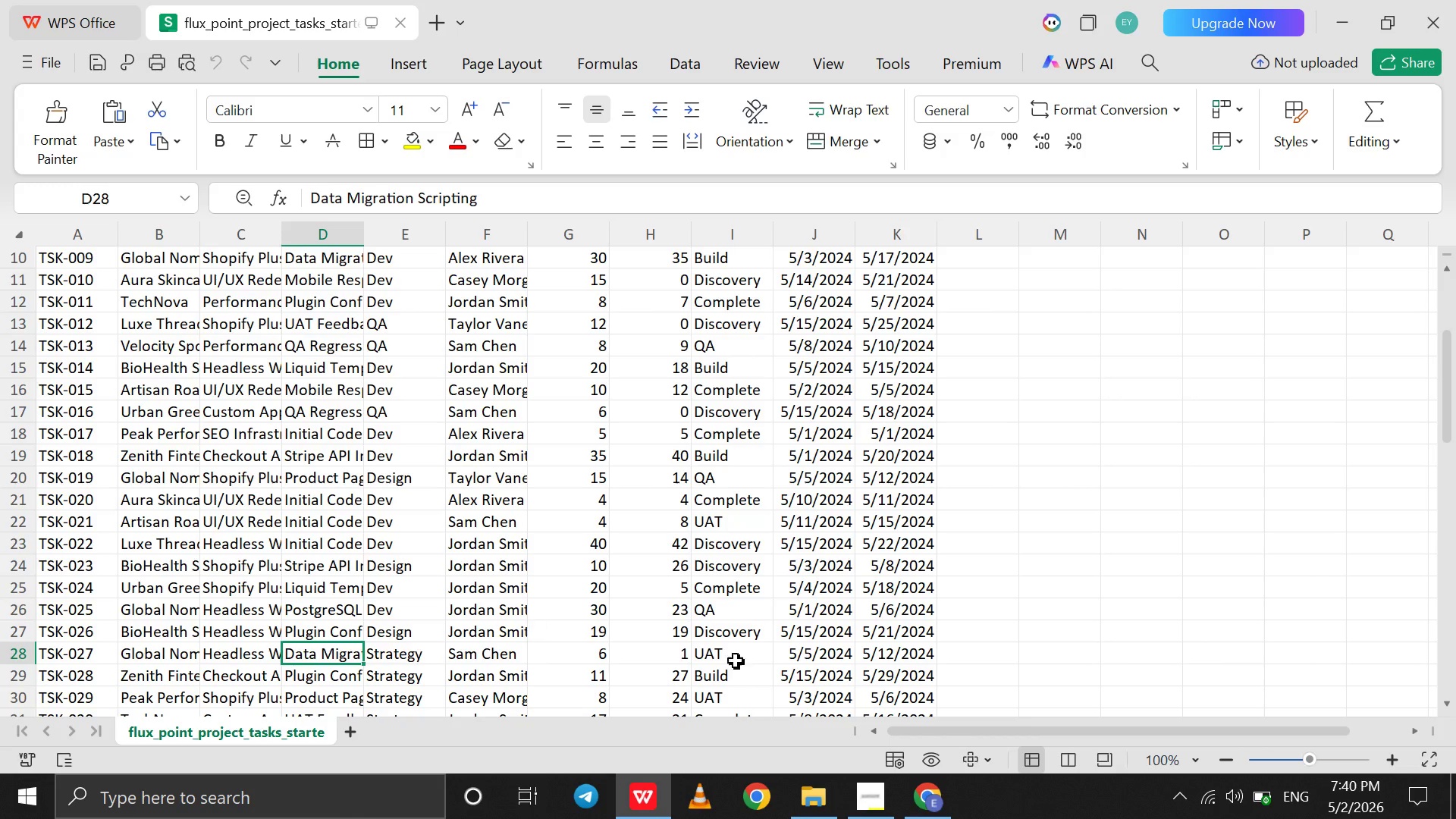 
wait(5.33)
 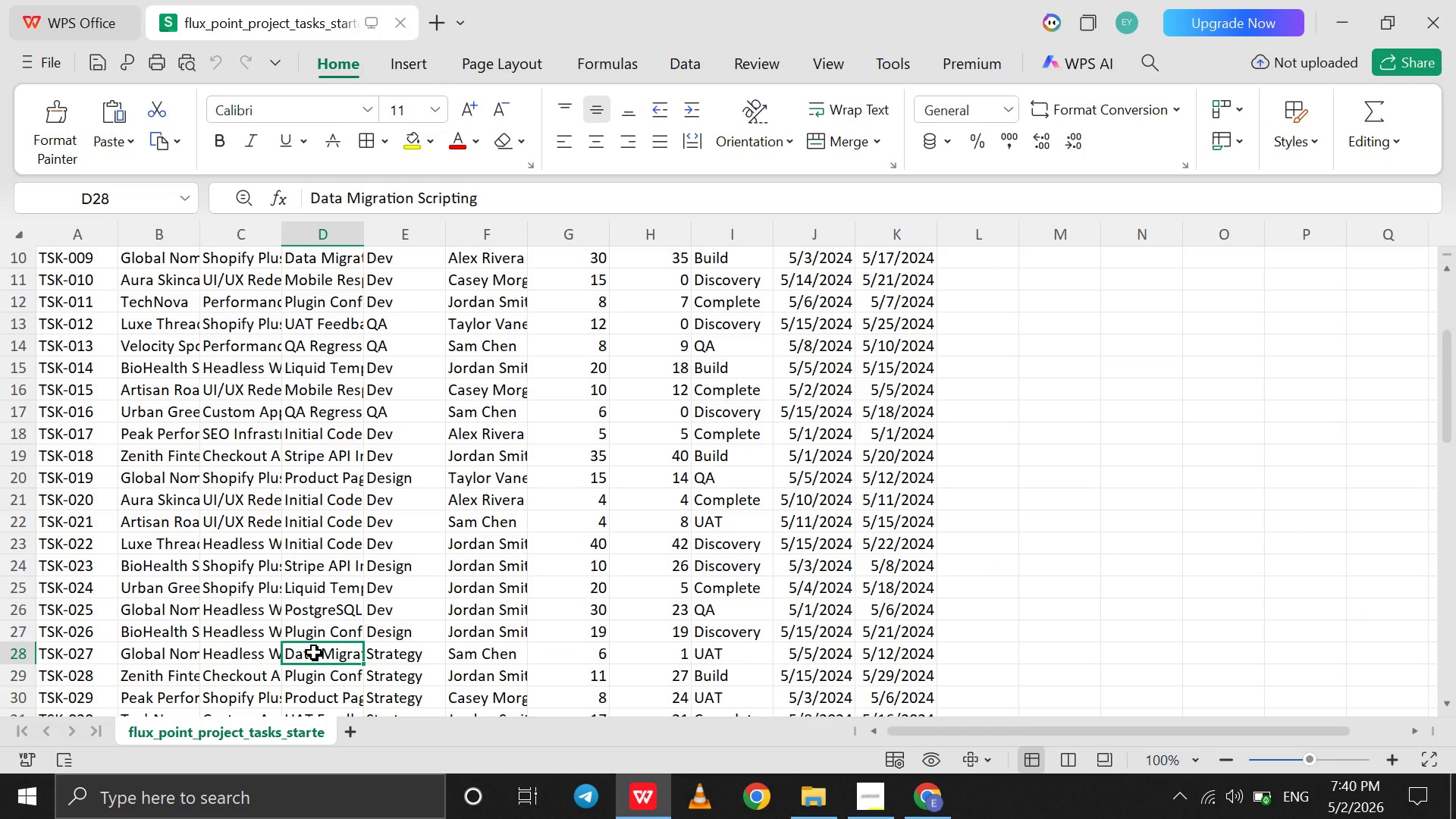 
left_click([927, 793])
 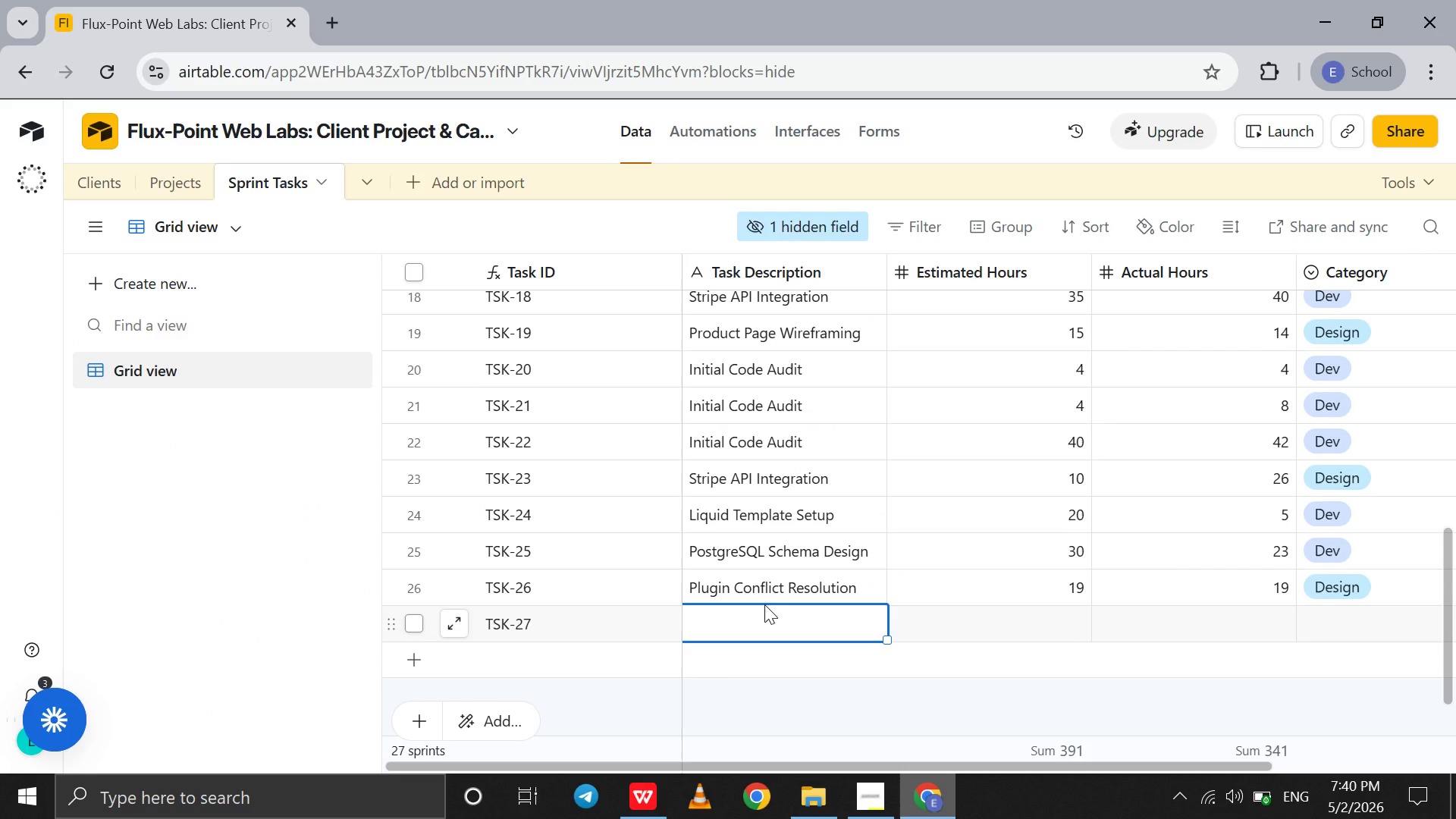 
type(Data Migration Scripting)
 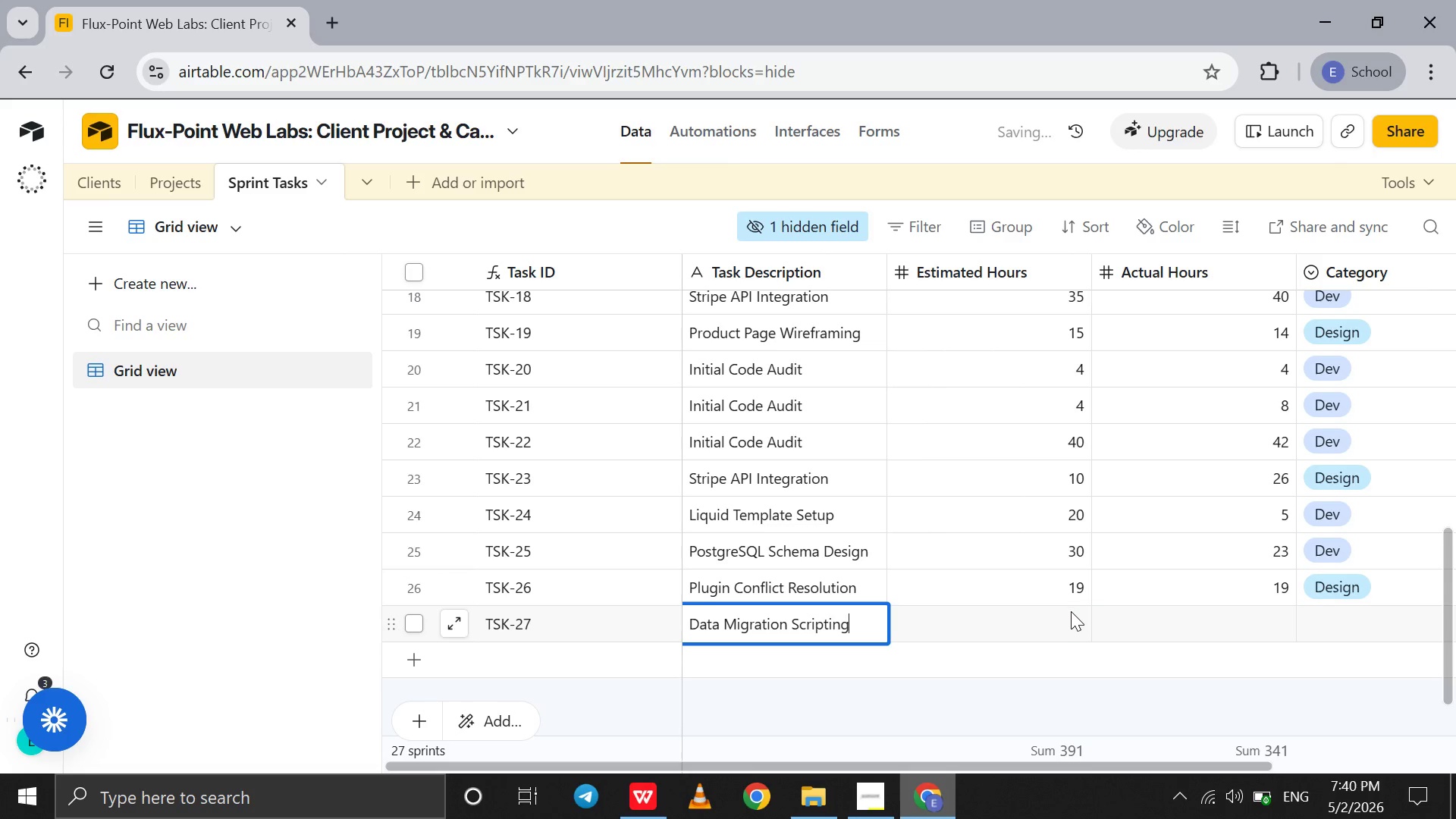 
left_click([1070, 611])
 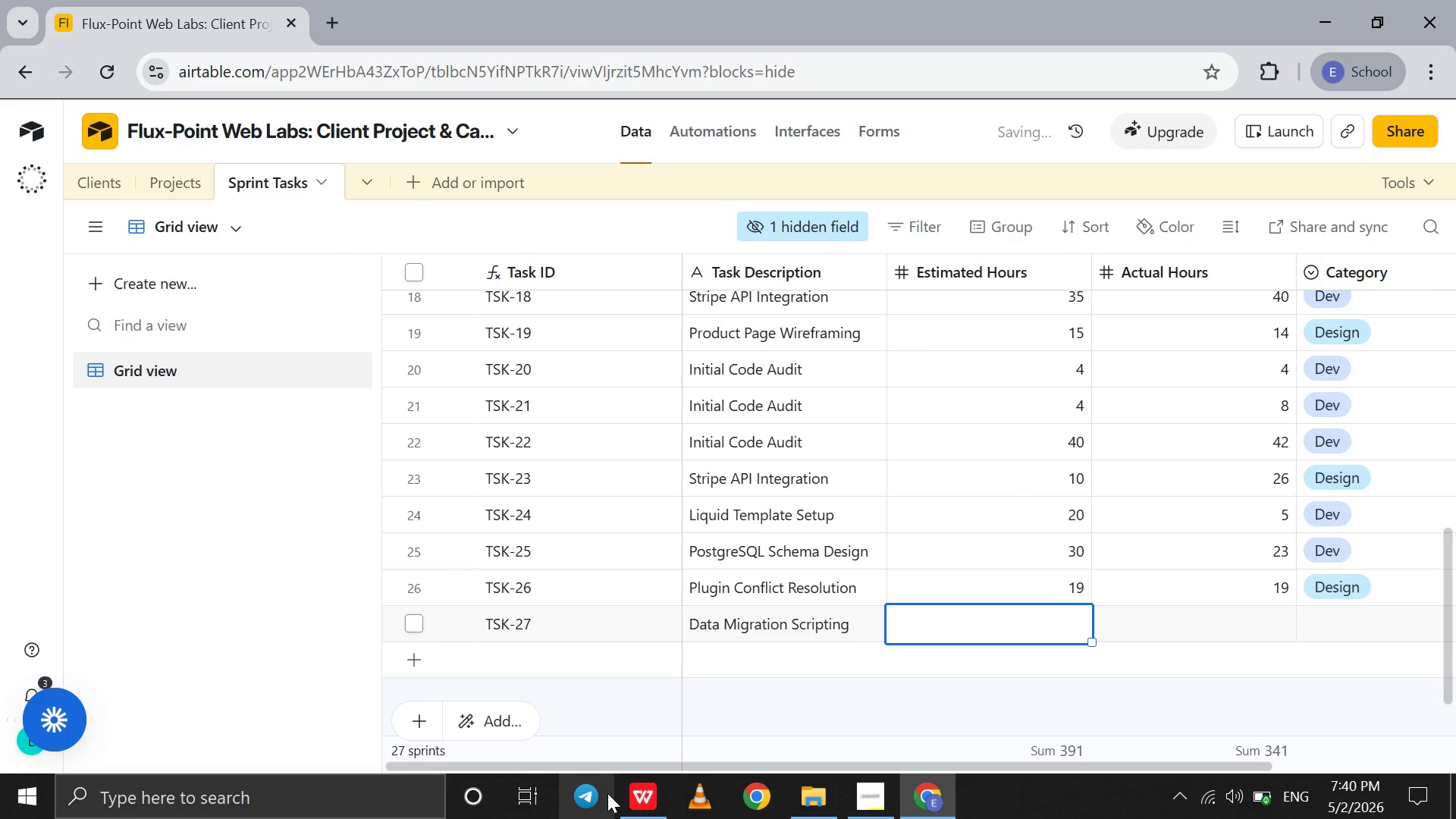 
mouse_move([630, 776])
 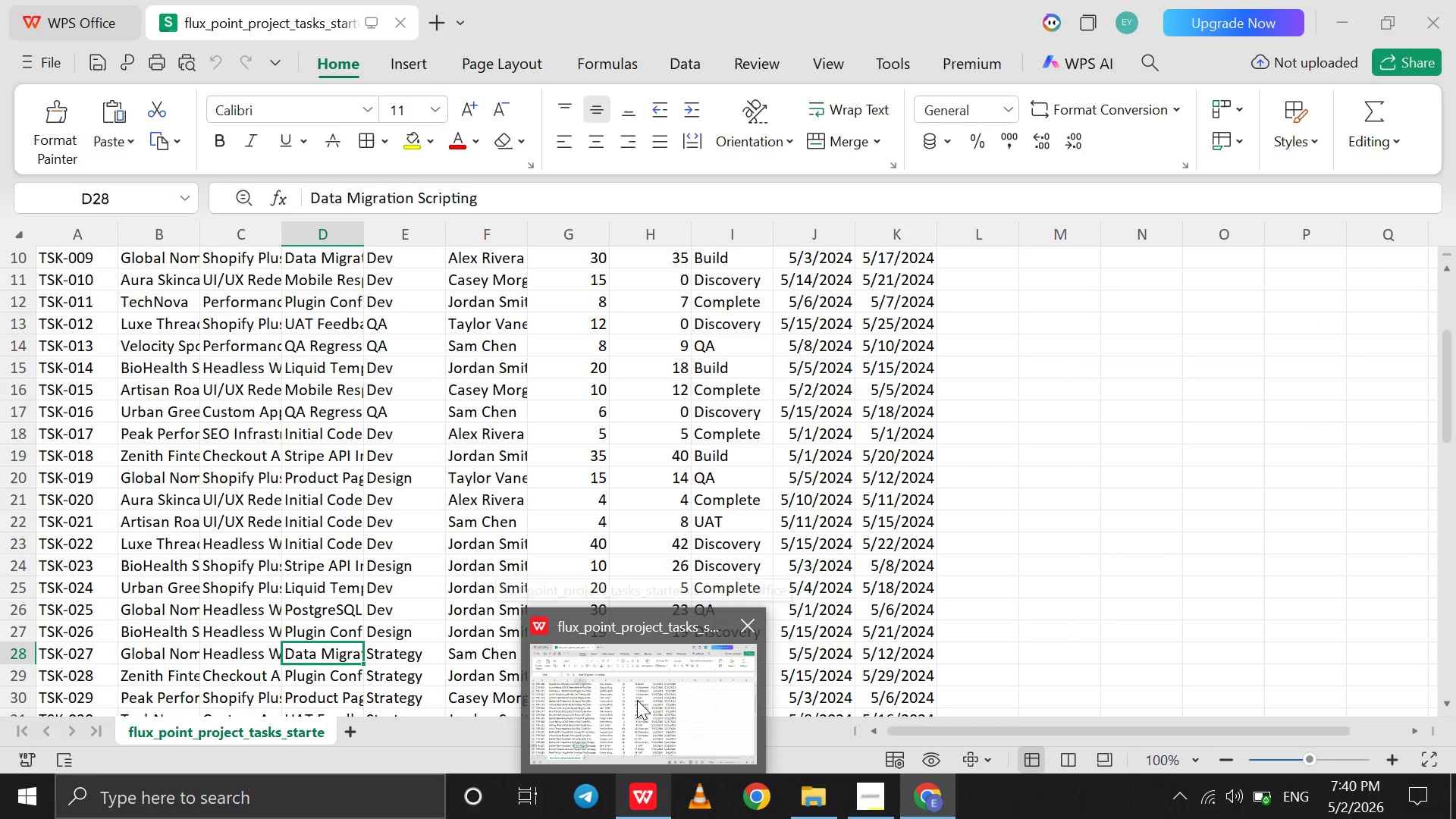 
left_click([637, 700])
 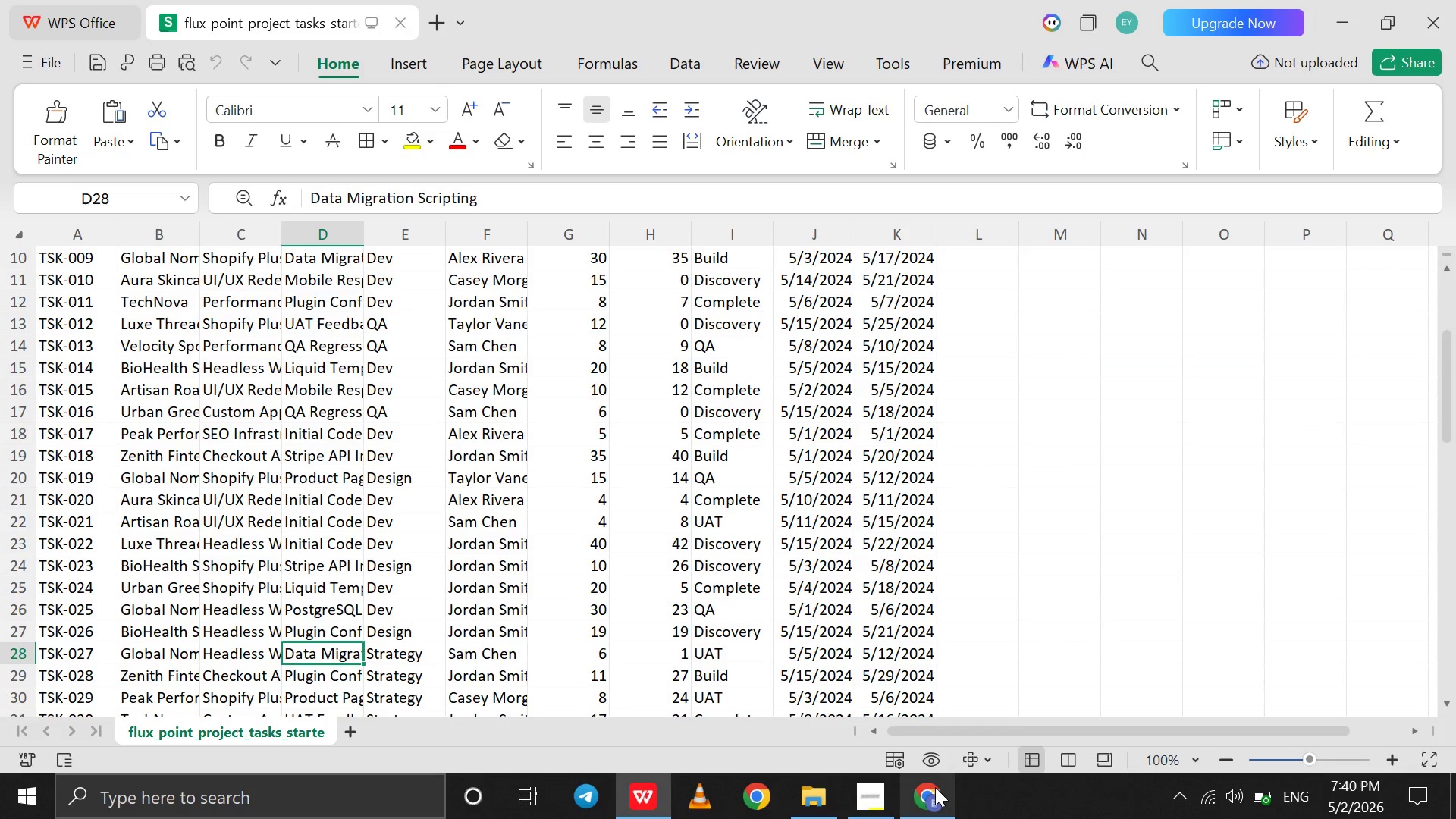 
left_click([934, 787])
 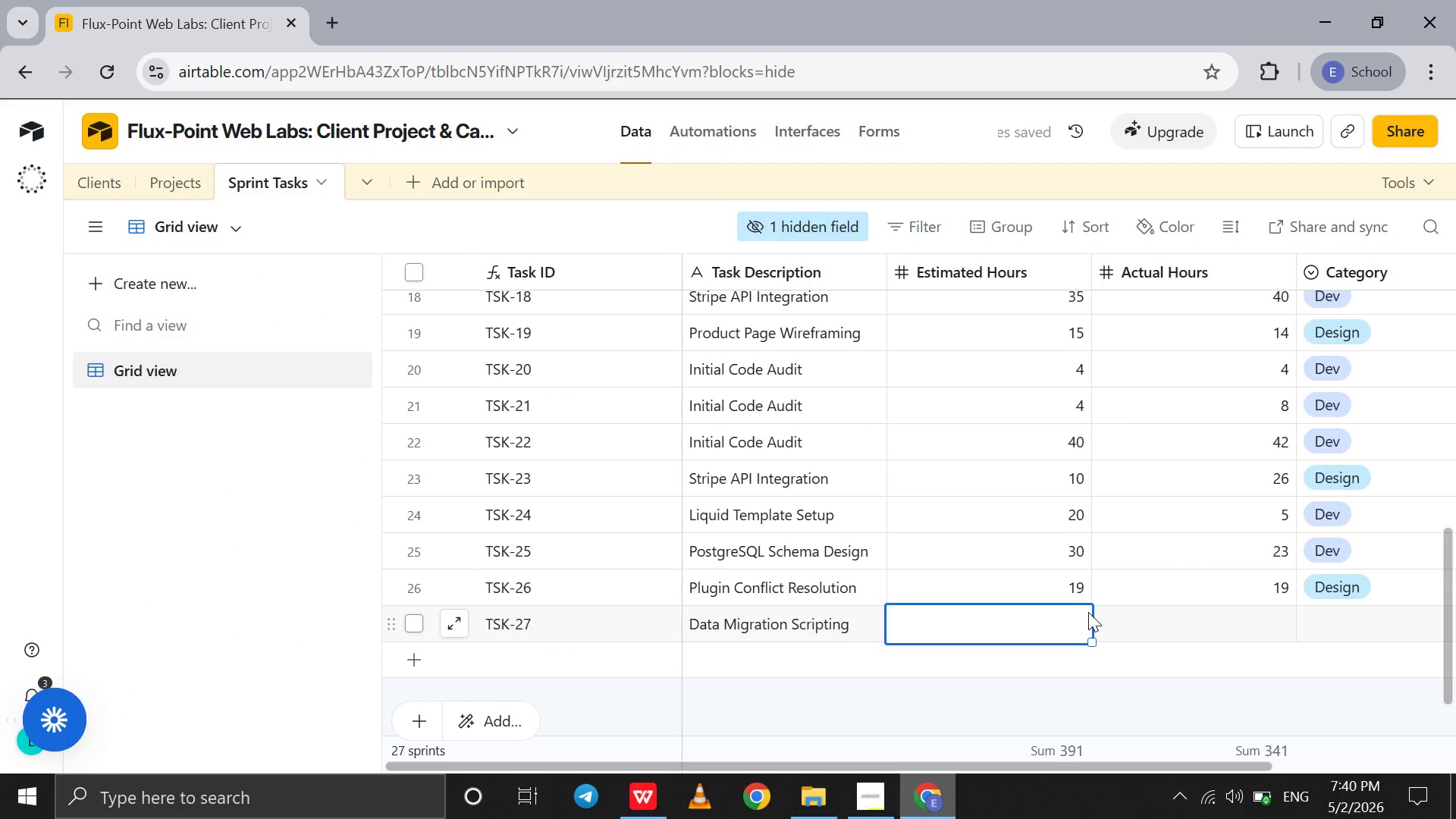 
key(6)
 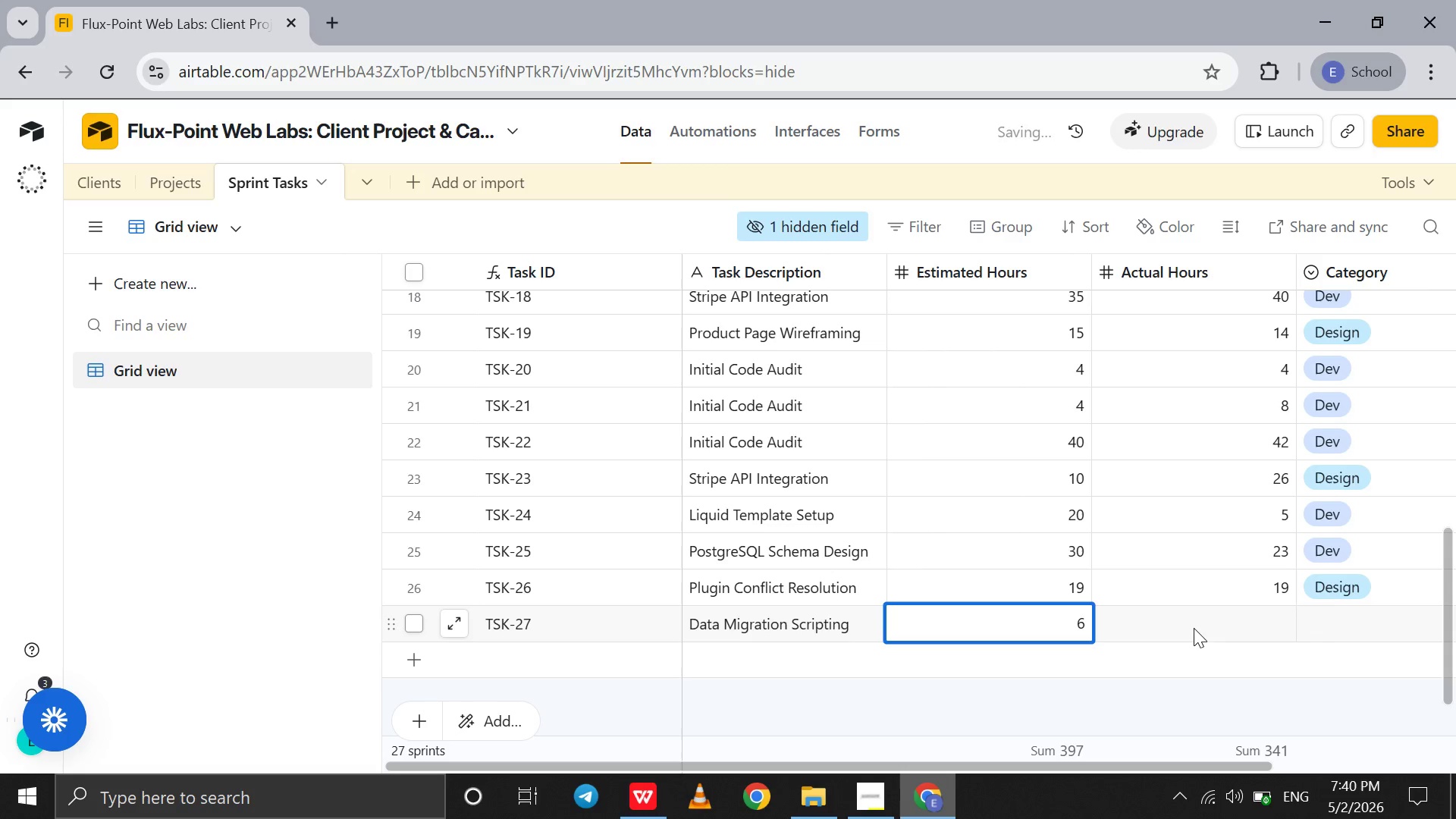 
left_click([1194, 628])
 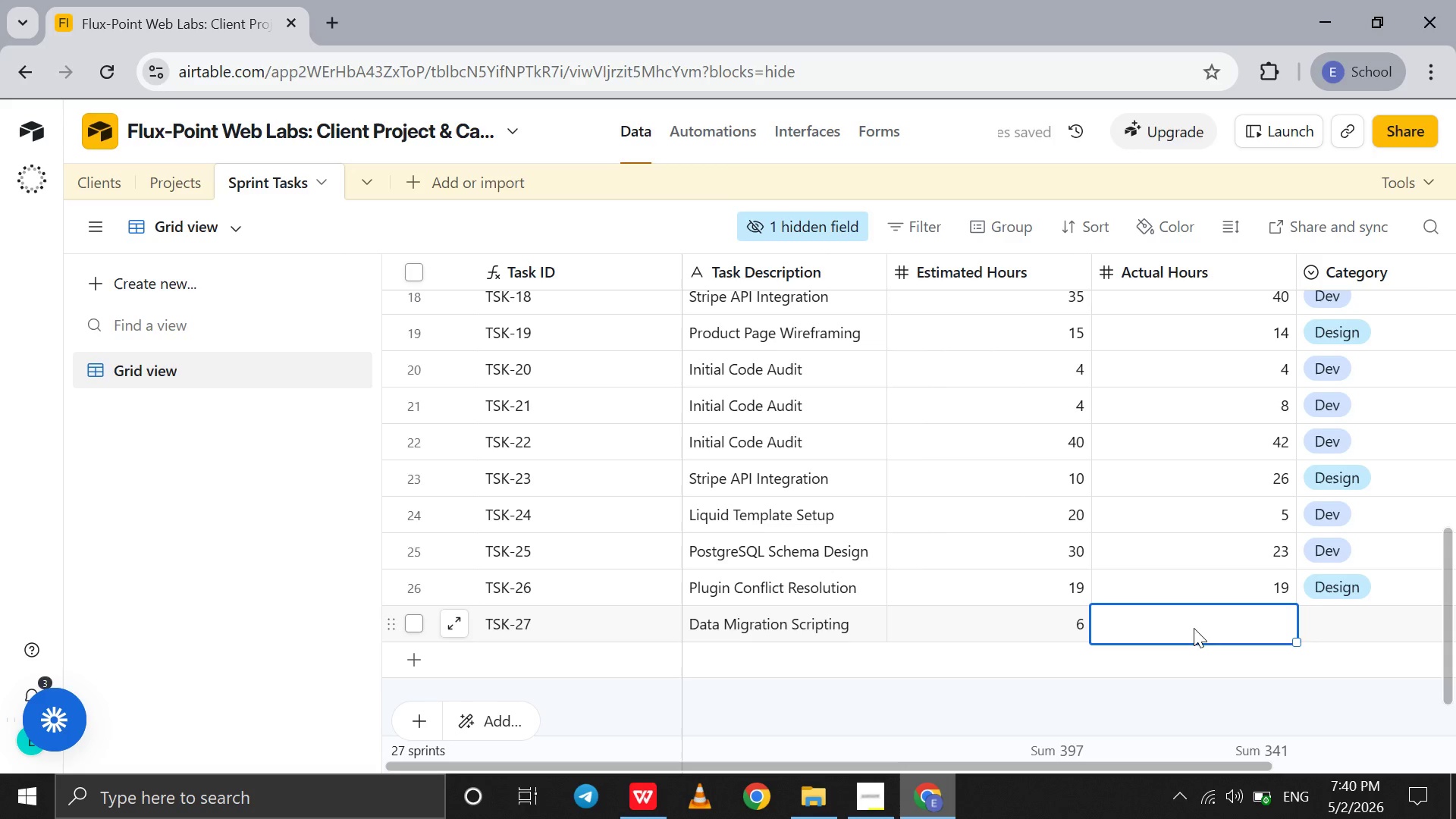 
key(1)
 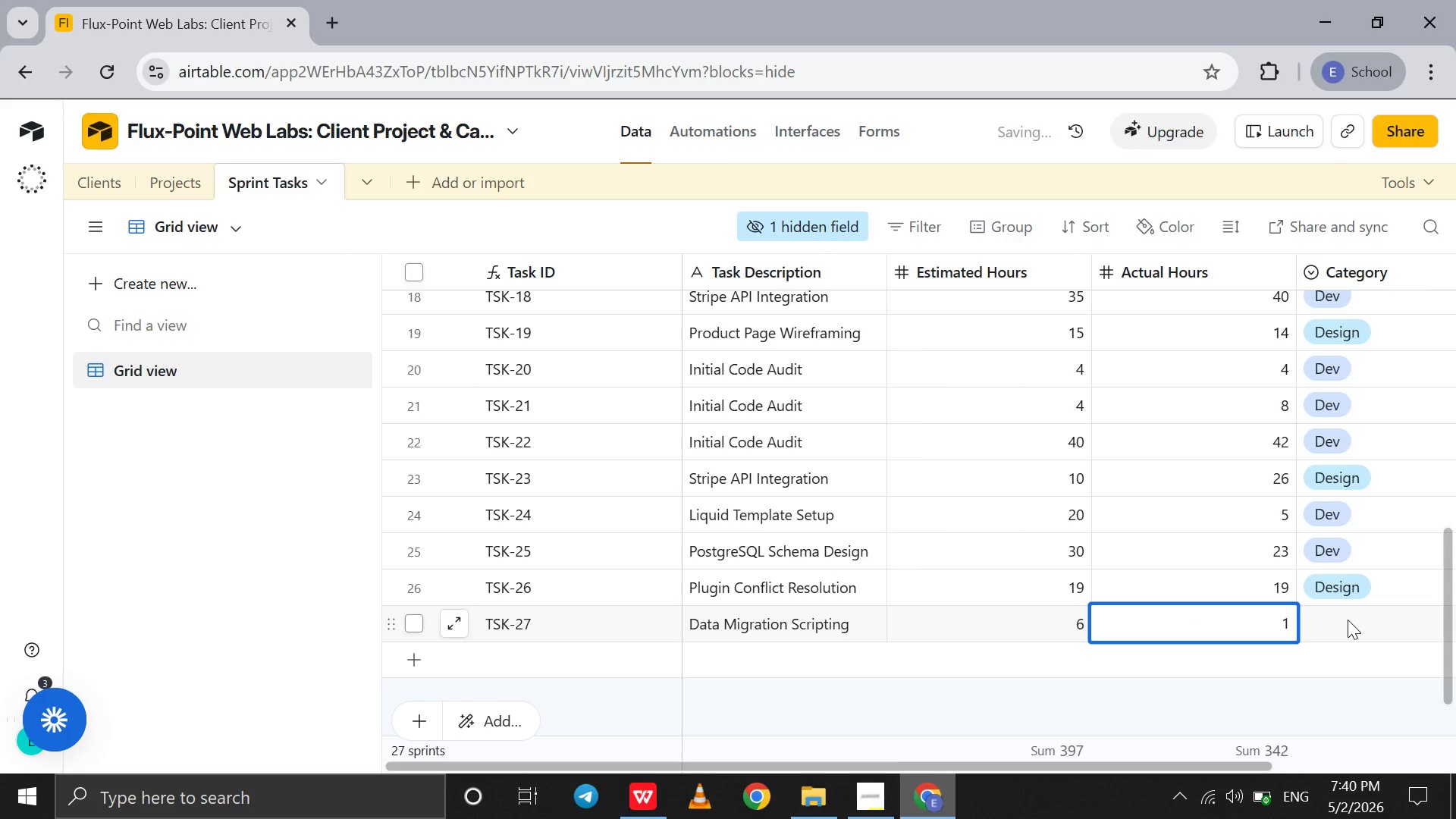 
left_click([1348, 620])
 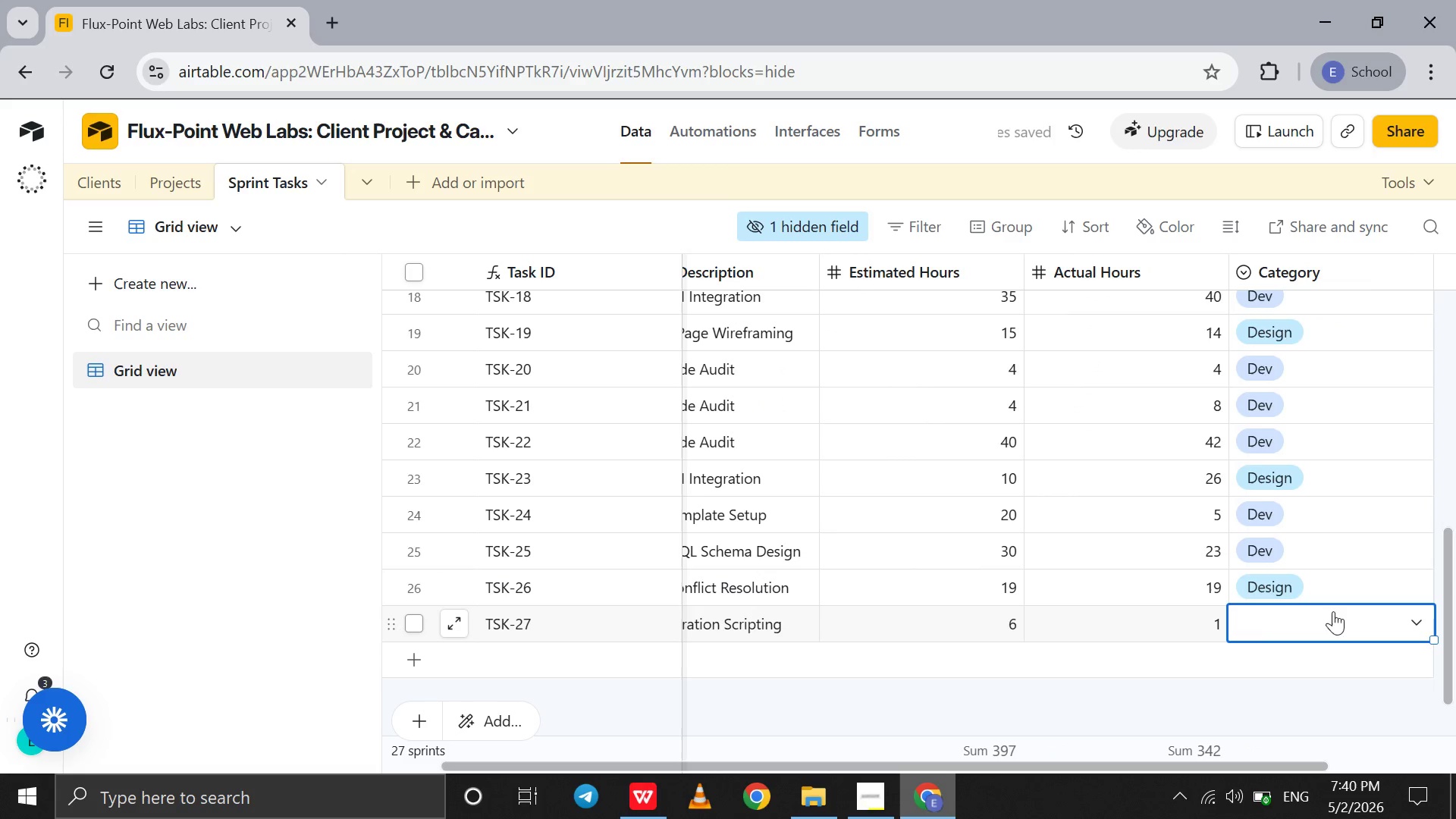 
left_click([1330, 617])
 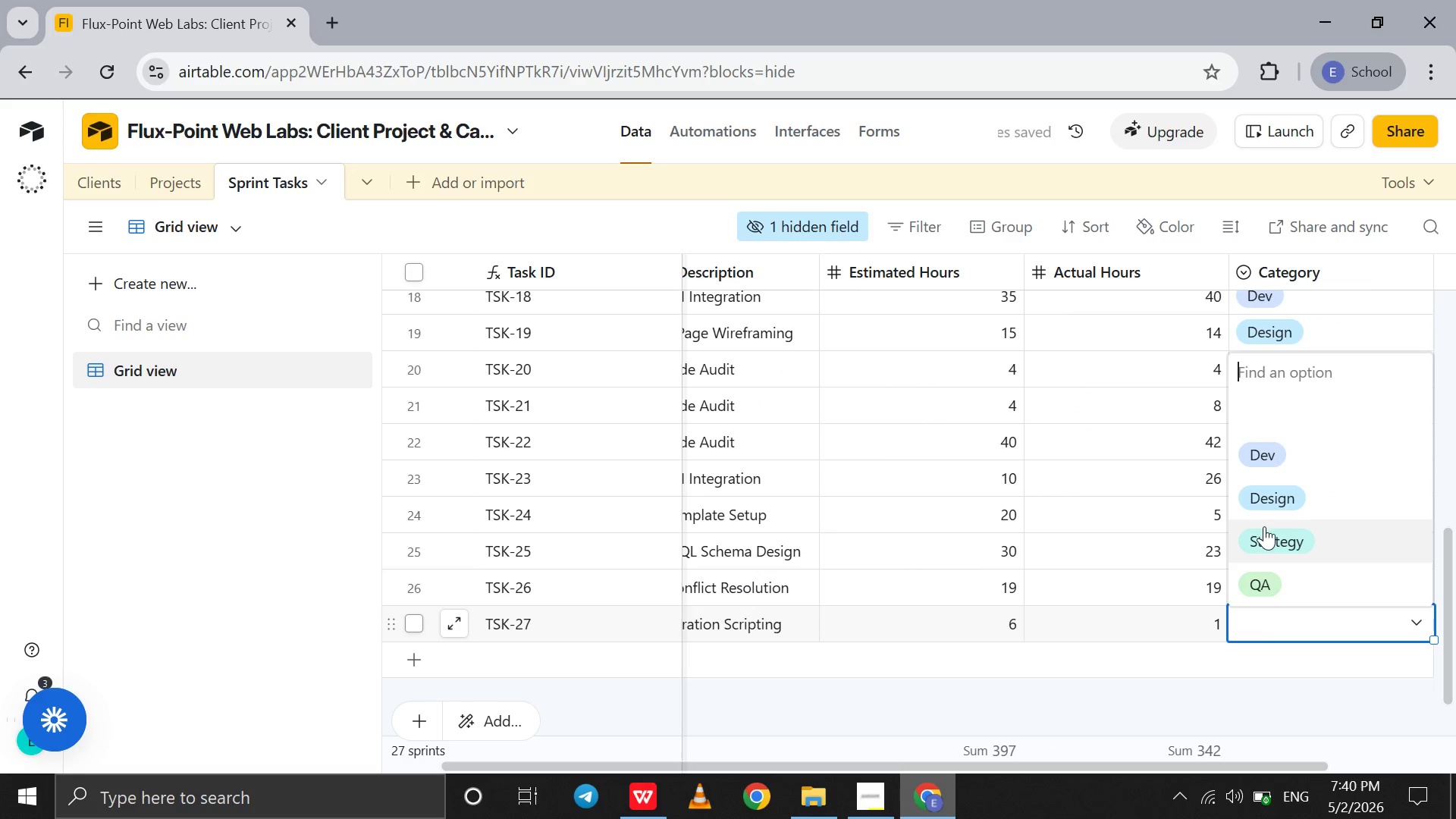 
left_click([1262, 529])
 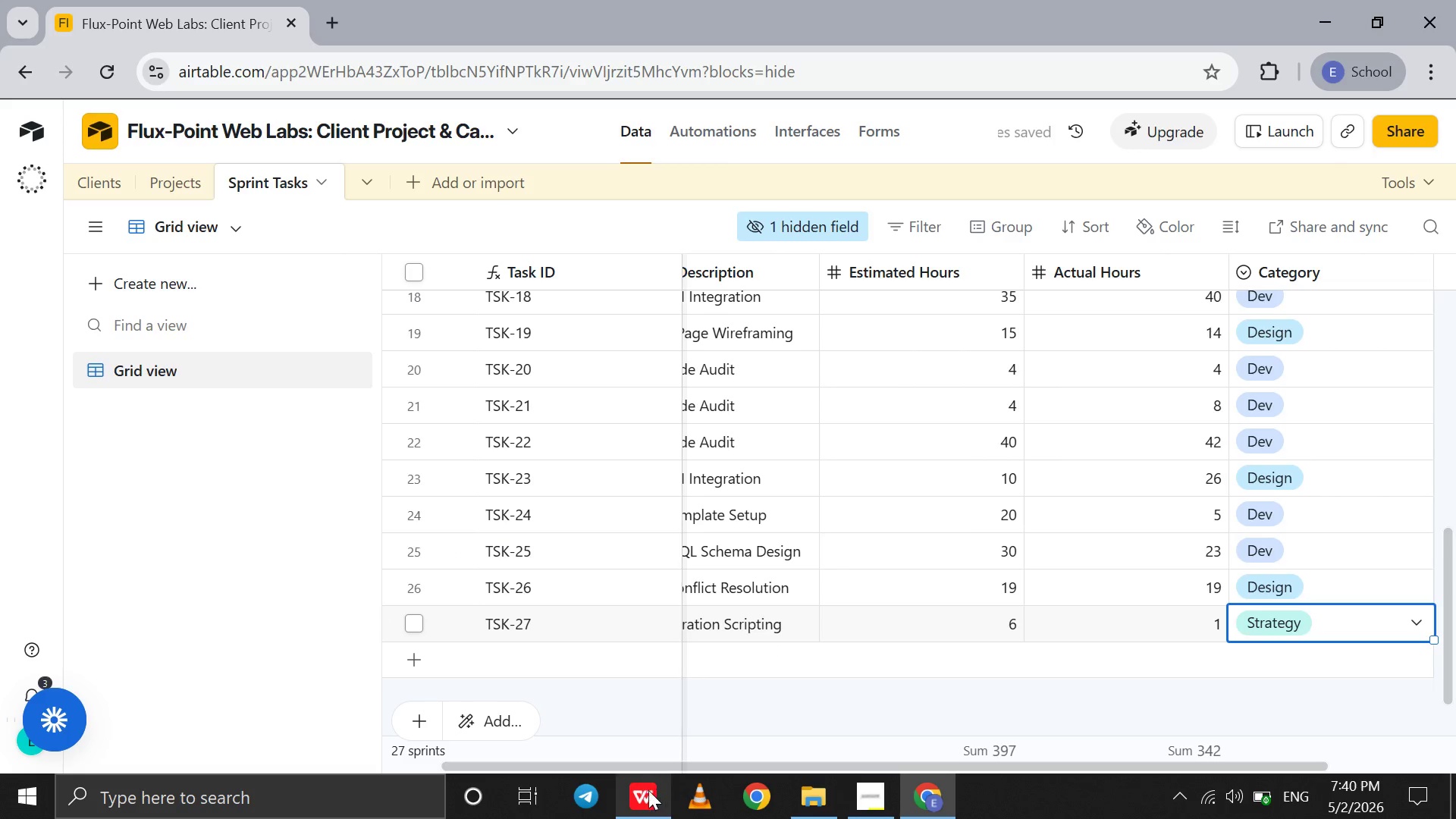 
left_click([632, 723])
 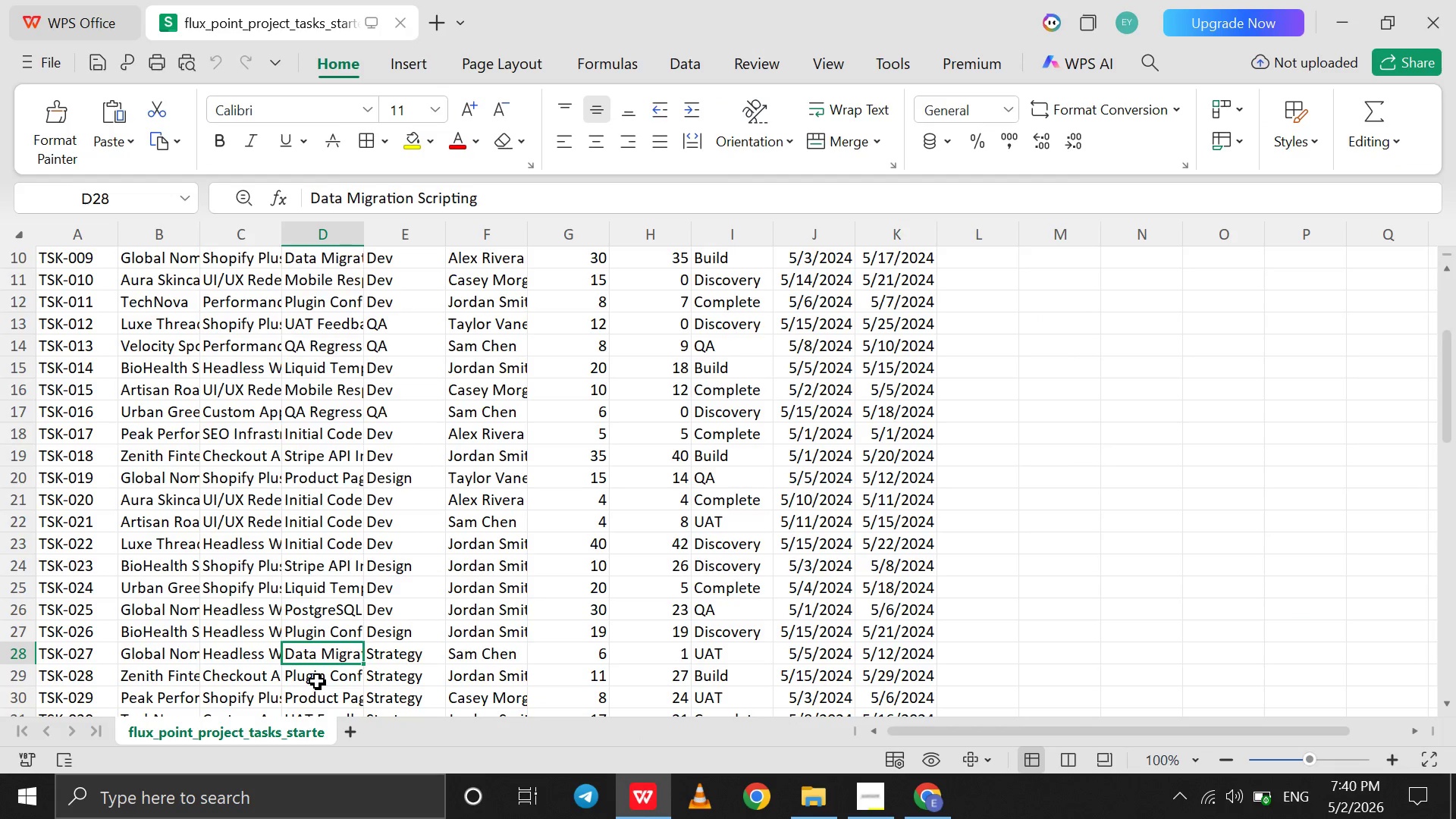 
left_click([317, 680])
 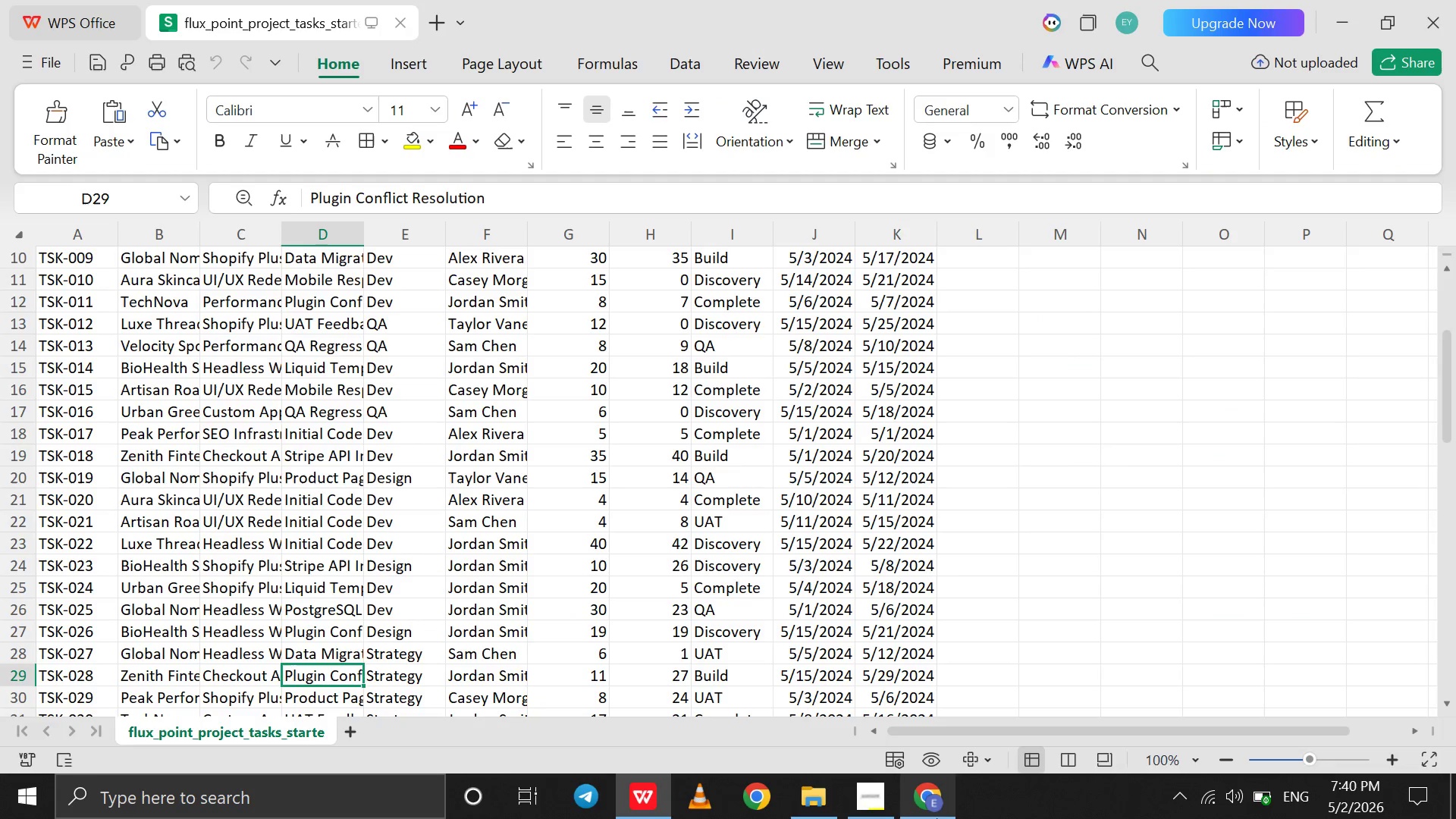 
wait(5.39)
 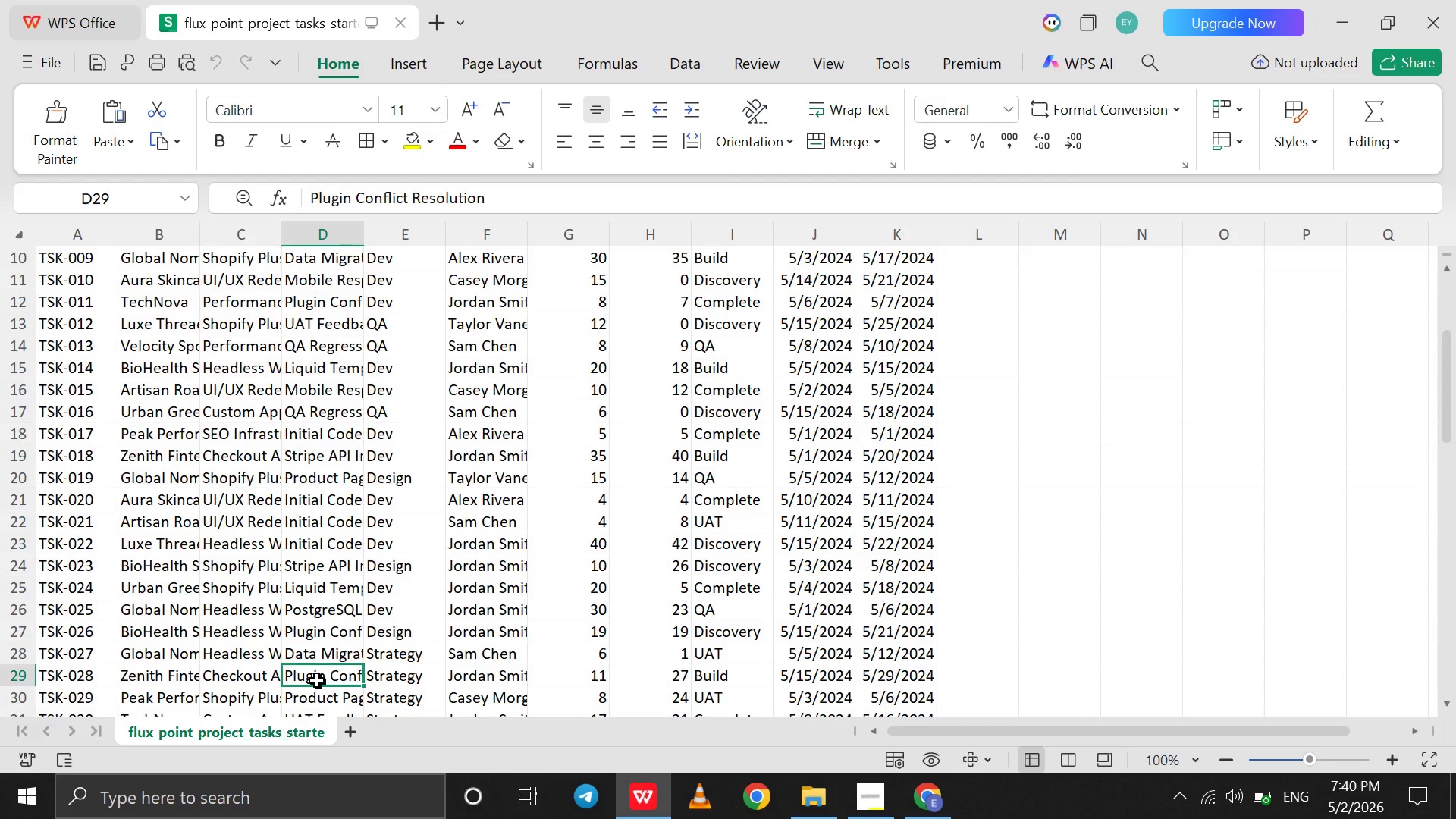 
left_click([936, 806])
 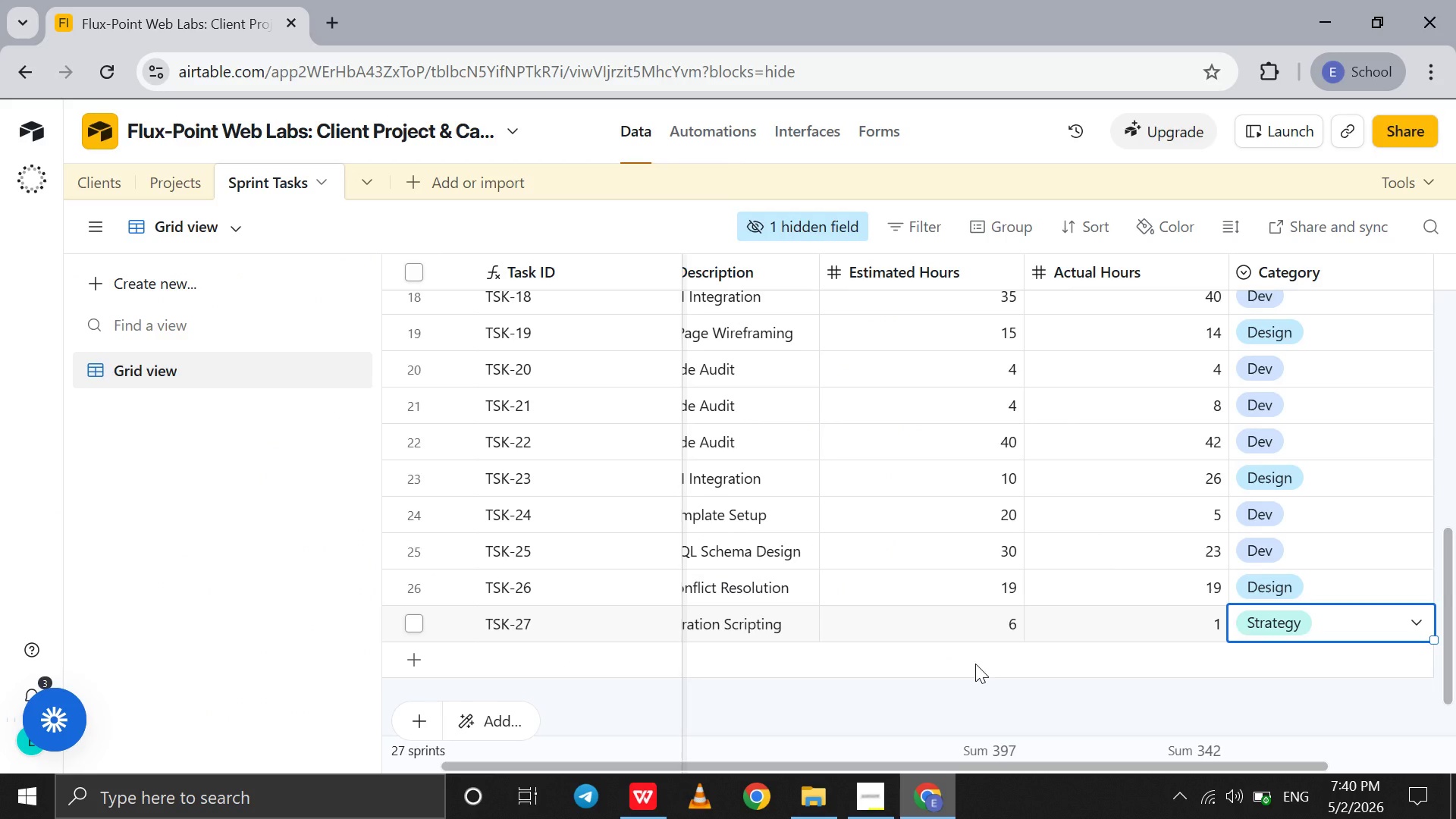 
left_click([975, 664])
 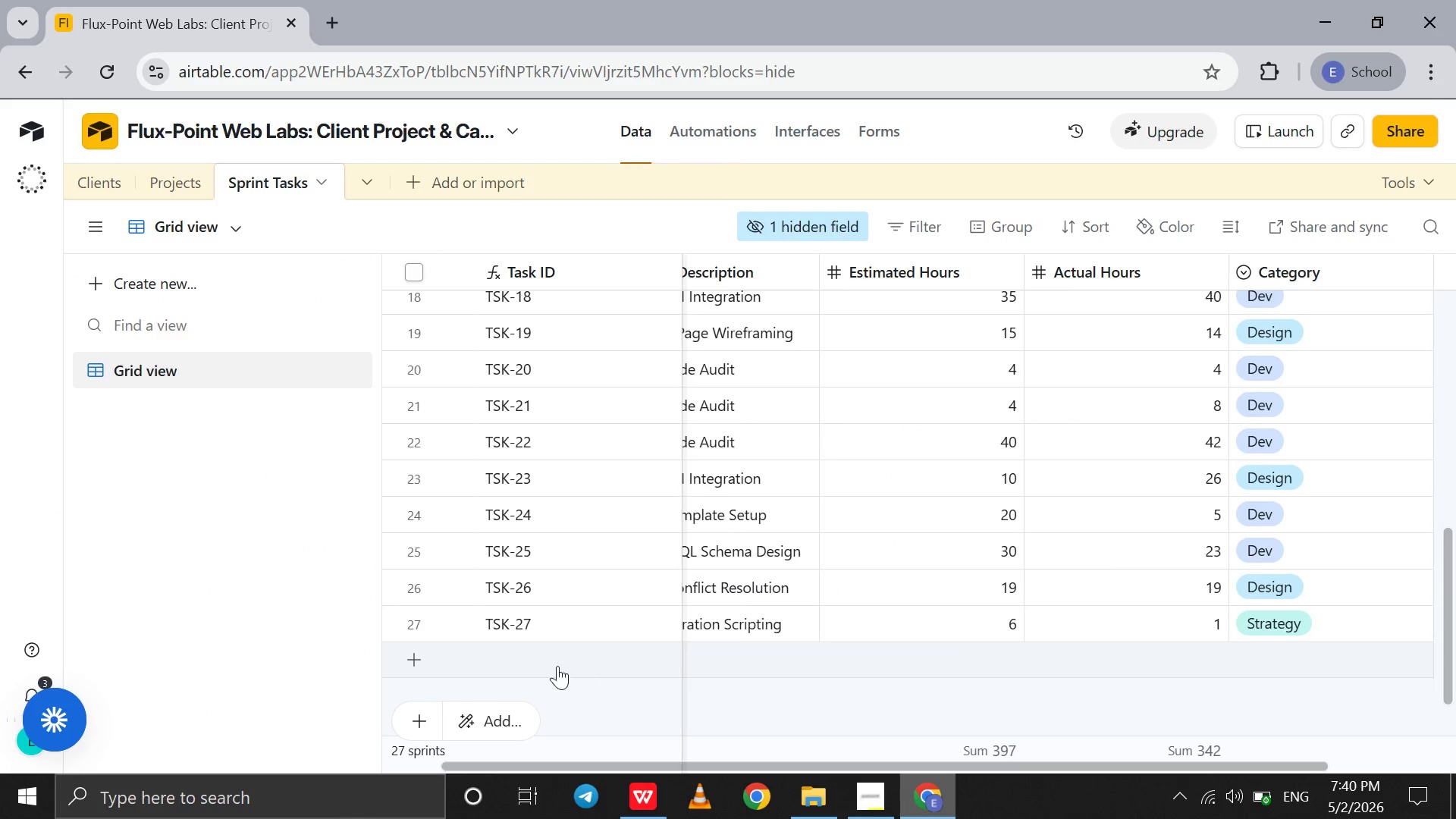 
left_click([544, 664])
 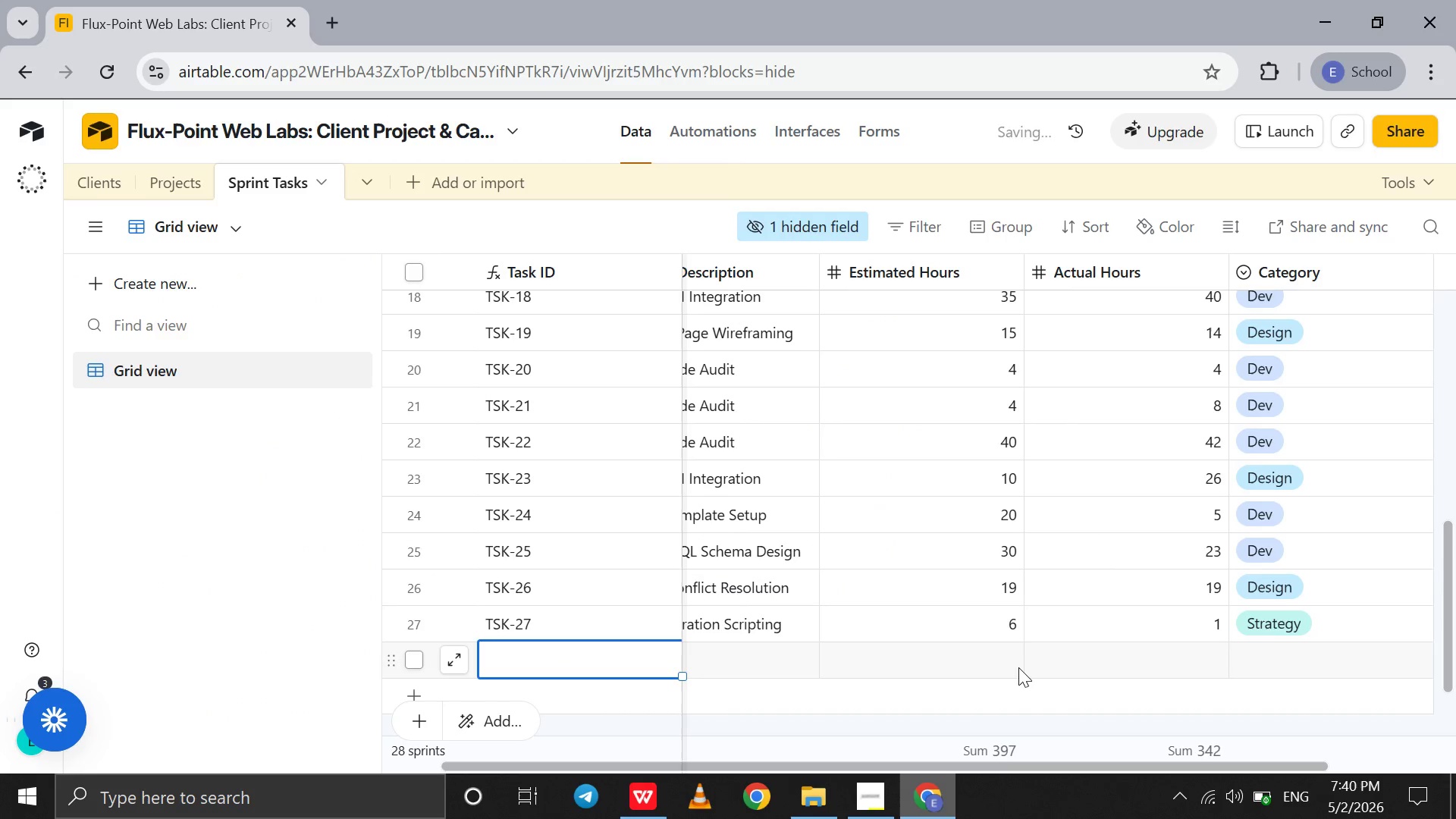 
left_click([1015, 667])
 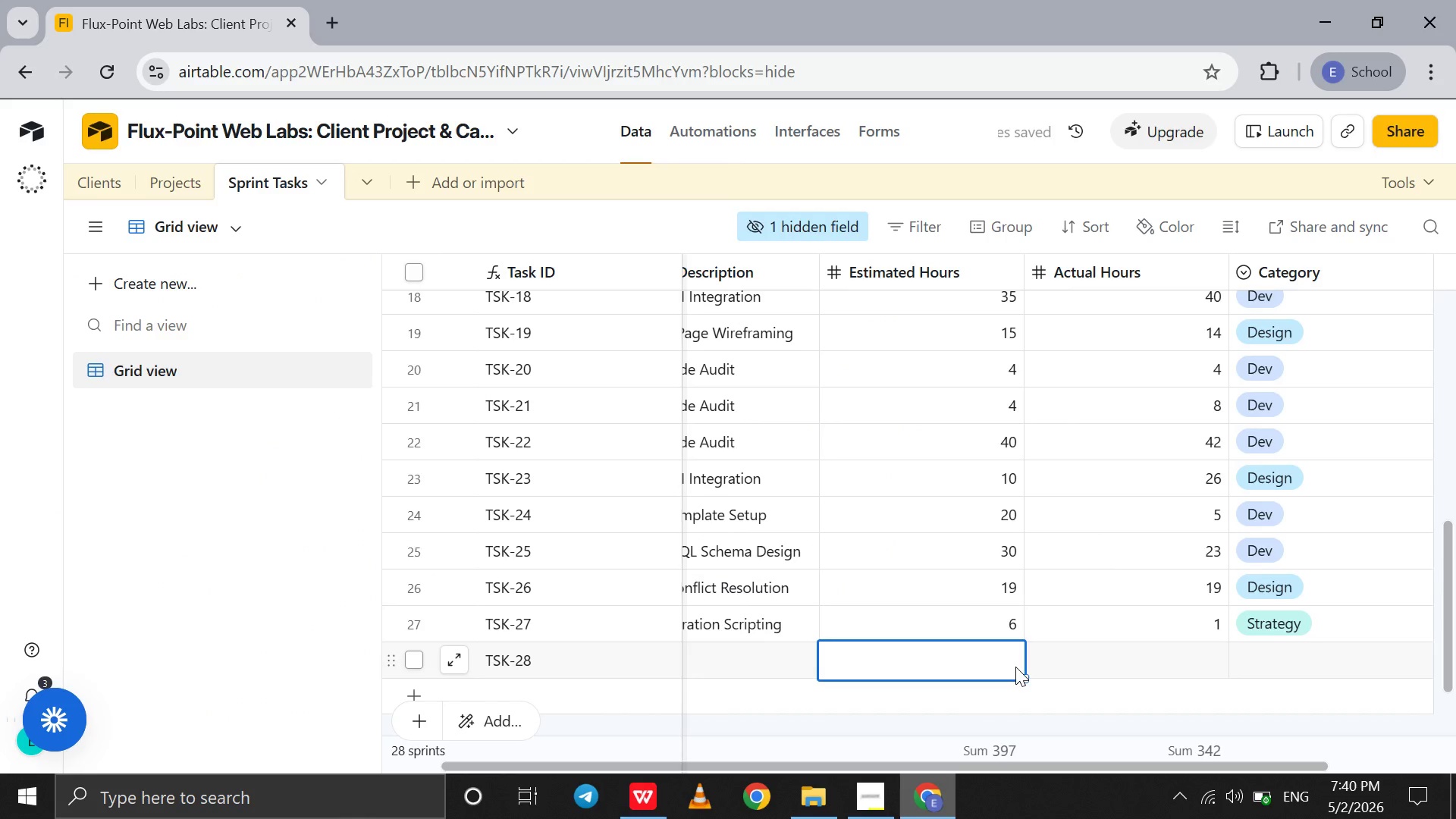 
type(11)
 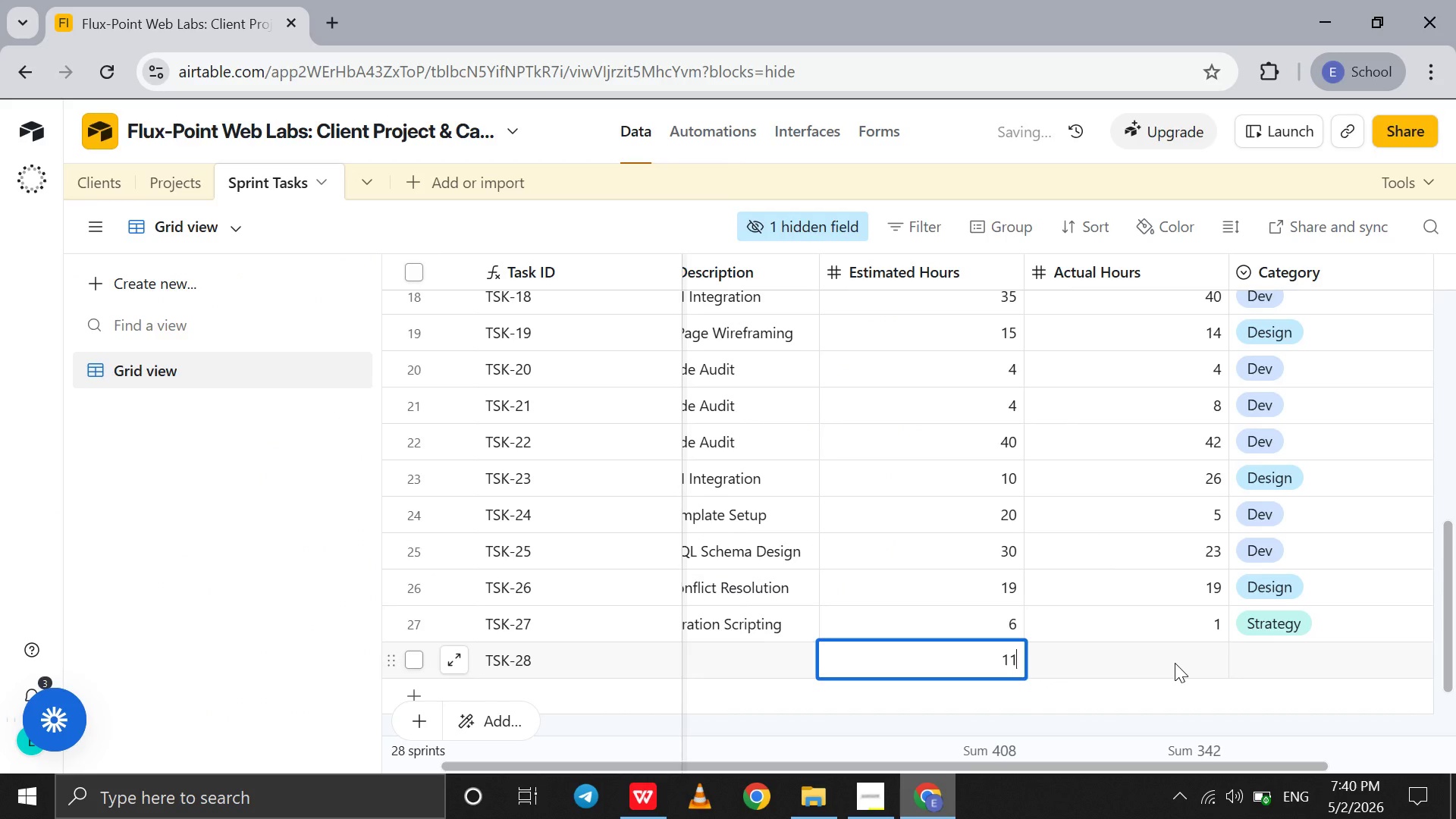 
left_click([1175, 663])
 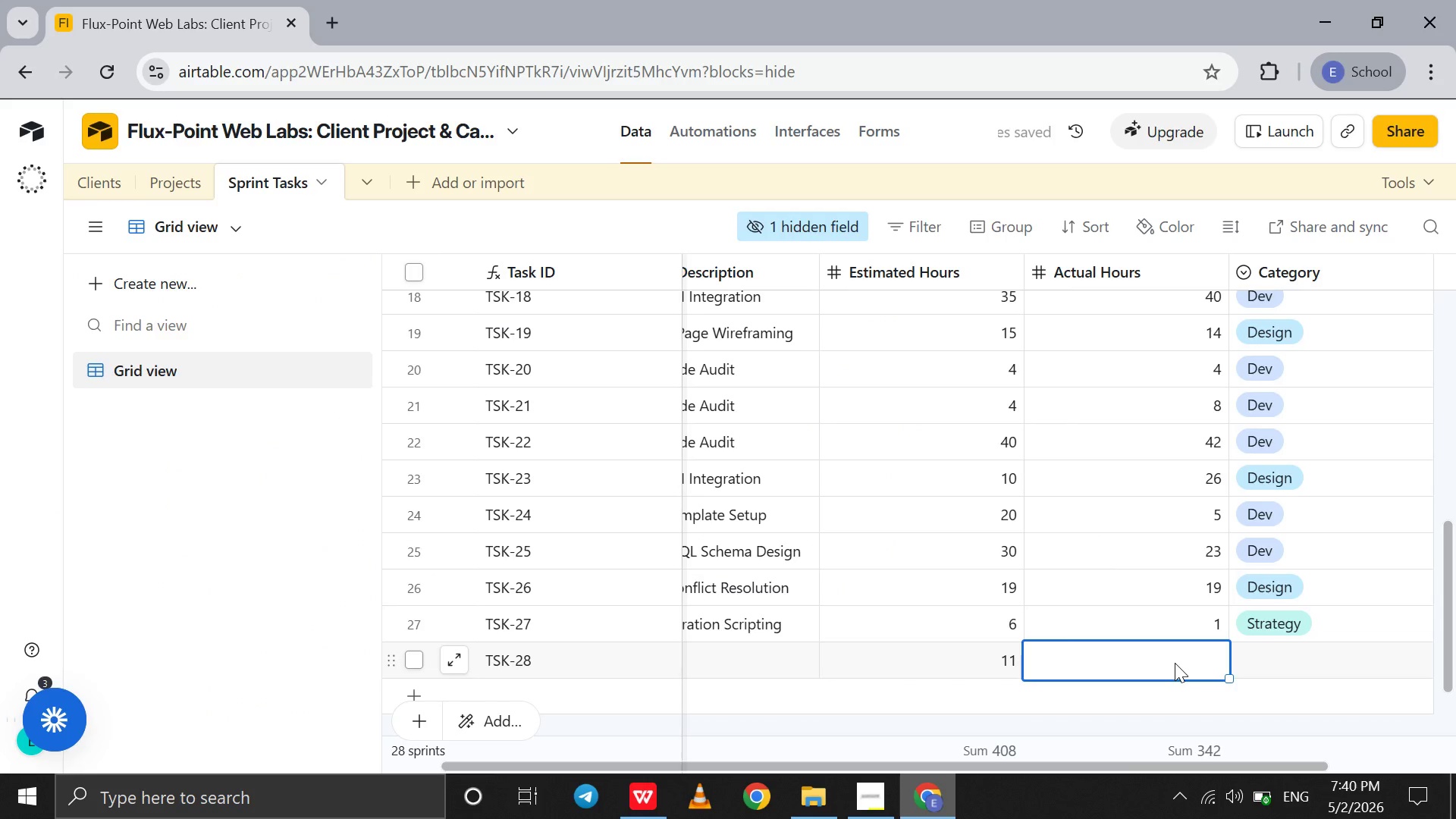 
type(27)
 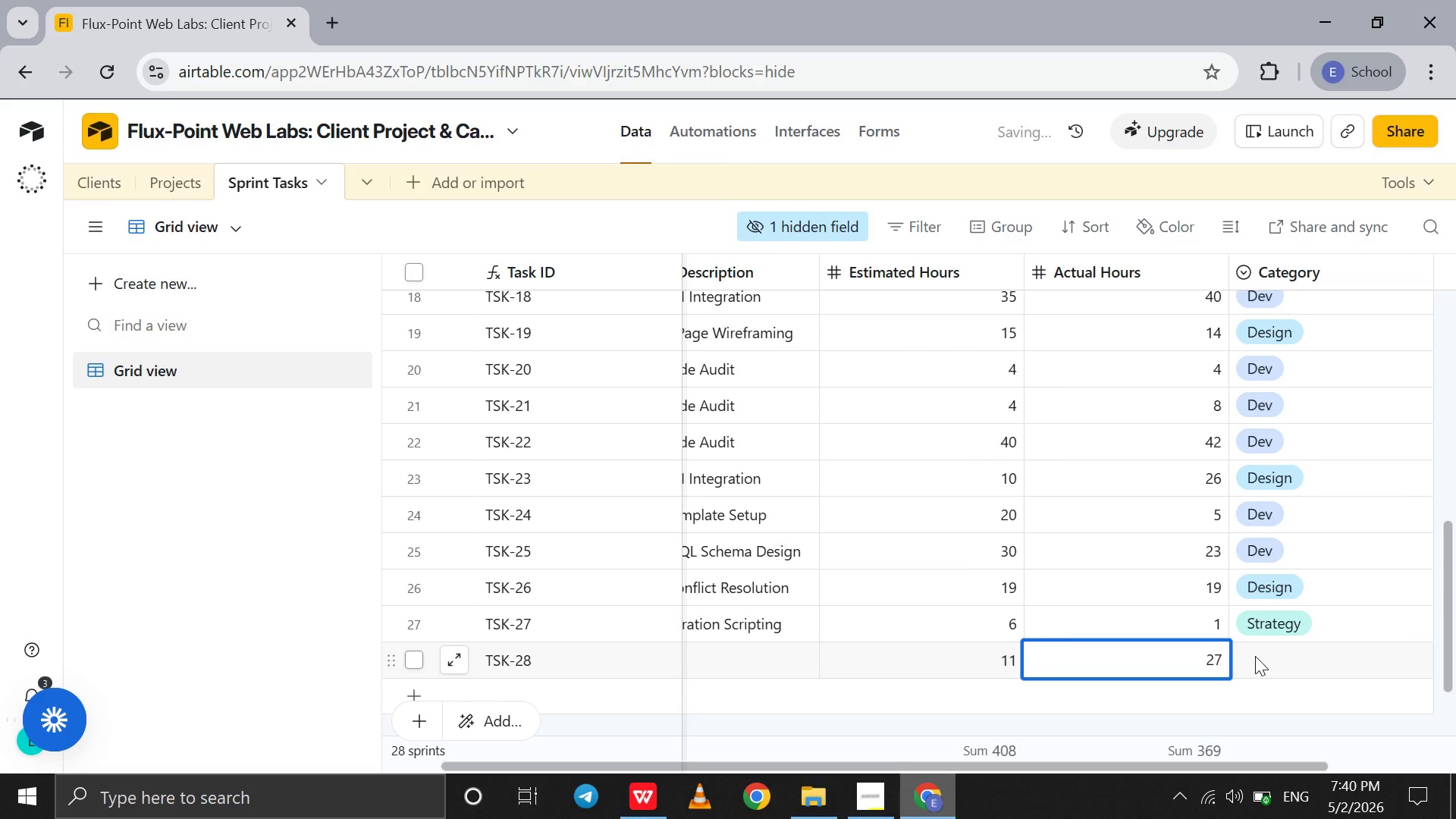 
double_click([1255, 656])
 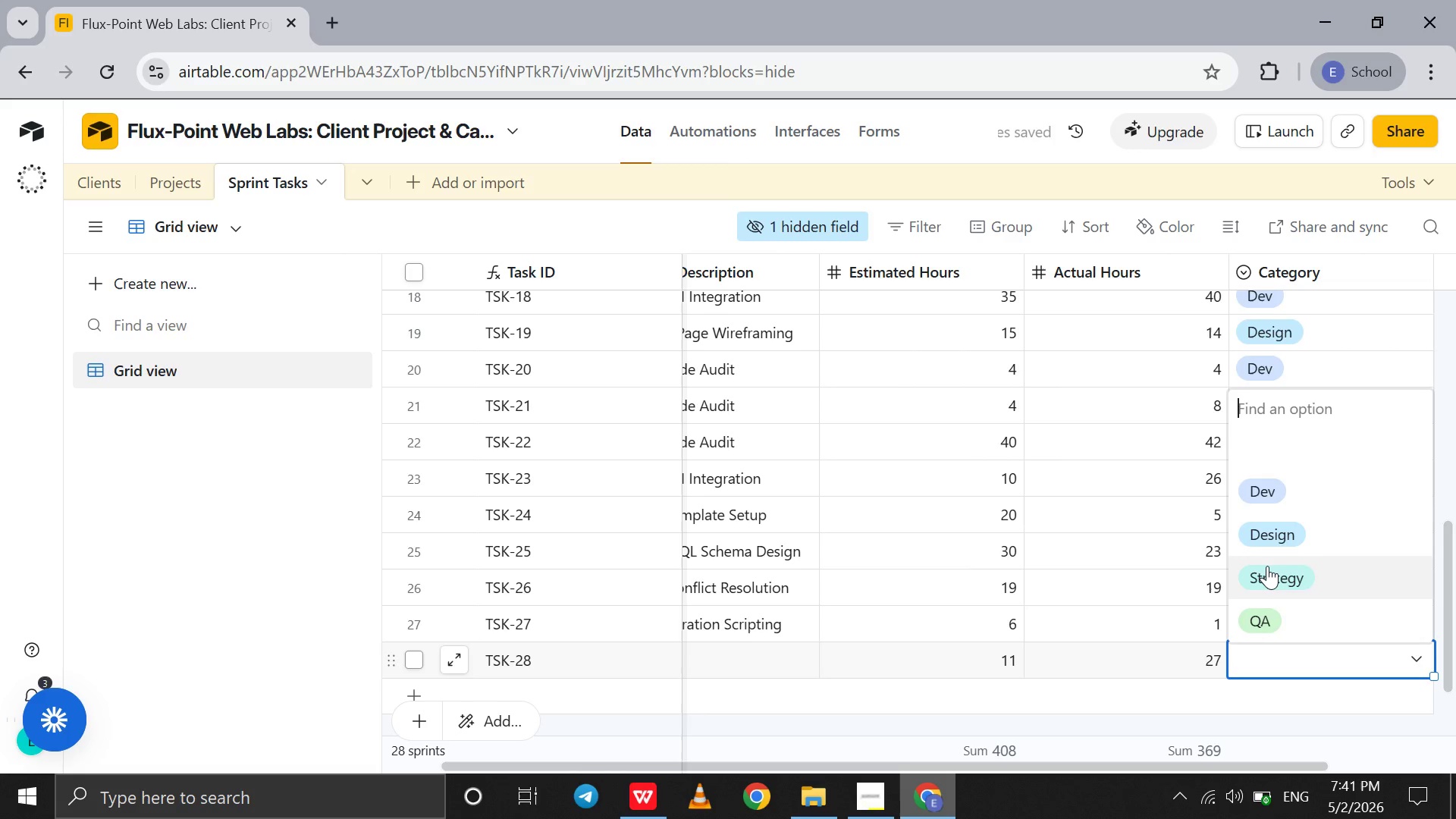 
left_click([1267, 566])
 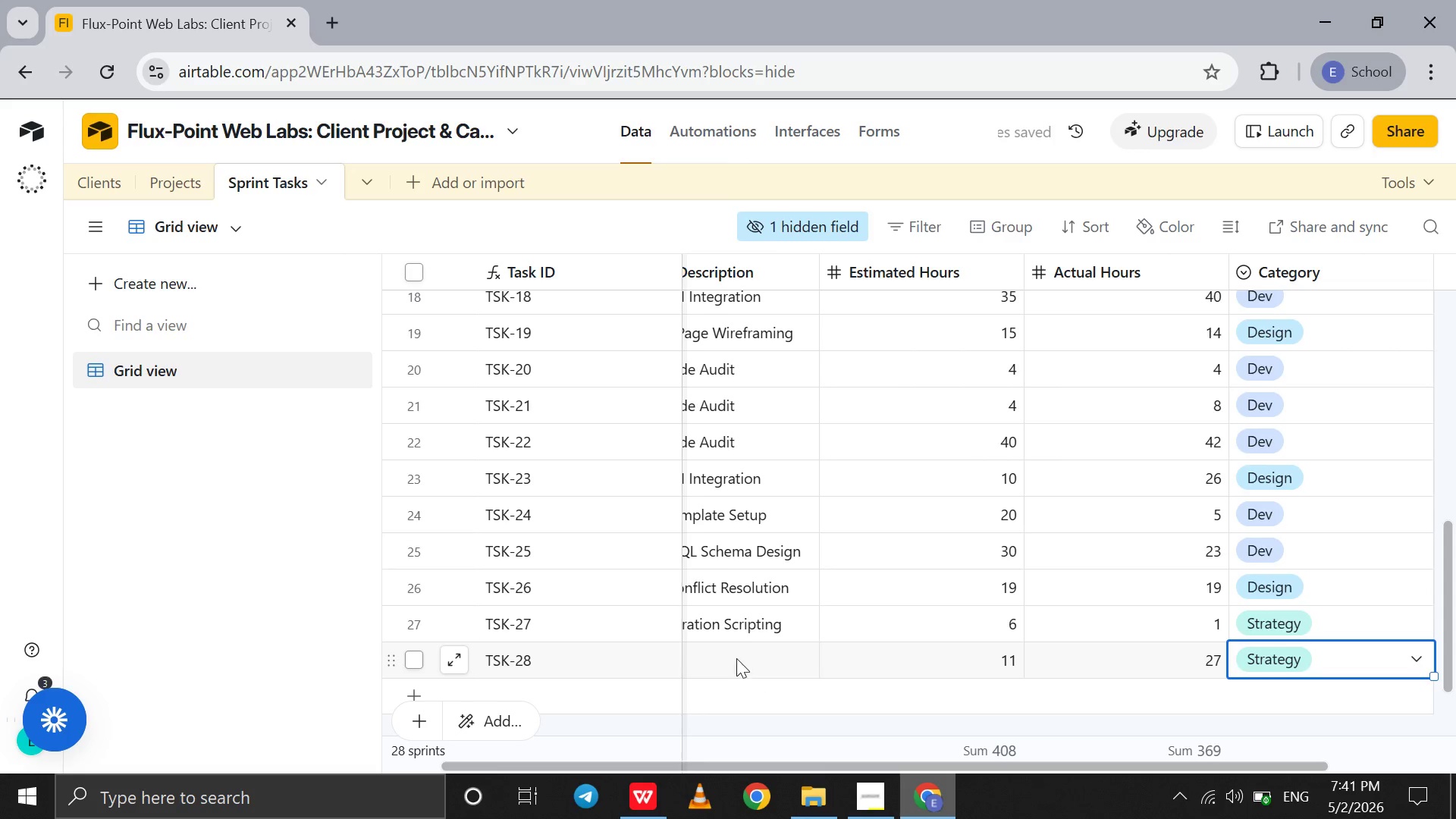 
left_click([736, 657])
 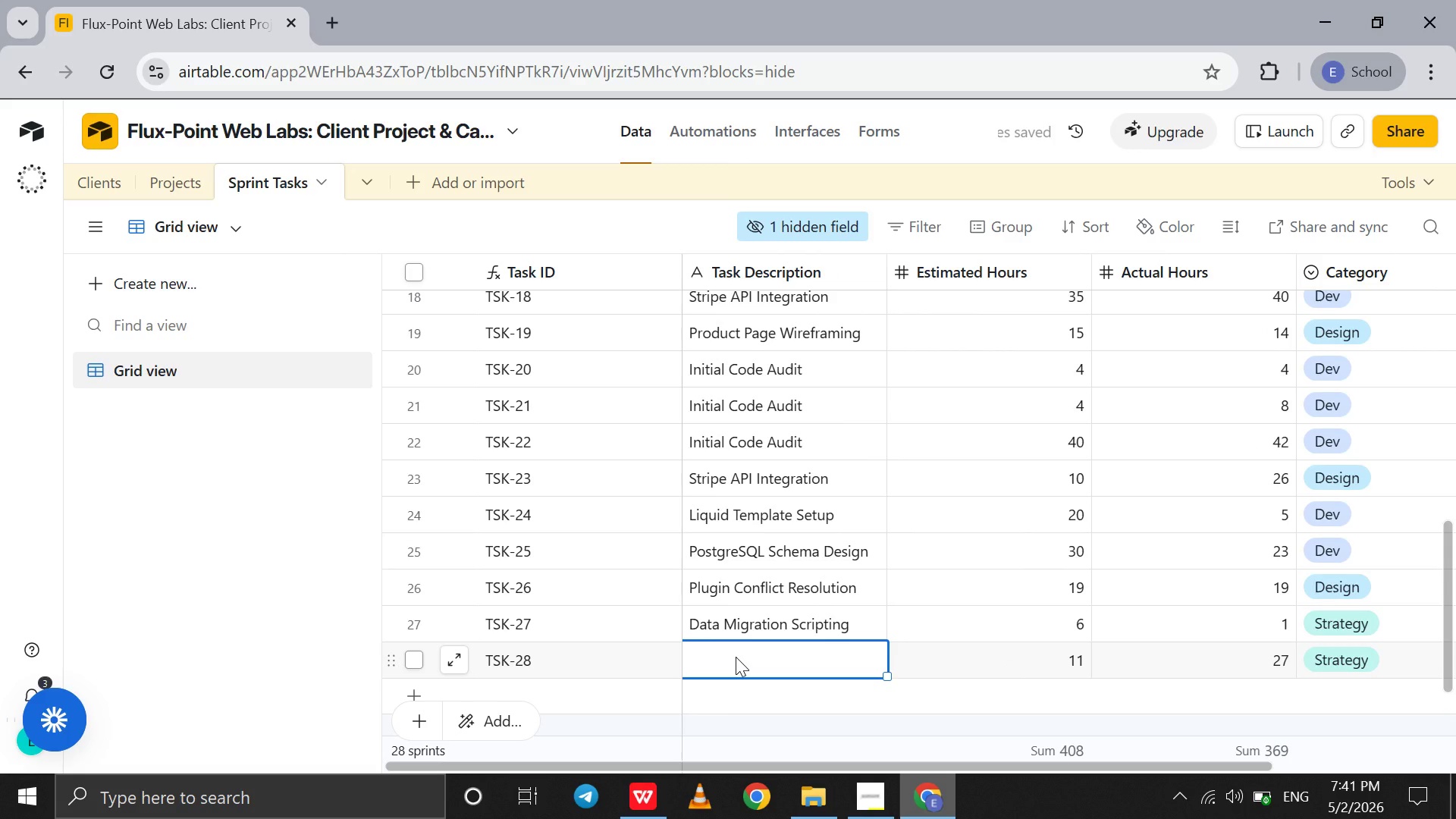 
type(Plugin )
 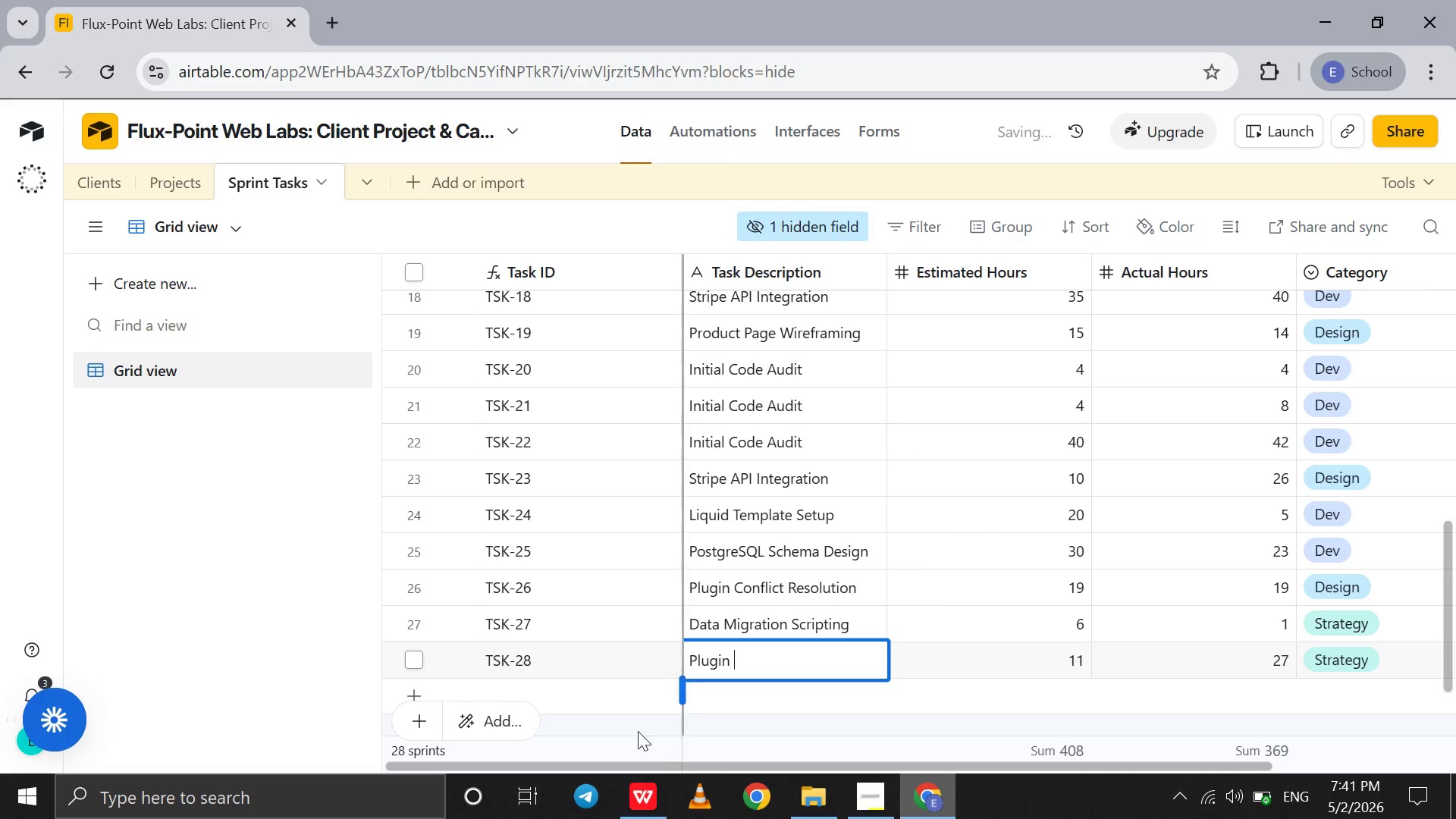 
mouse_move([542, 814])
 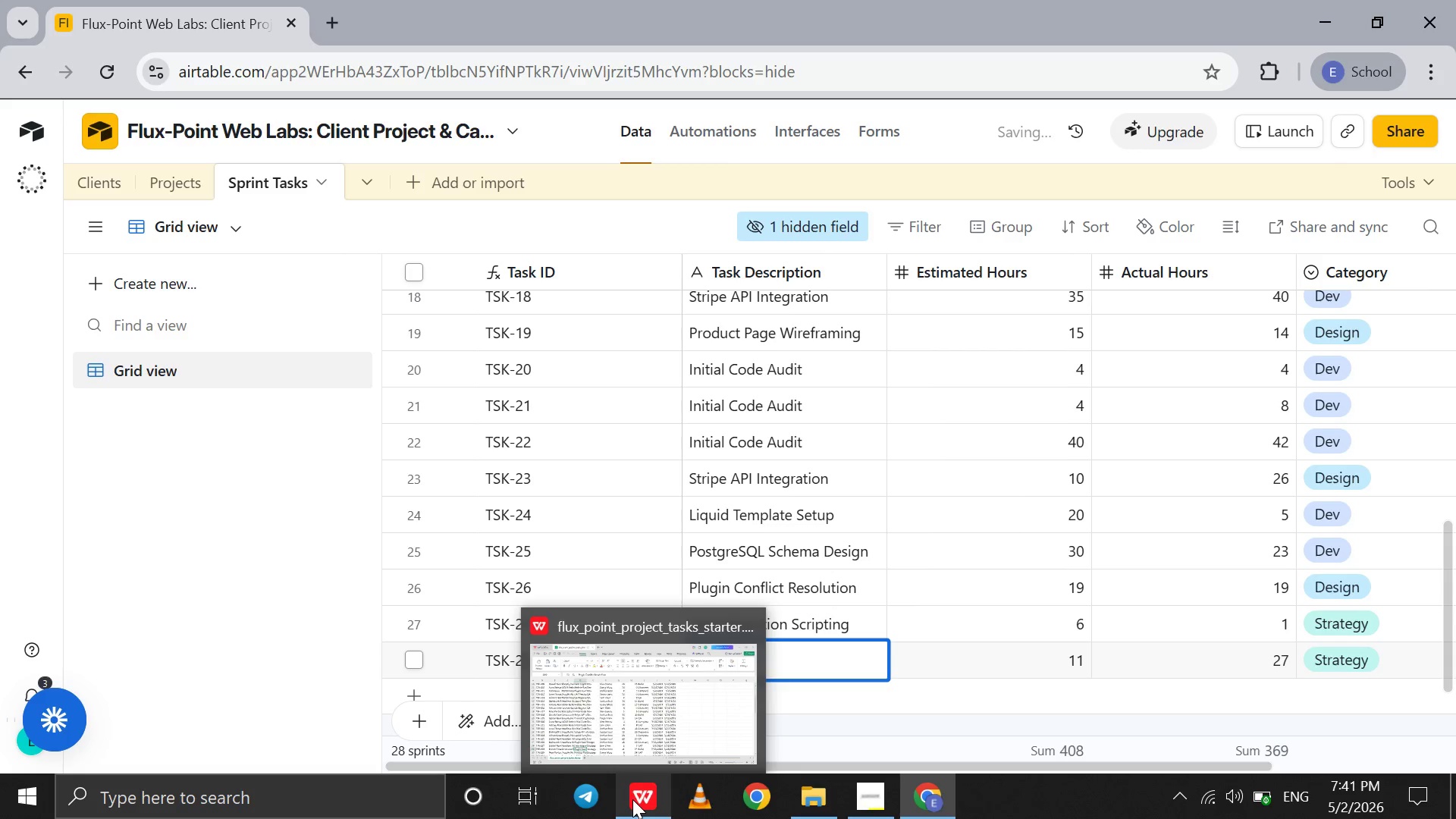 
mouse_move([644, 725])
 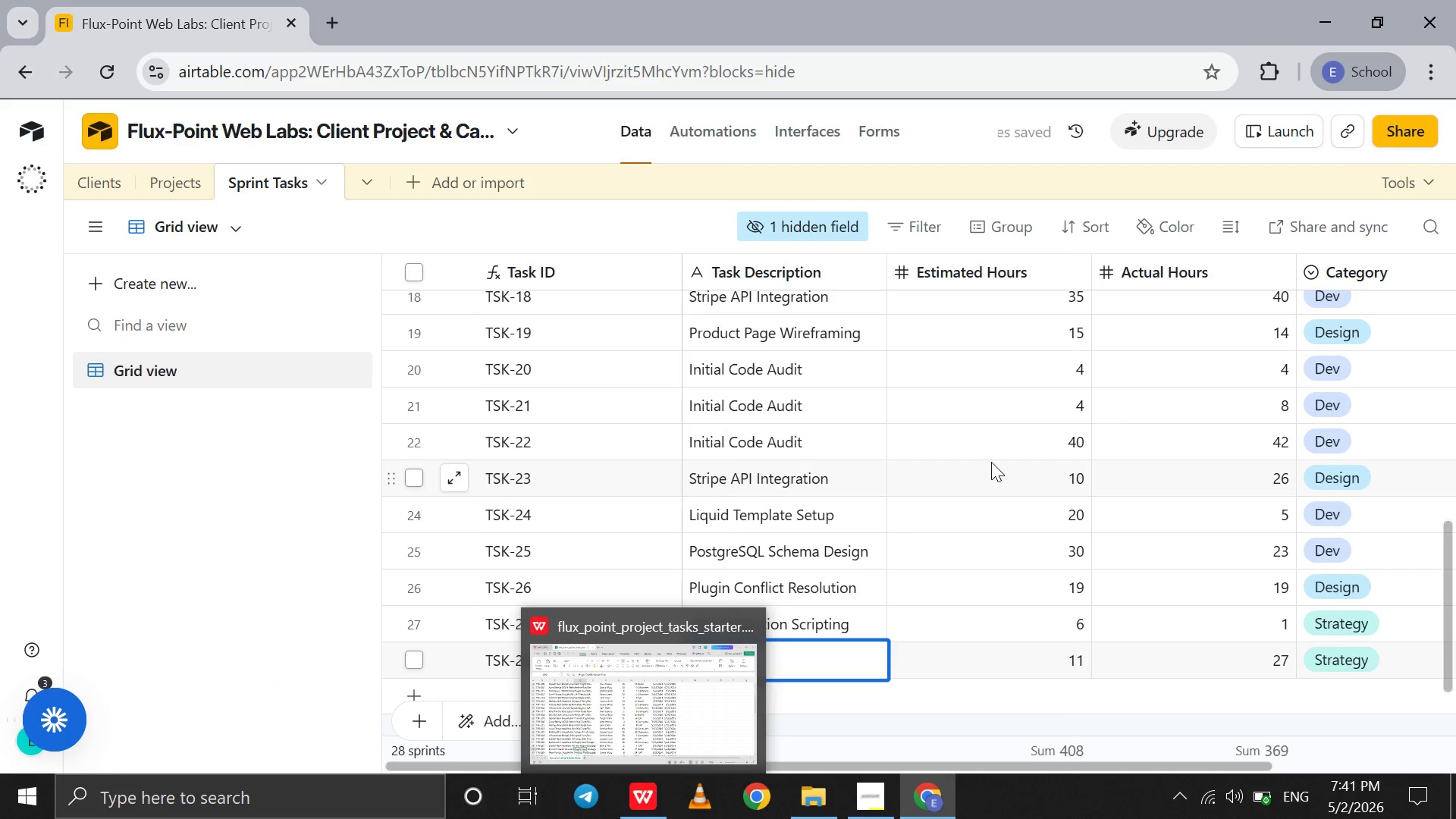 
type(Conflict Resoulution)
 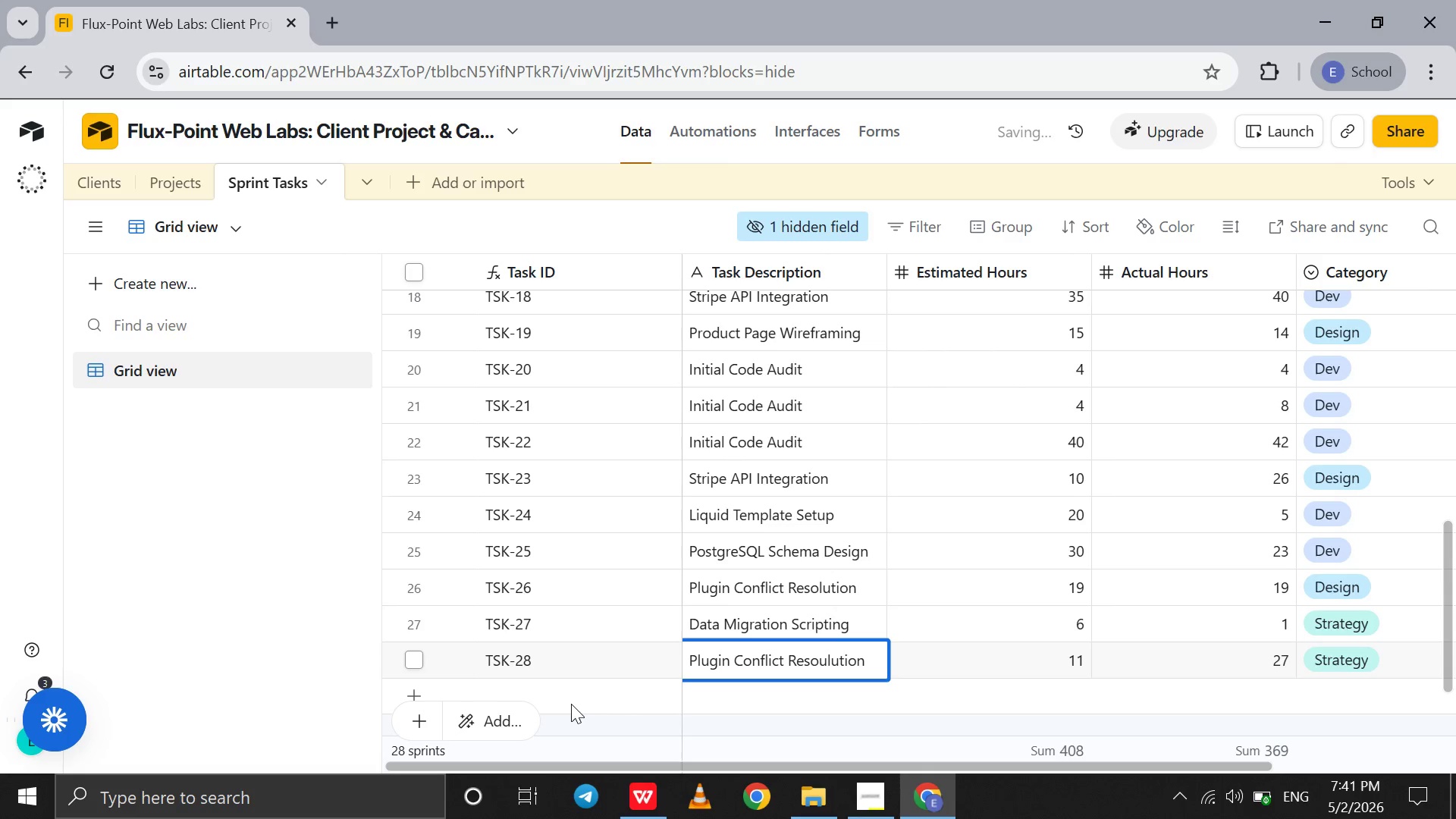 
left_click([576, 702])
 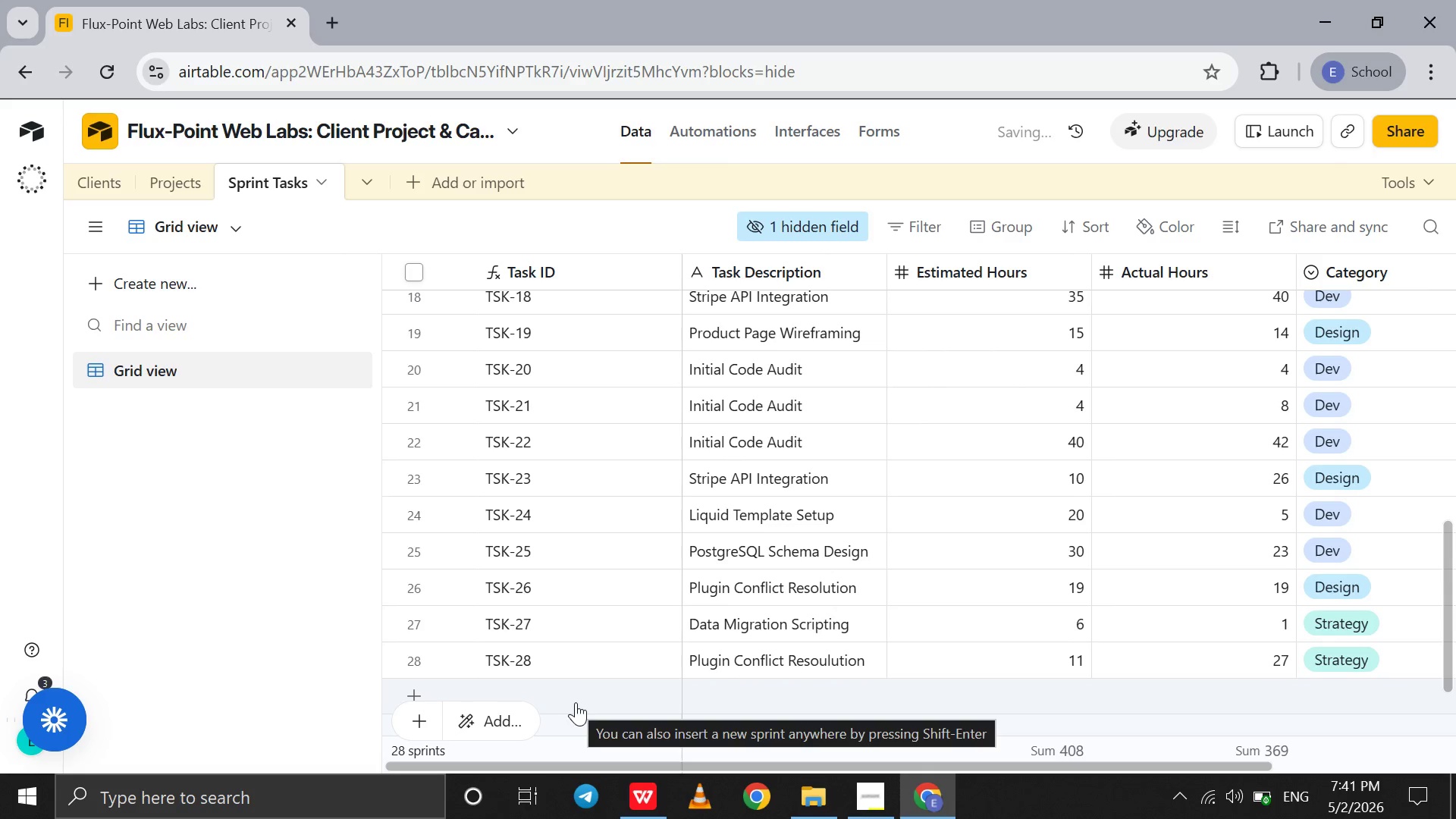 
left_click([576, 702])
 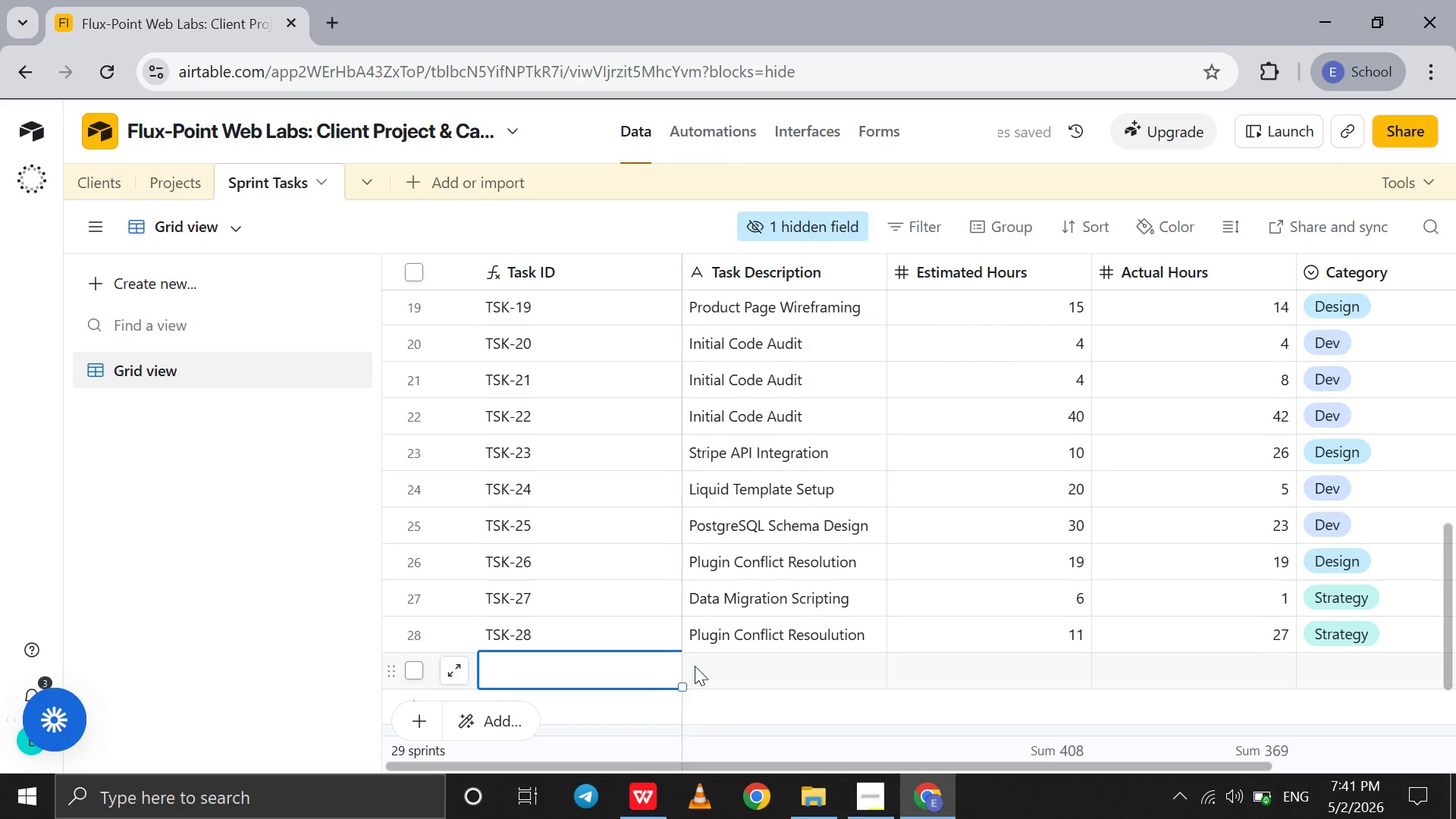 
left_click([697, 666])
 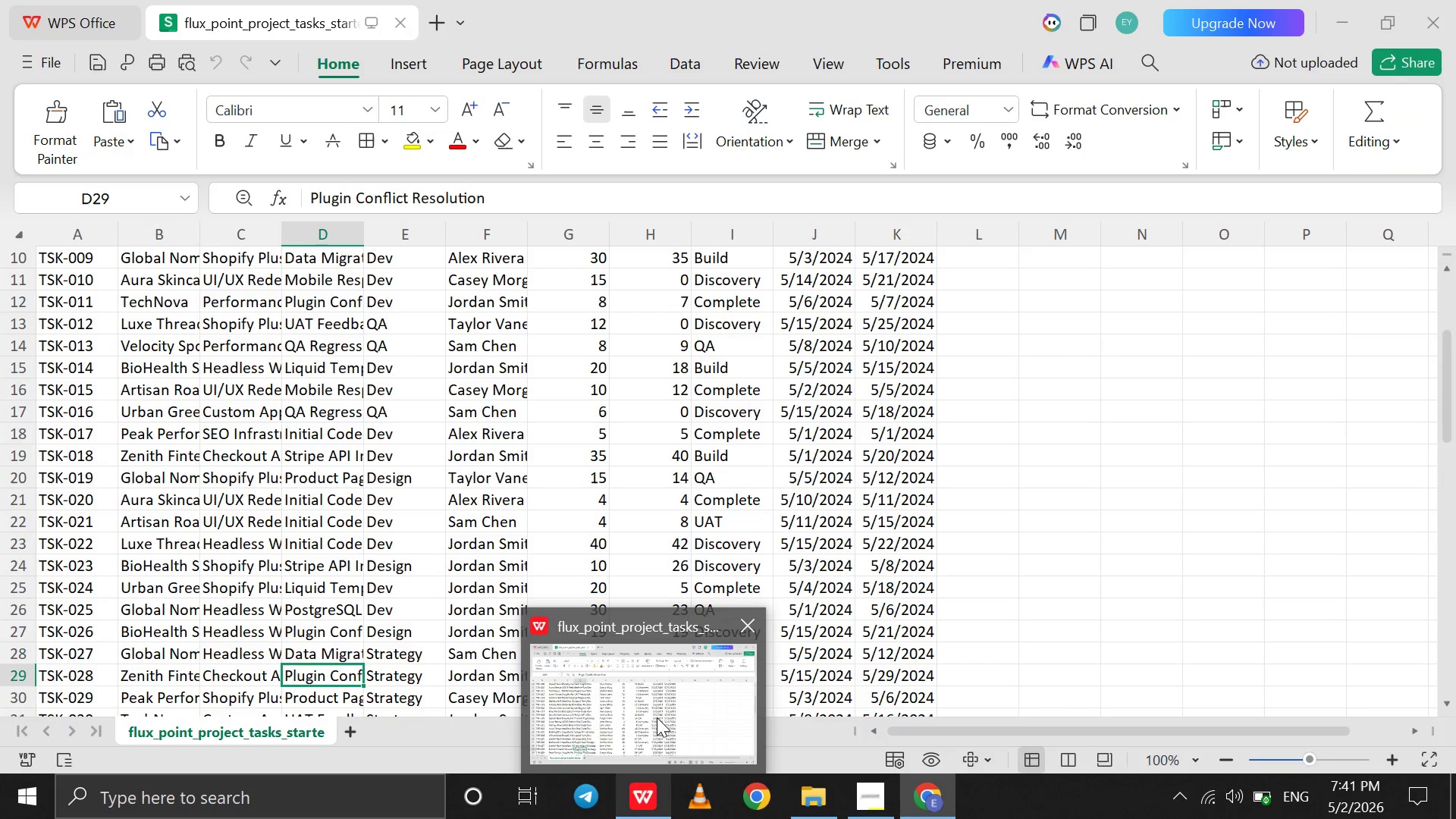 
left_click([657, 717])
 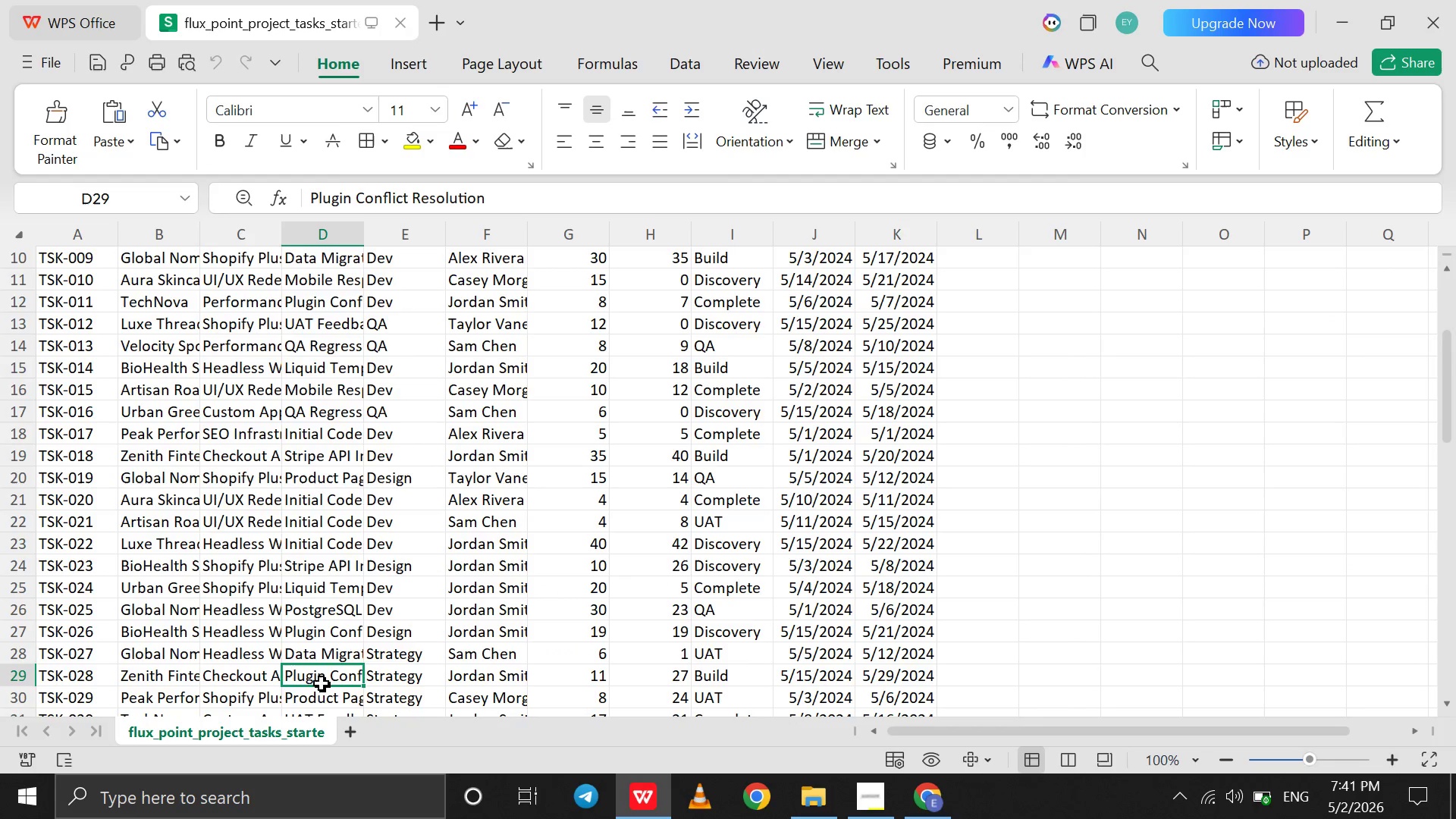 
left_click([325, 698])
 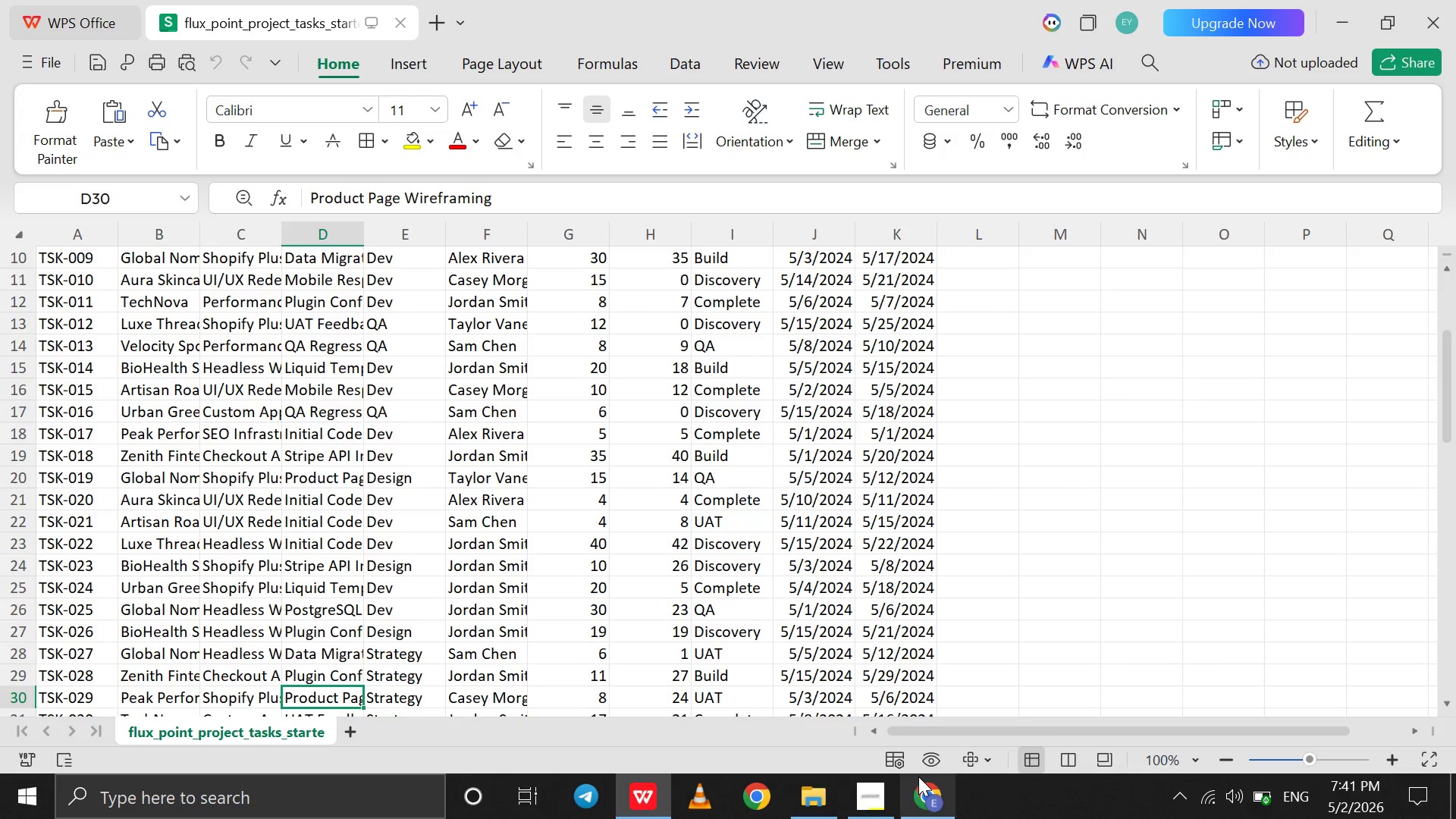 
wait(5.42)
 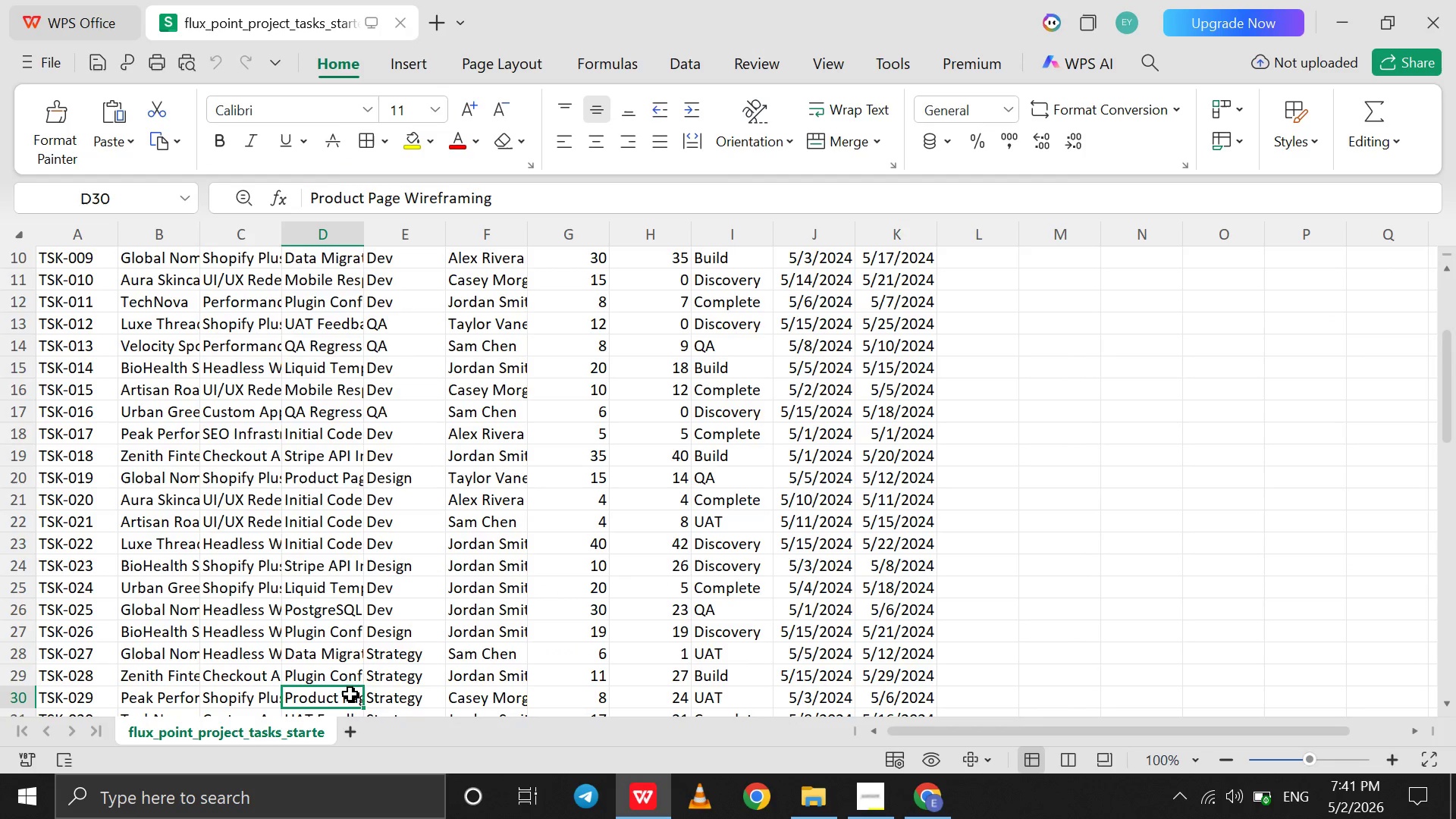 
left_click([920, 789])
 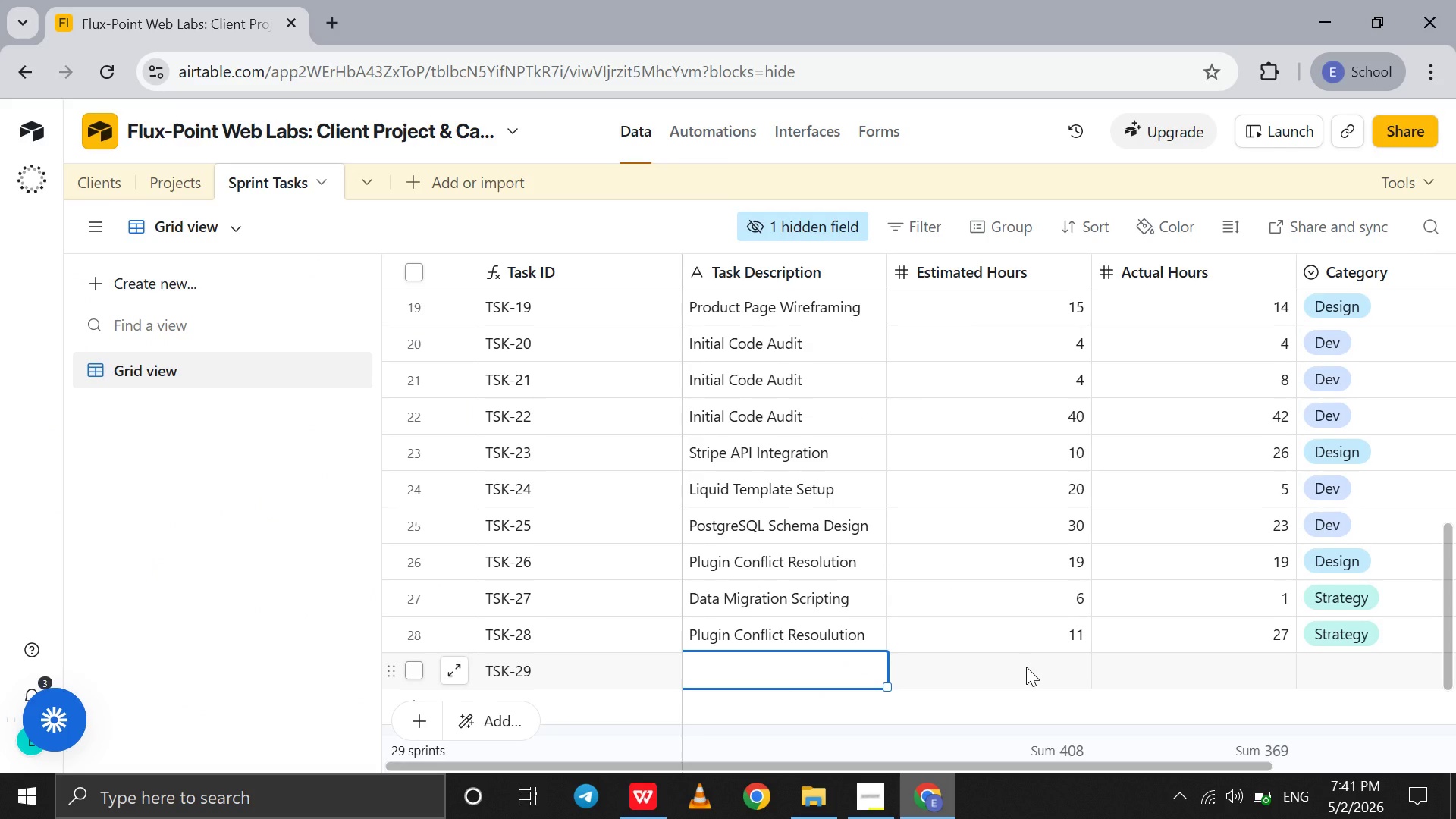 
left_click([1026, 667])
 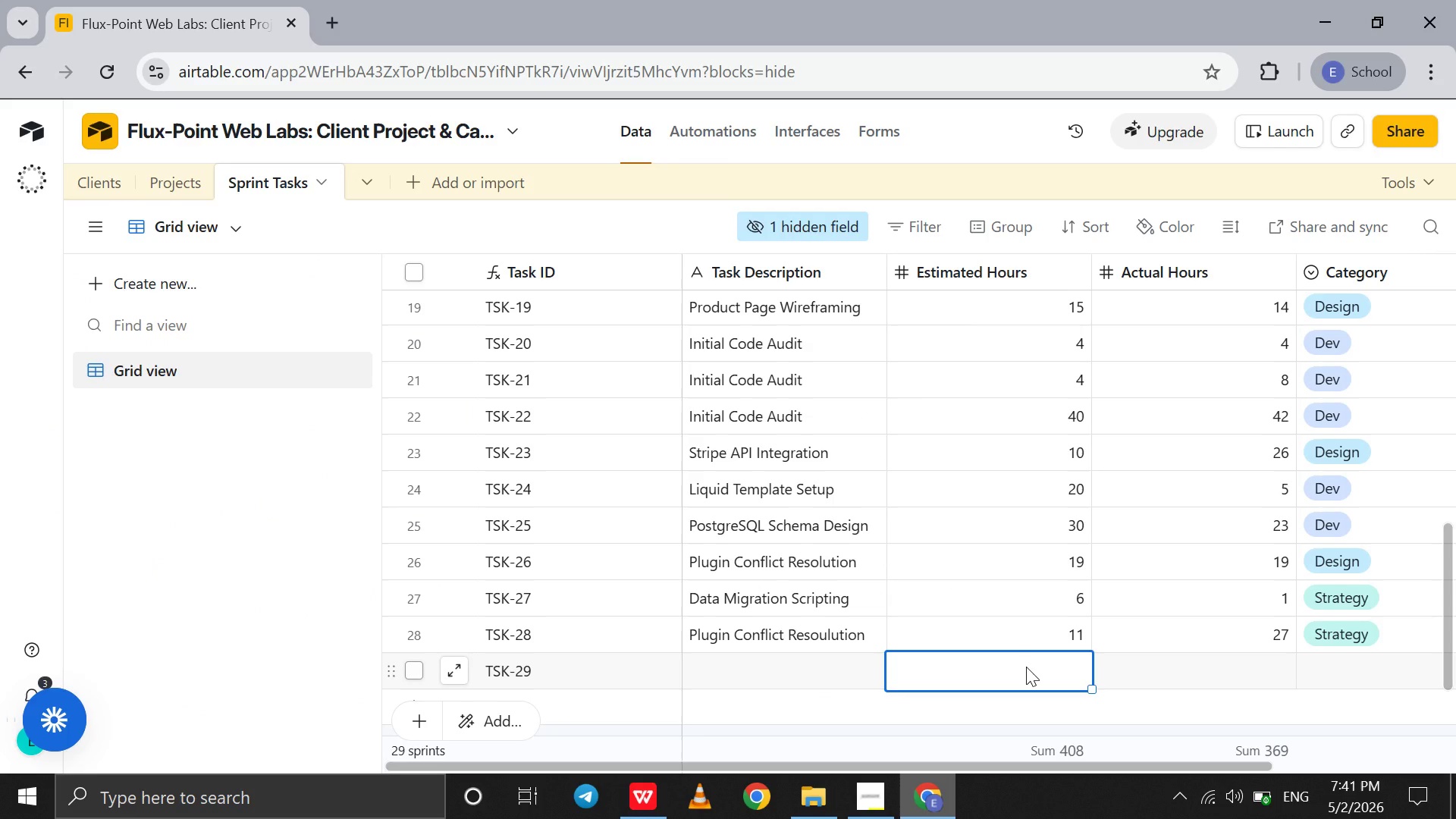 
key(8)
 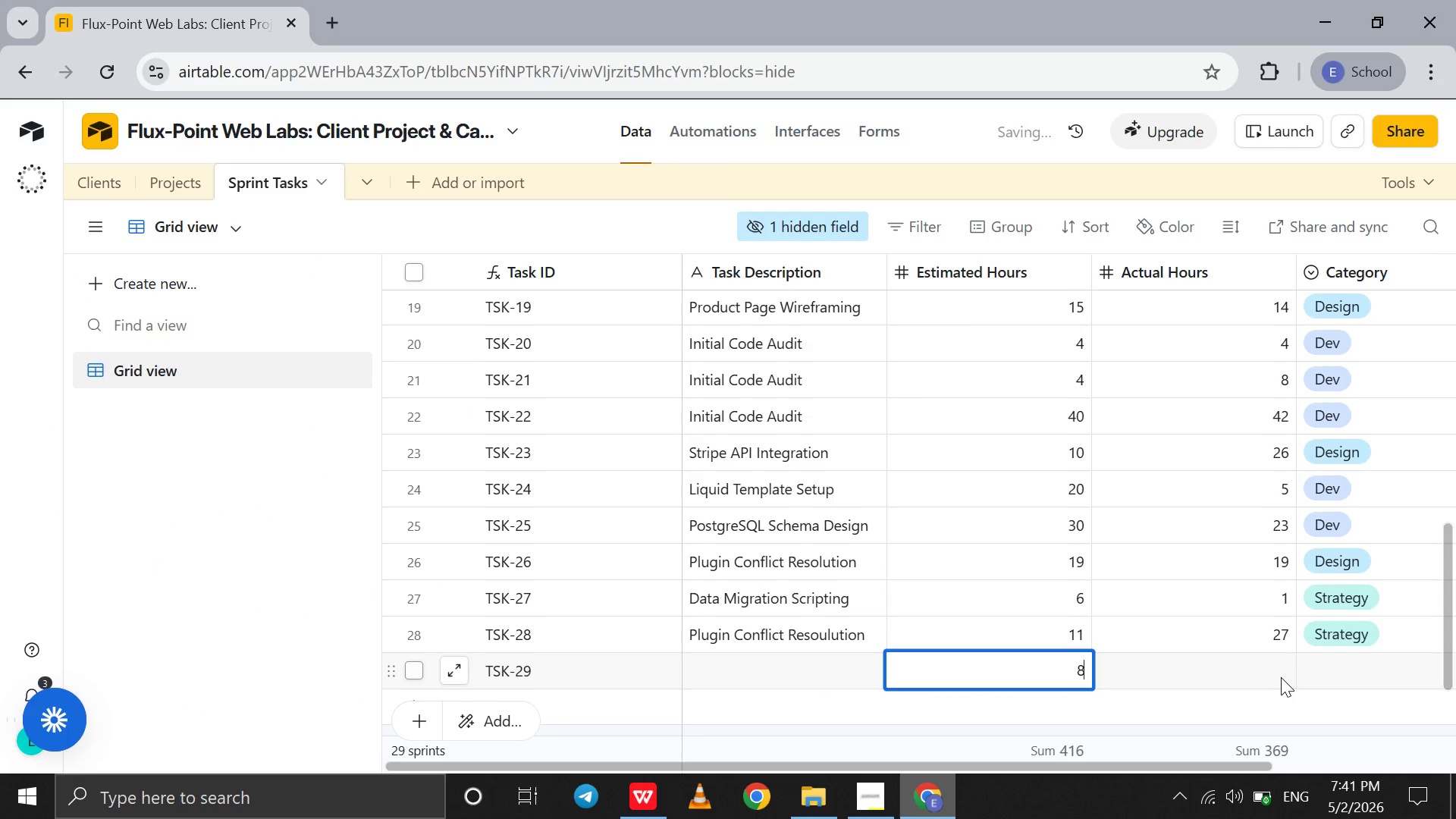 
left_click([1281, 677])
 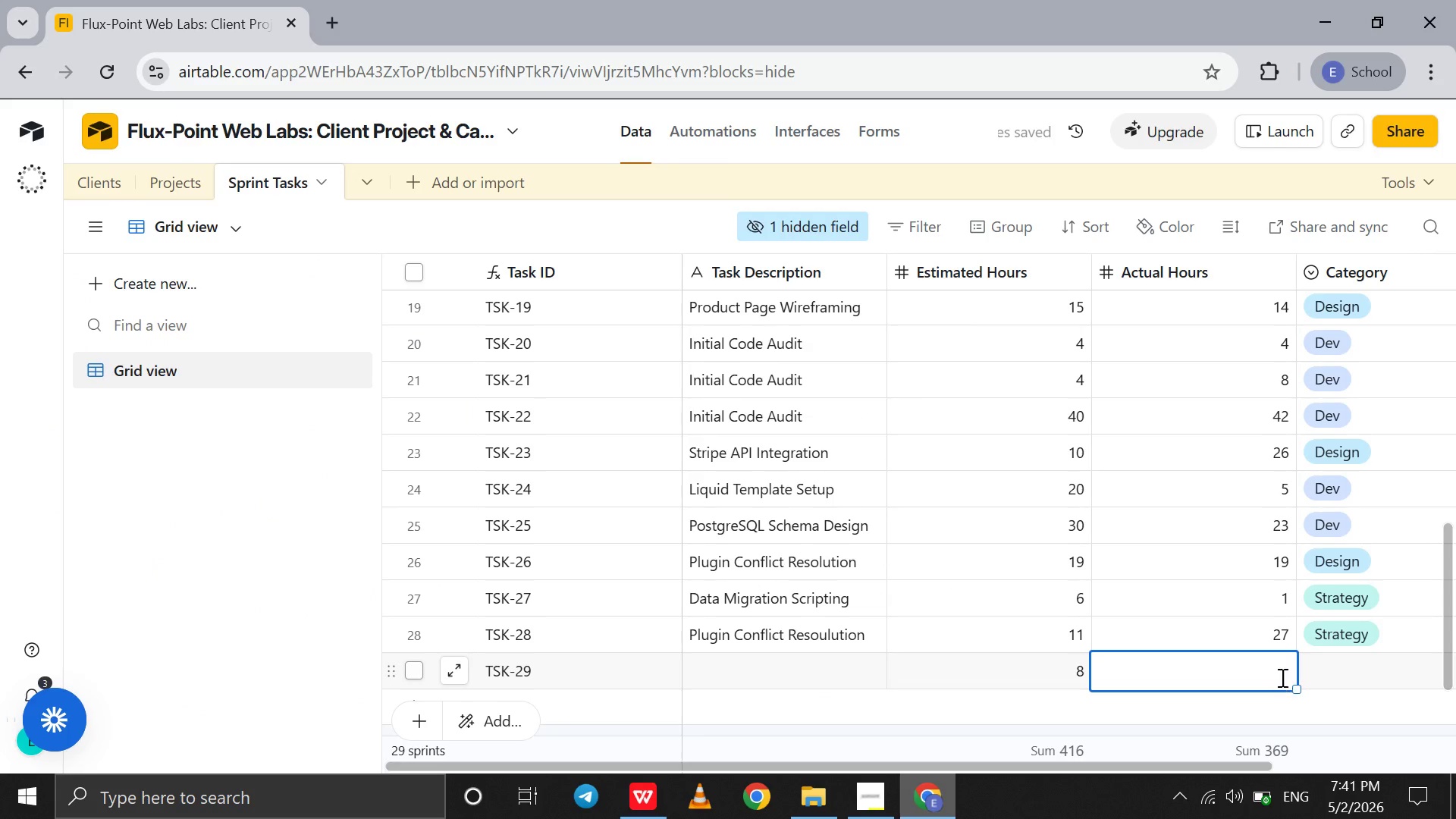 
type(24)
 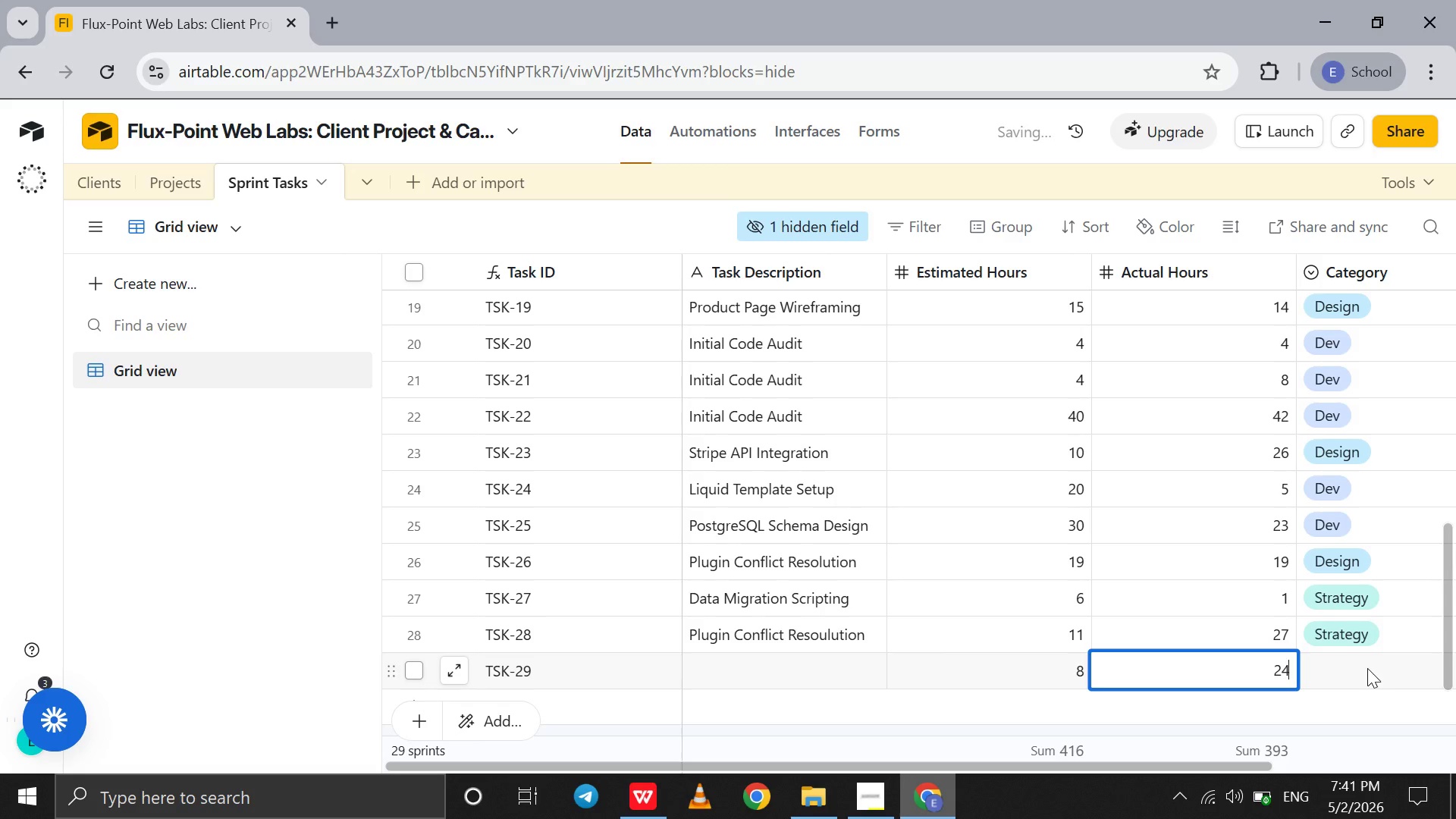 
left_click([1367, 668])
 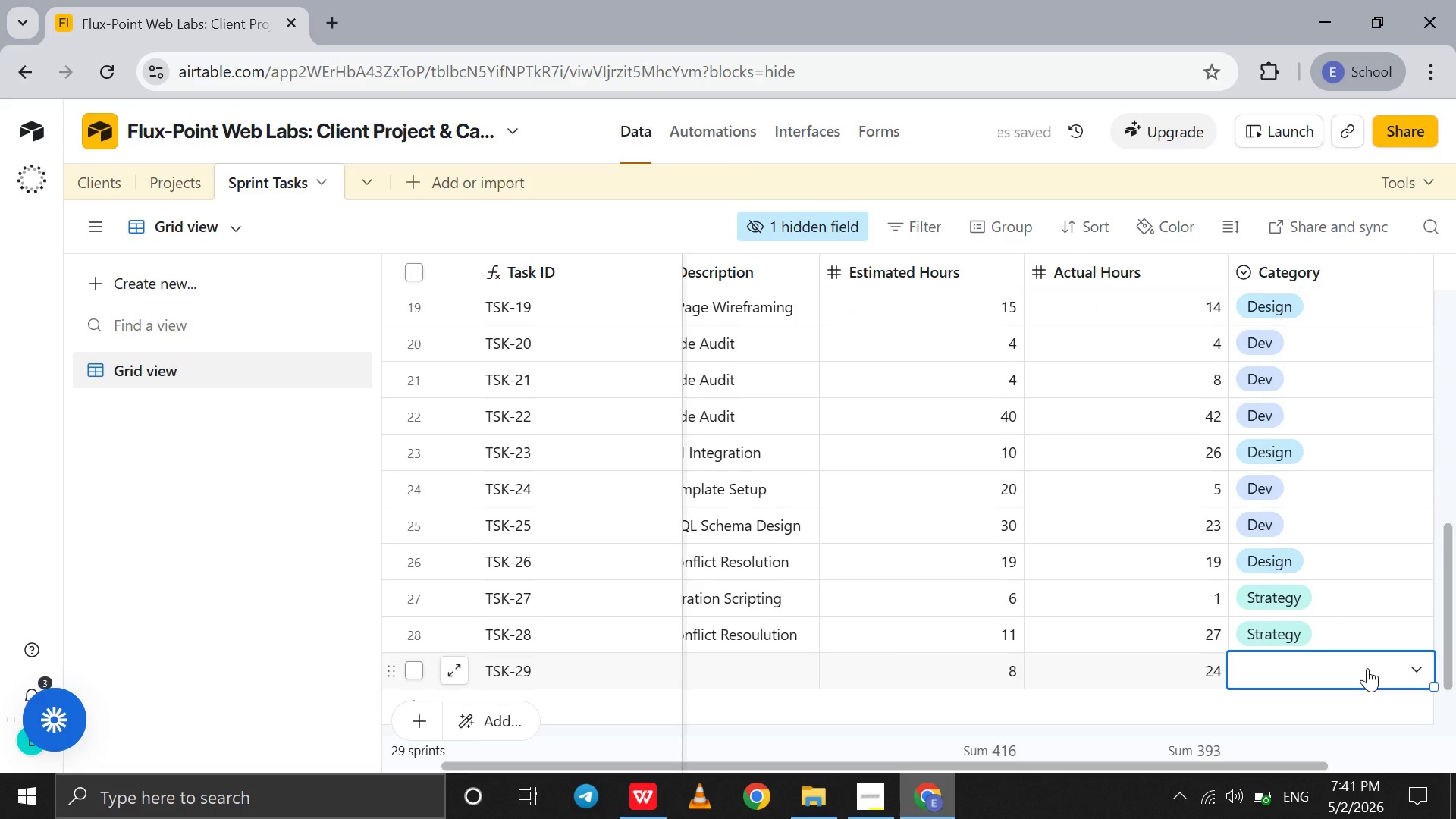 
left_click([1367, 668])
 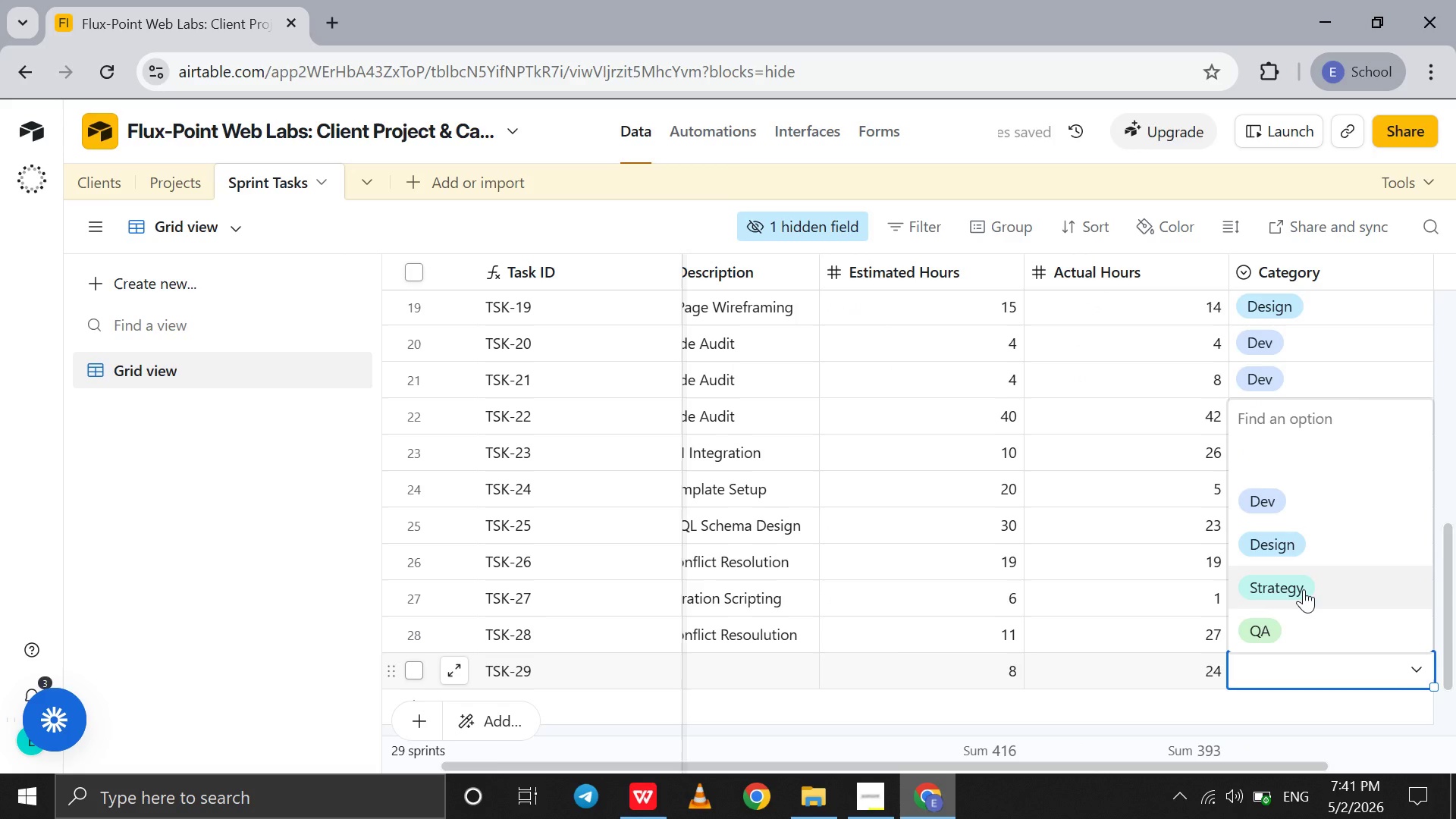 
left_click([1304, 589])
 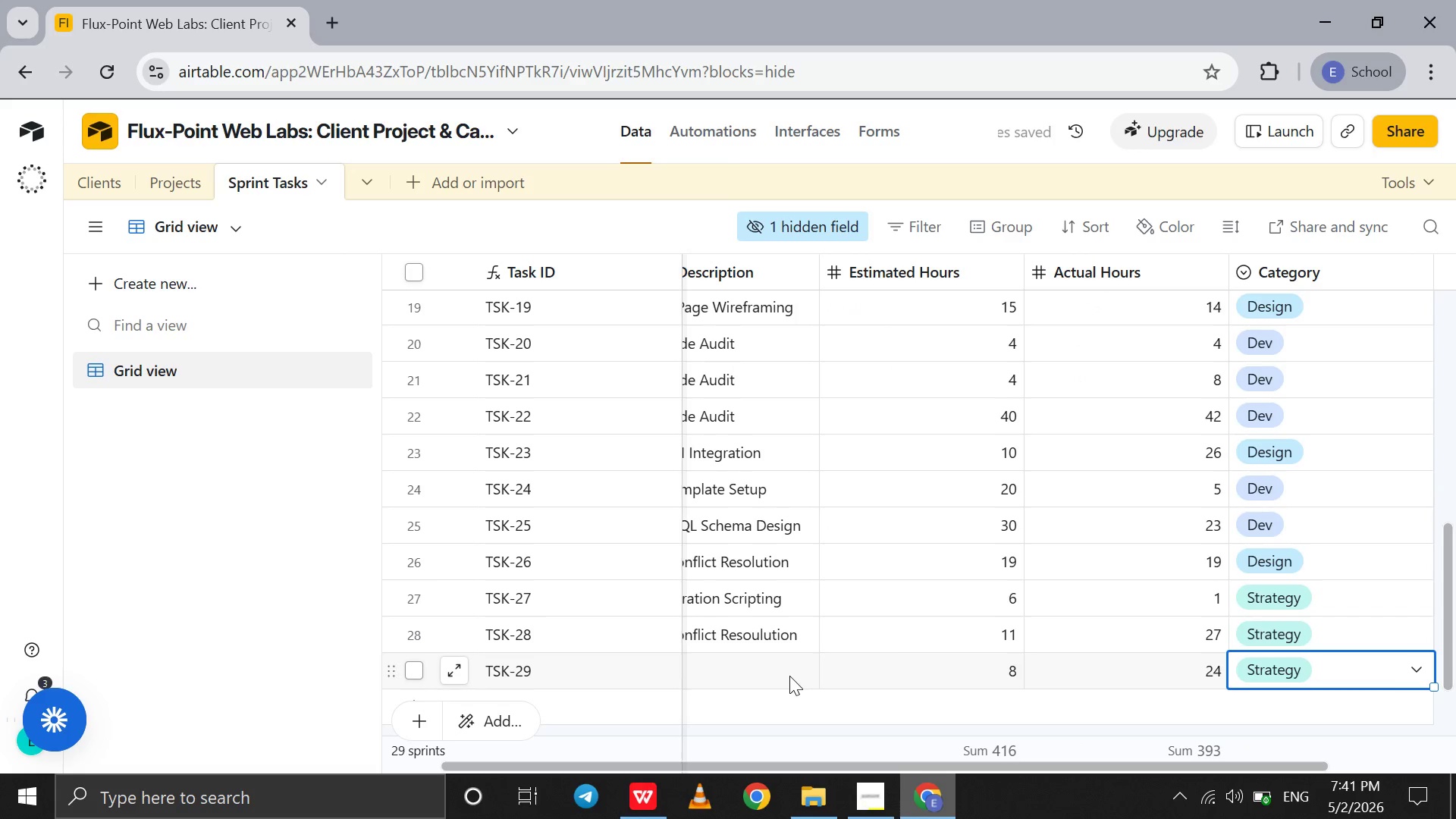 
left_click([789, 676])
 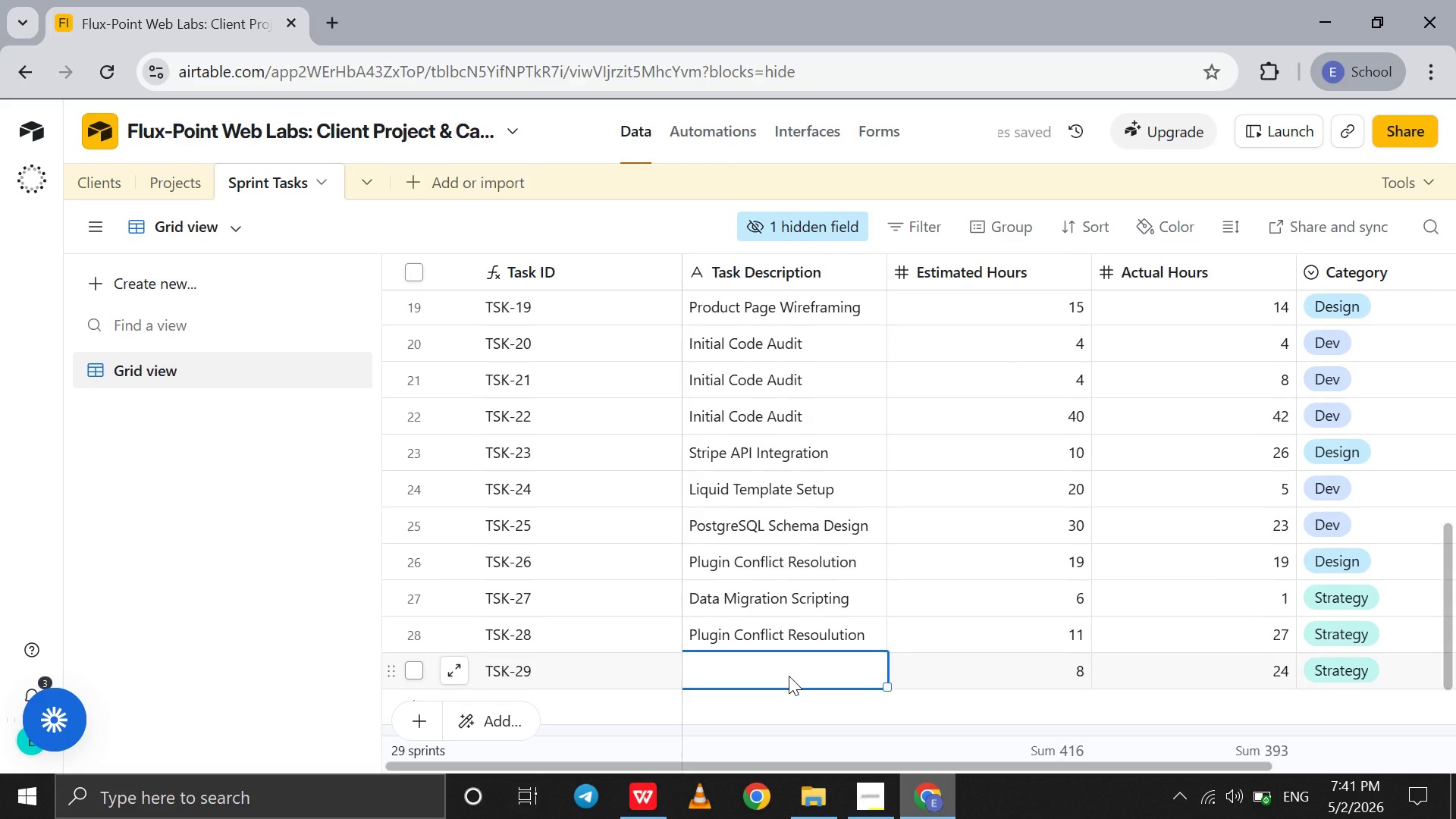 
type(Product Page Wireframin)
 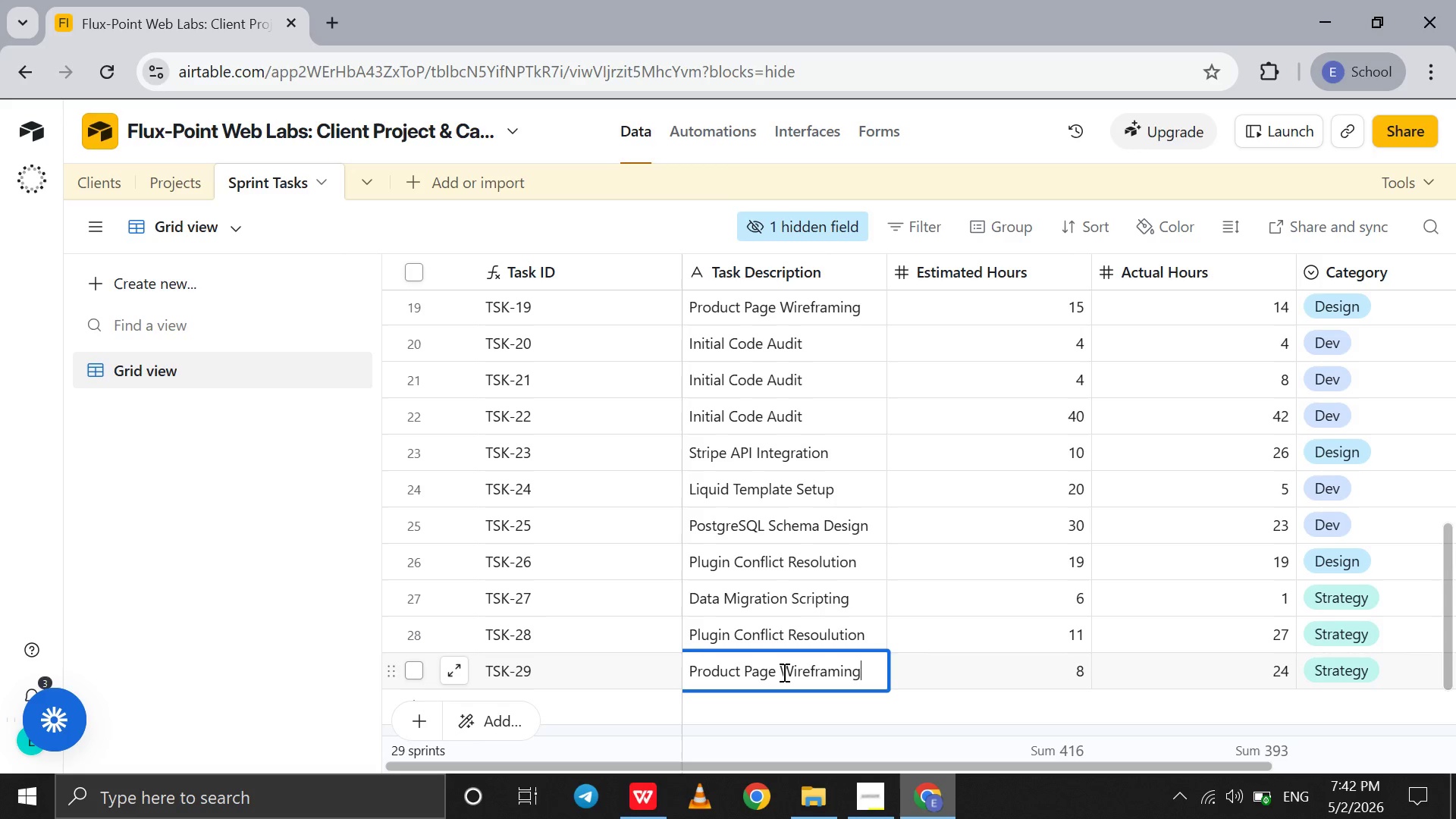 
key(G)
 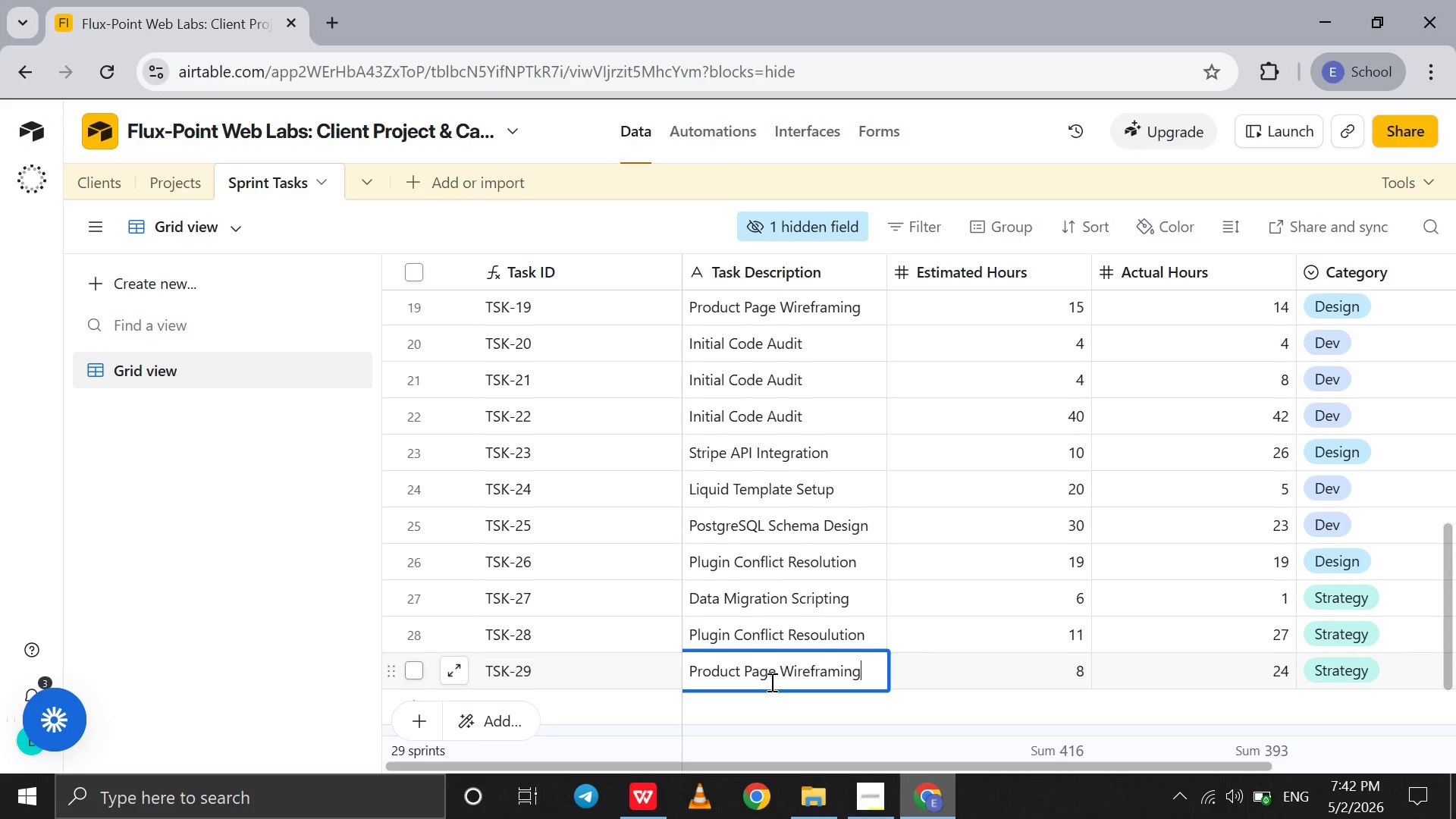 
left_click([570, 701])
 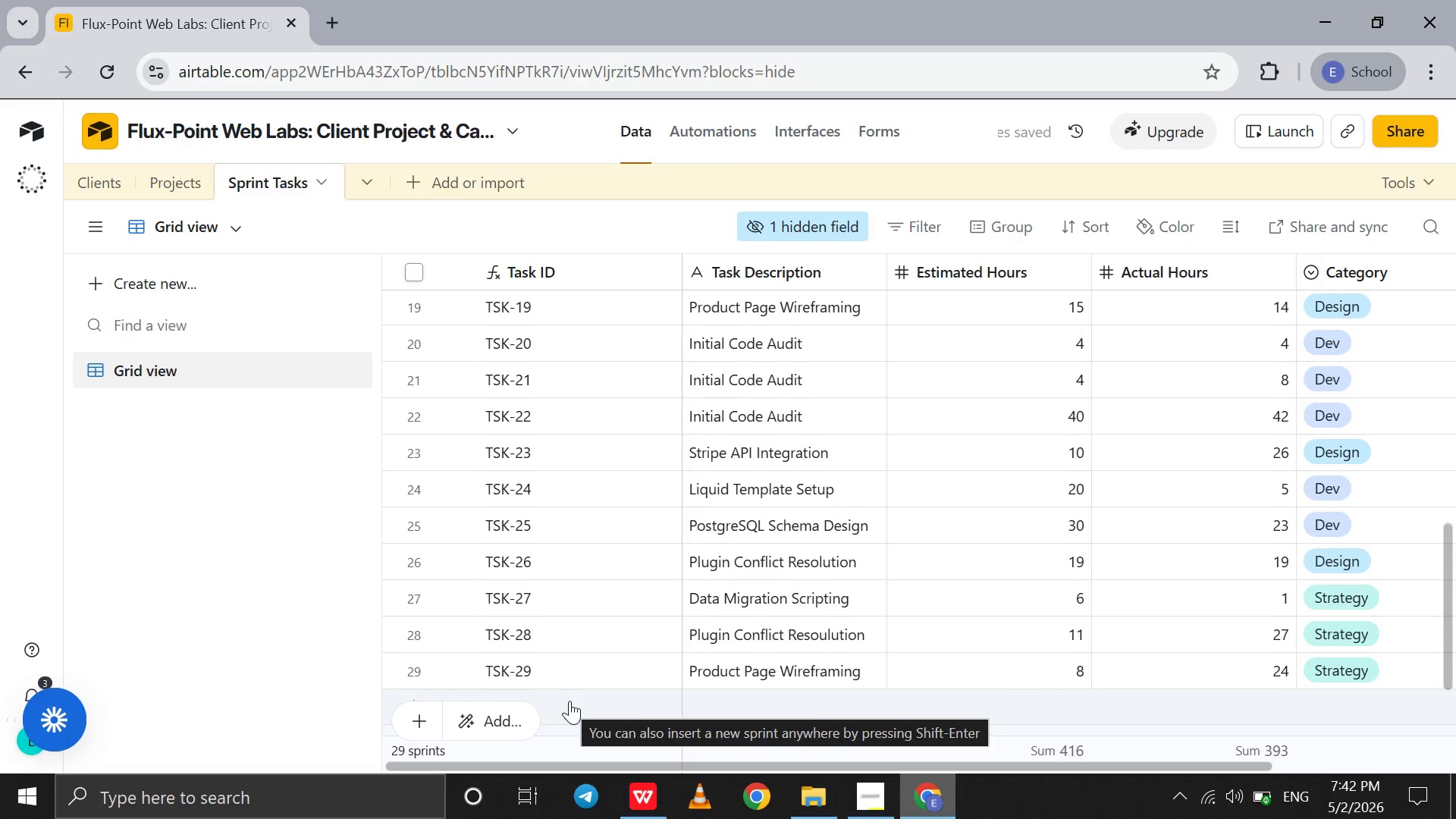 
left_click([570, 701])
 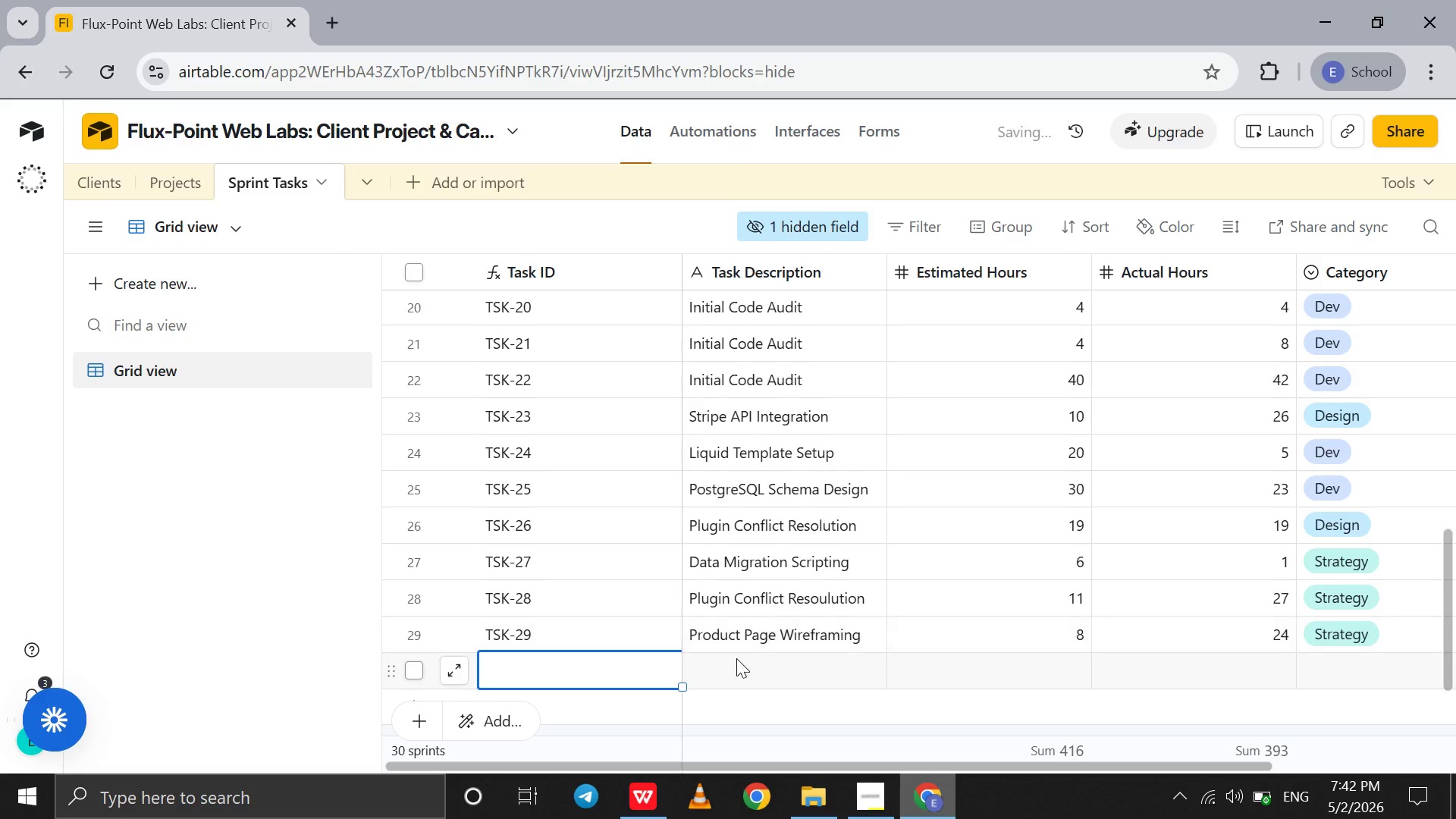 
left_click([736, 658])
 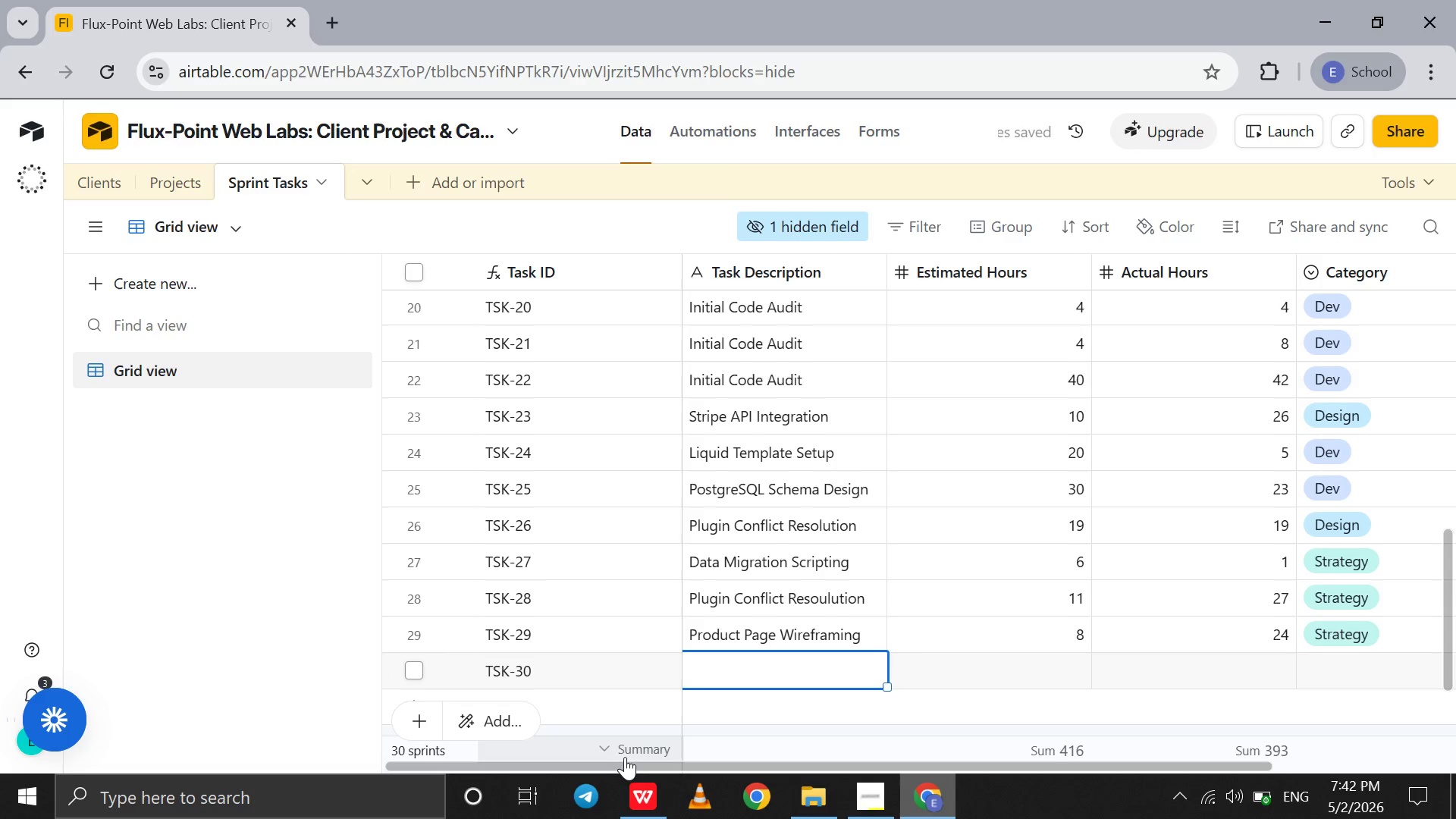 
mouse_move([629, 754])
 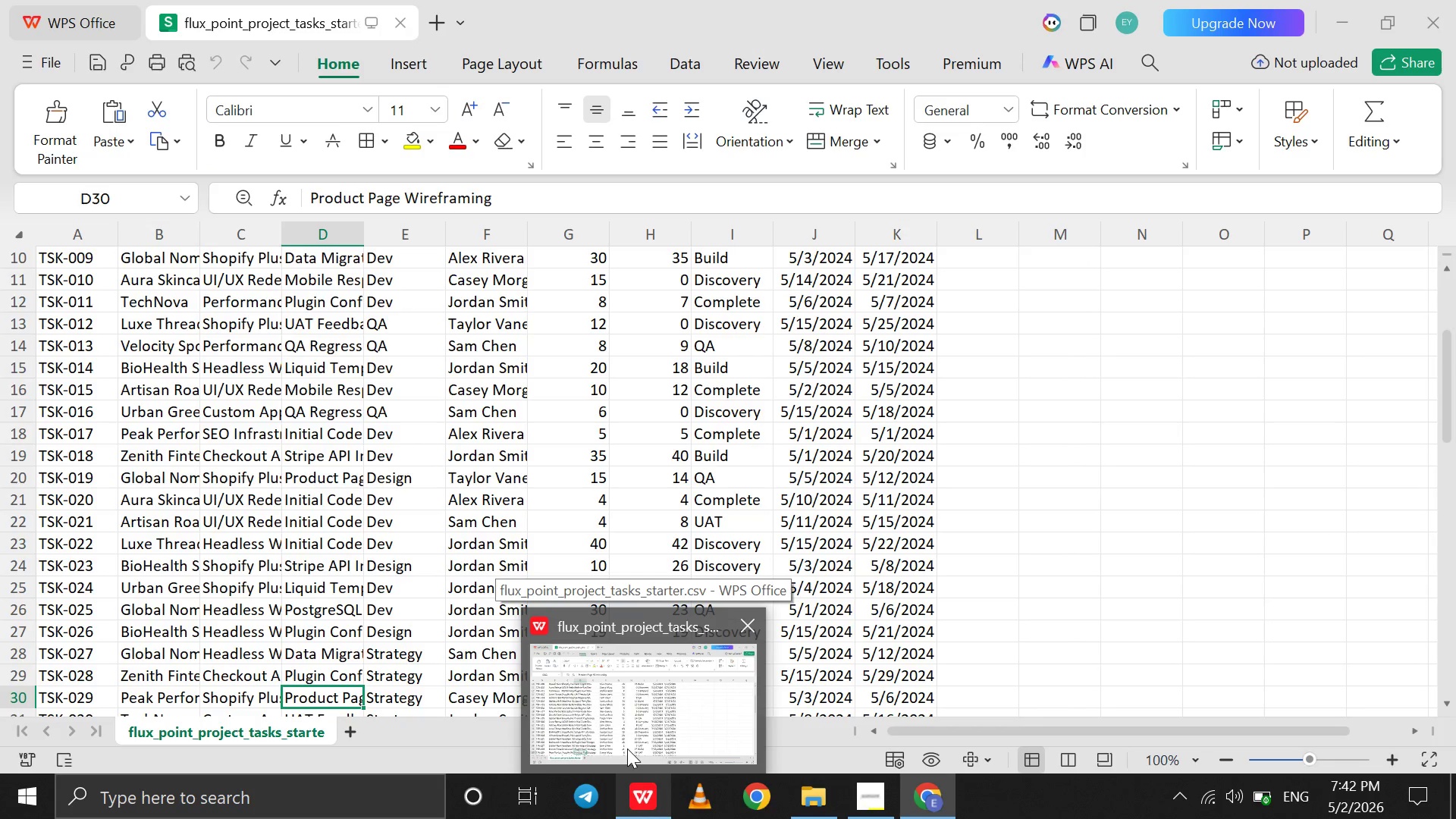 
left_click([627, 748])
 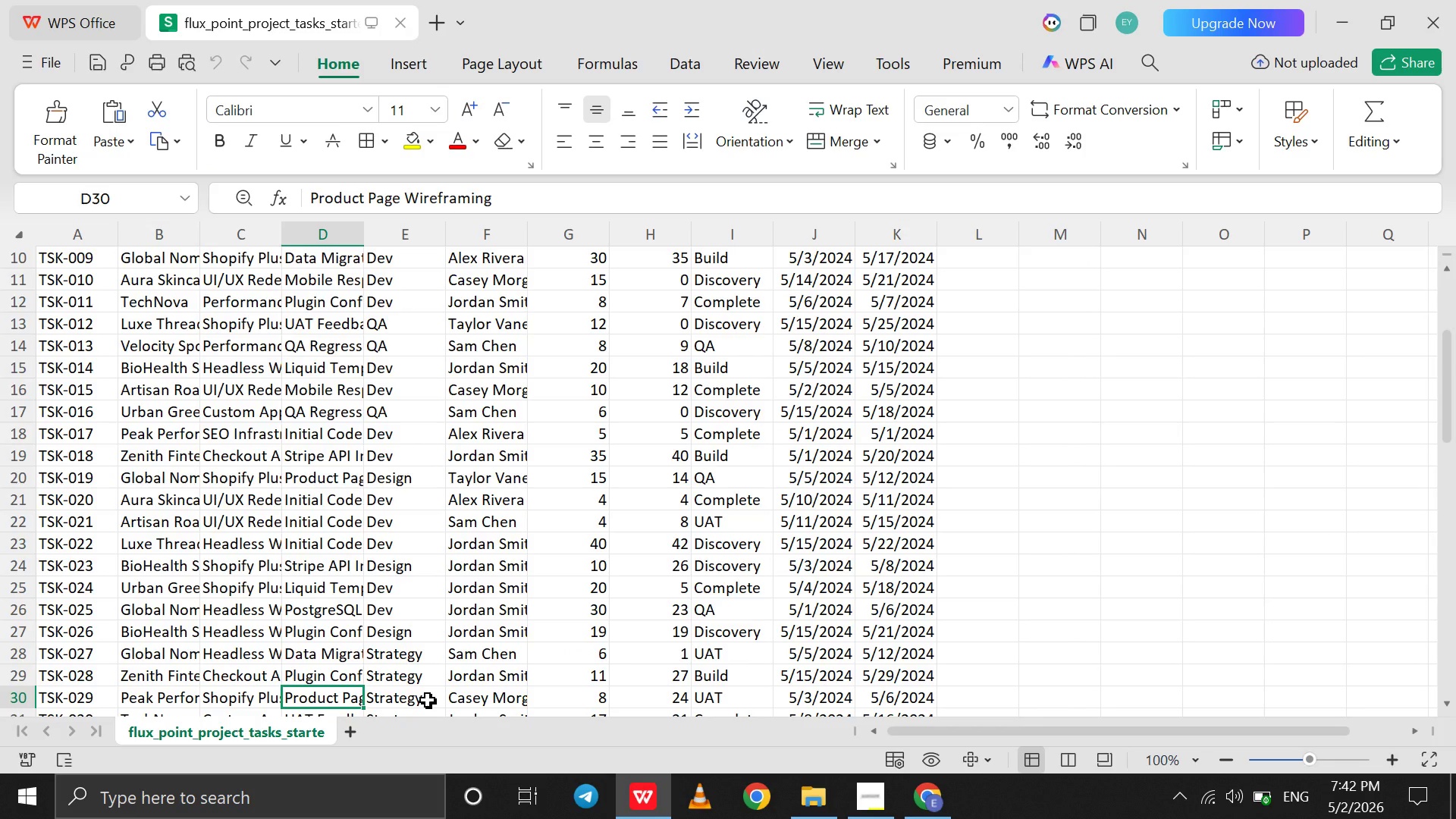 
key(ArrowDown)
 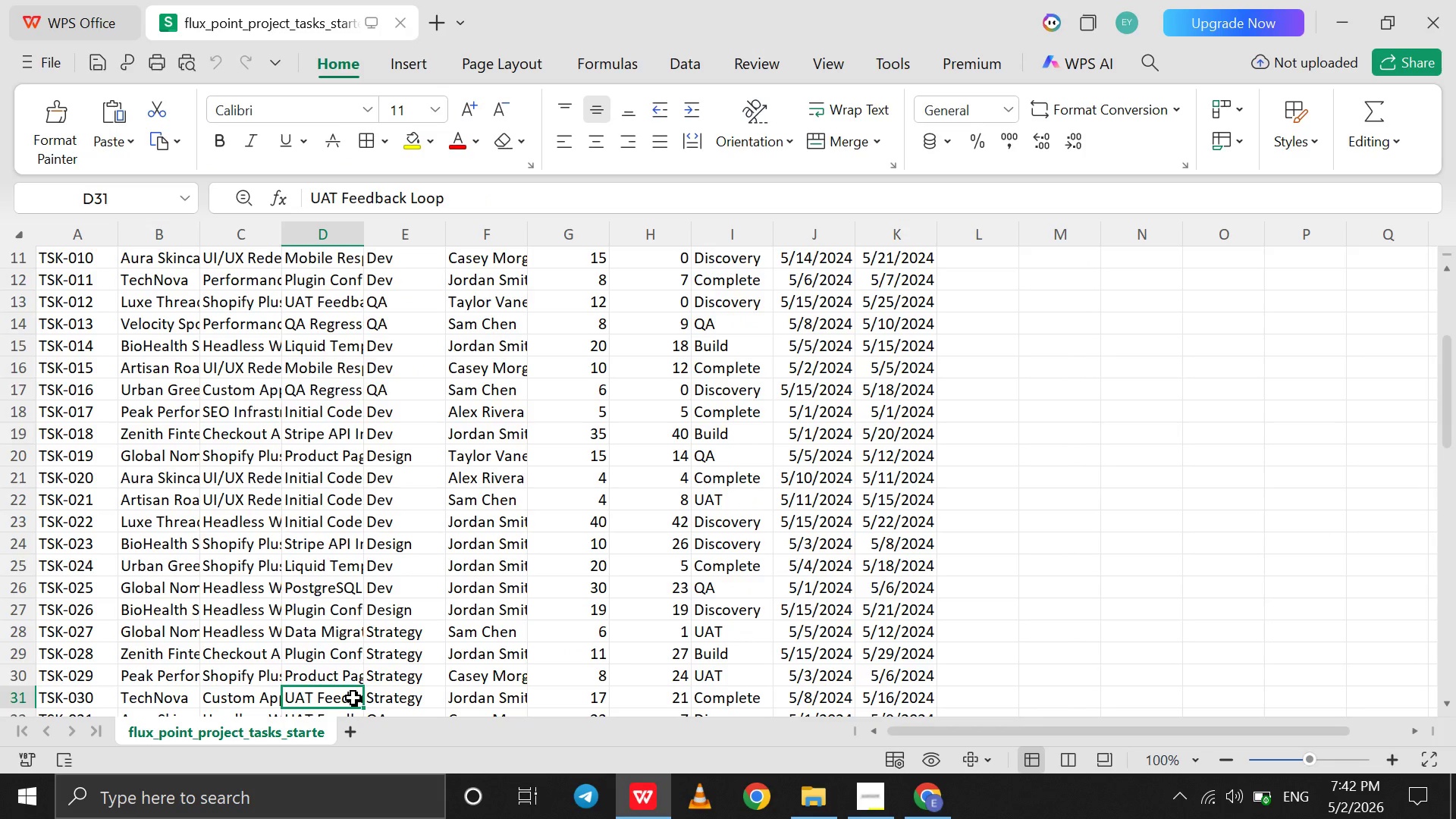 
scroll: coordinate [401, 625], scroll_direction: down, amount: 9.0
 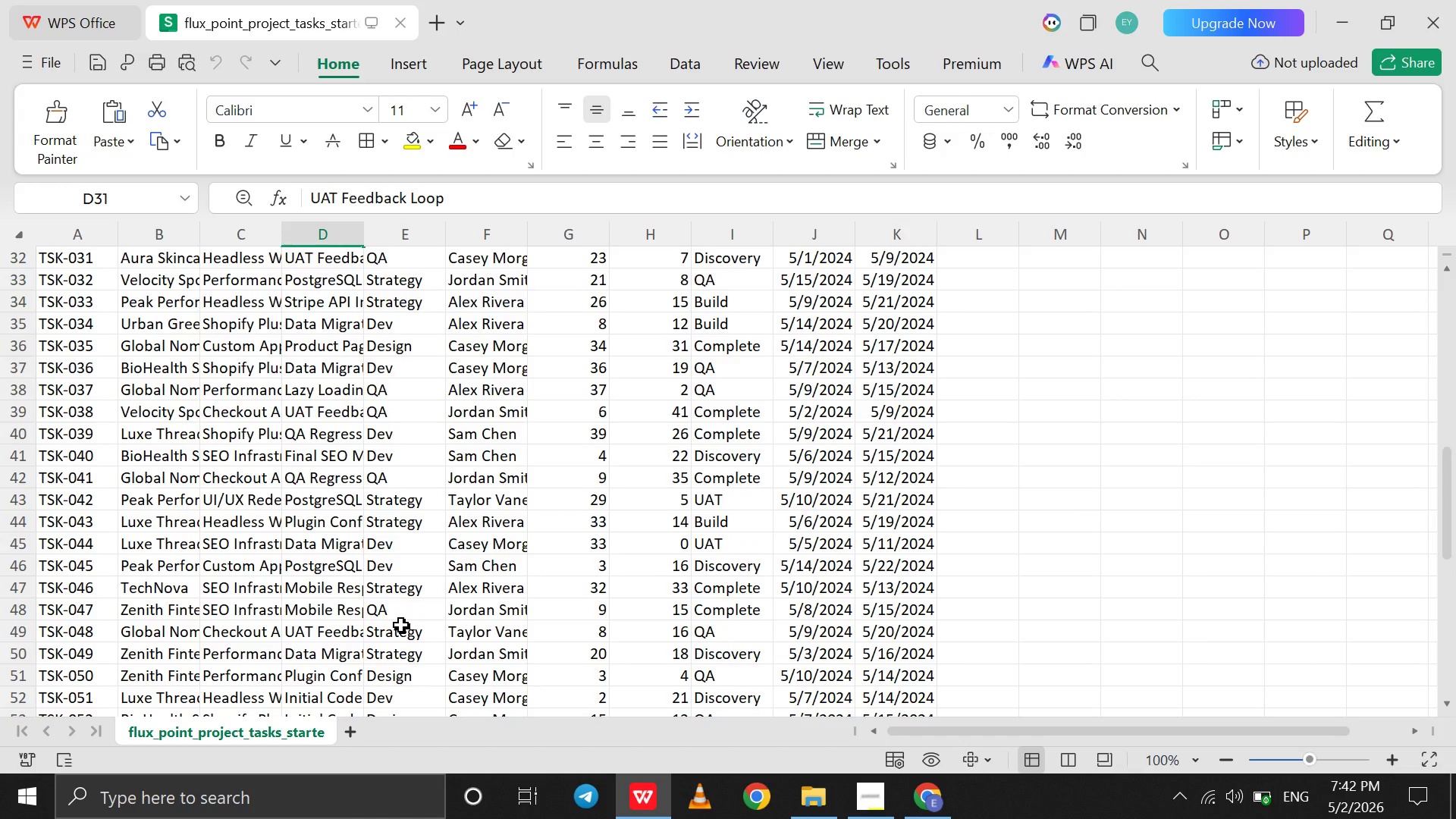 
scroll: coordinate [401, 625], scroll_direction: up, amount: 2.0
 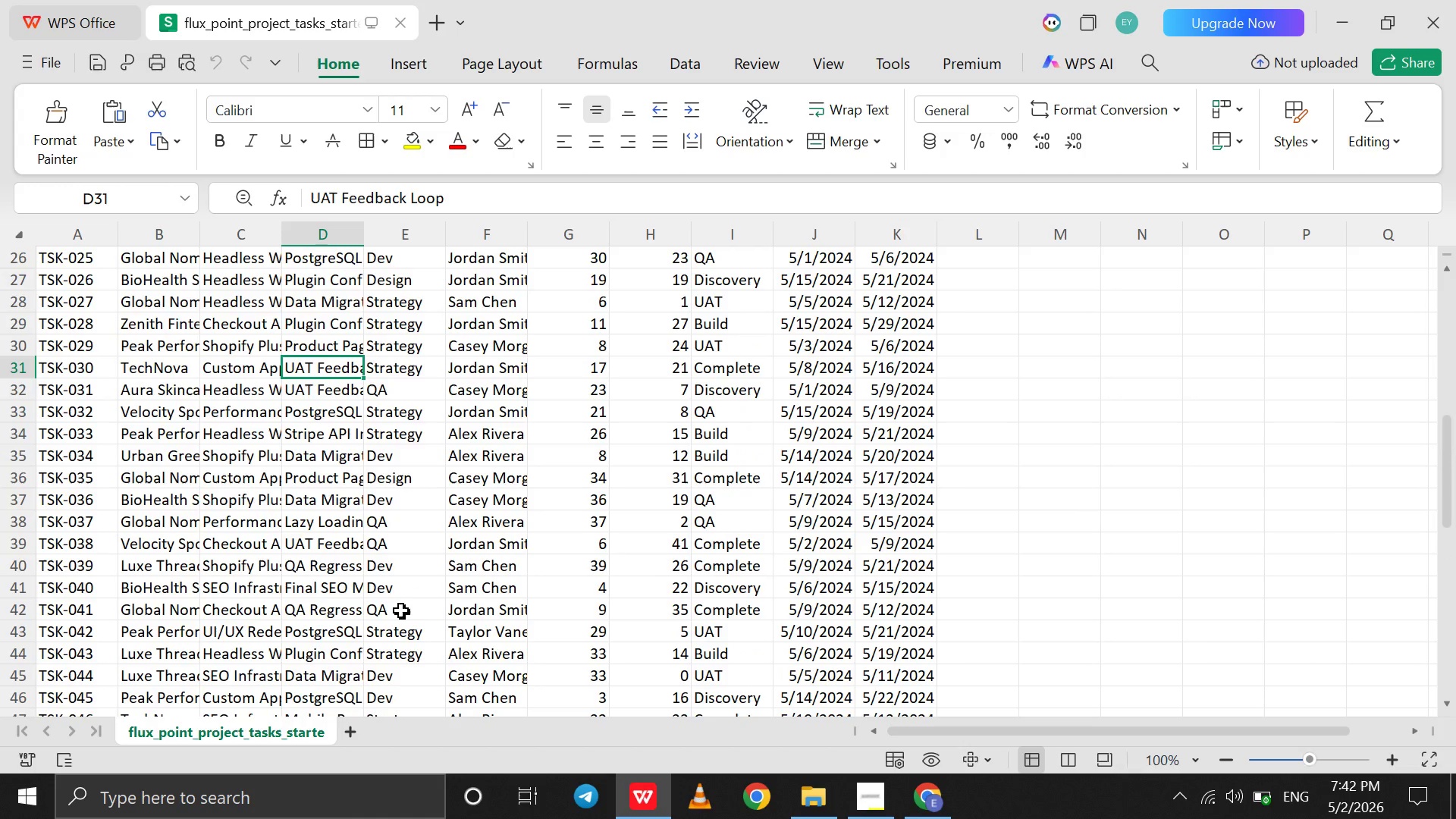 
scroll: coordinate [401, 610], scroll_direction: down, amount: 1.0
 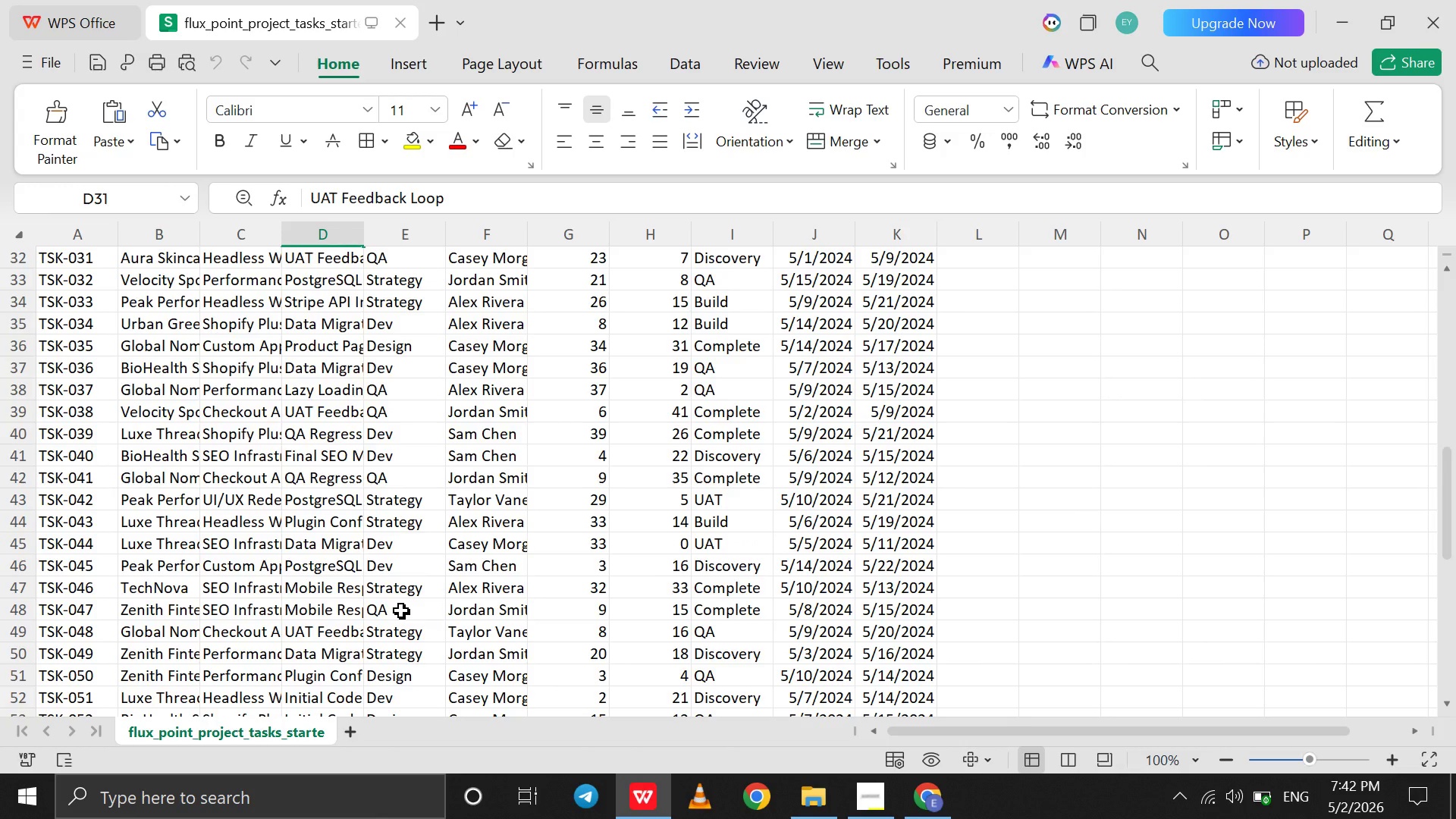 
scroll: coordinate [401, 610], scroll_direction: none, amount: 0.0
 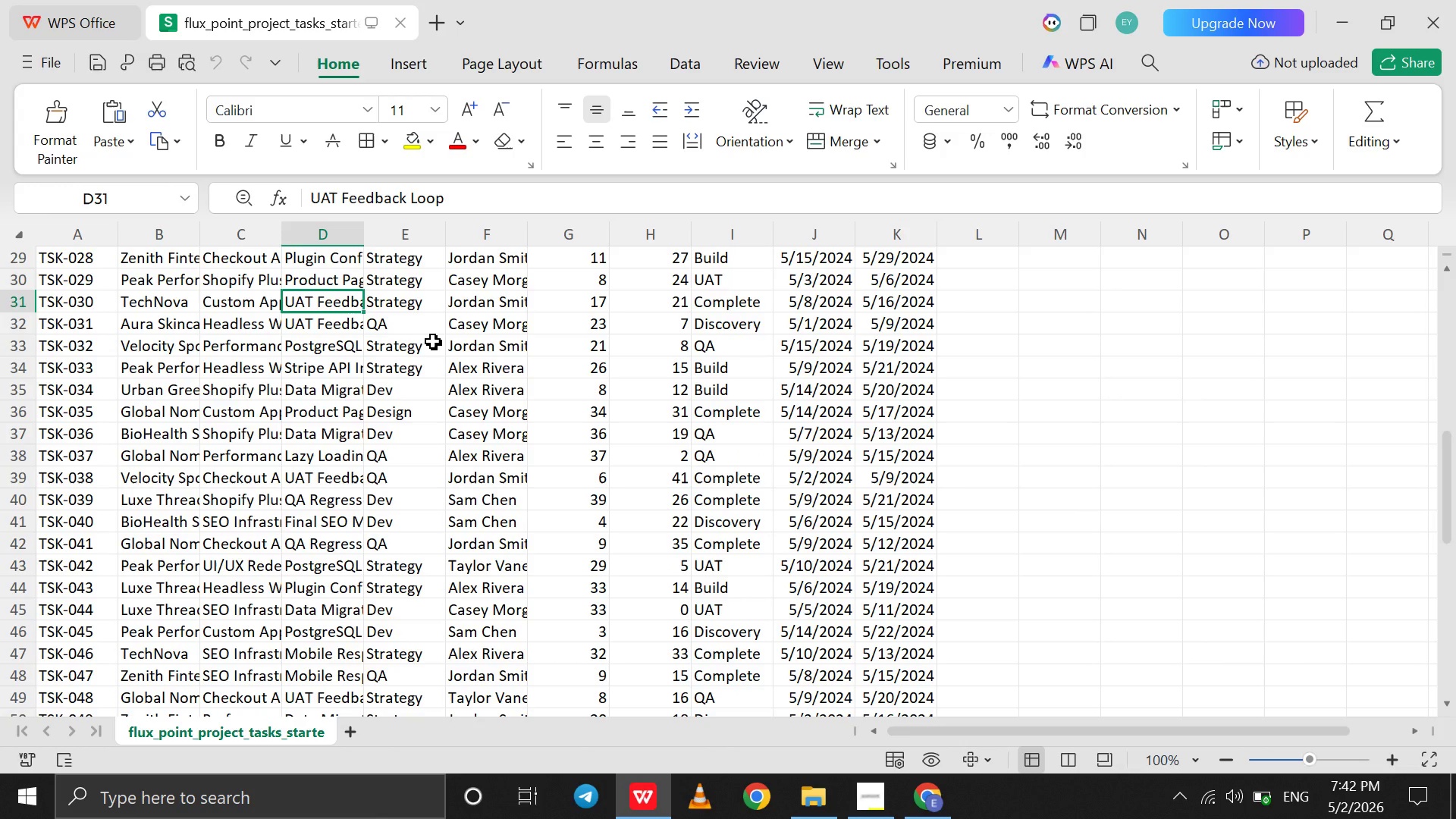 
wait(7.64)
 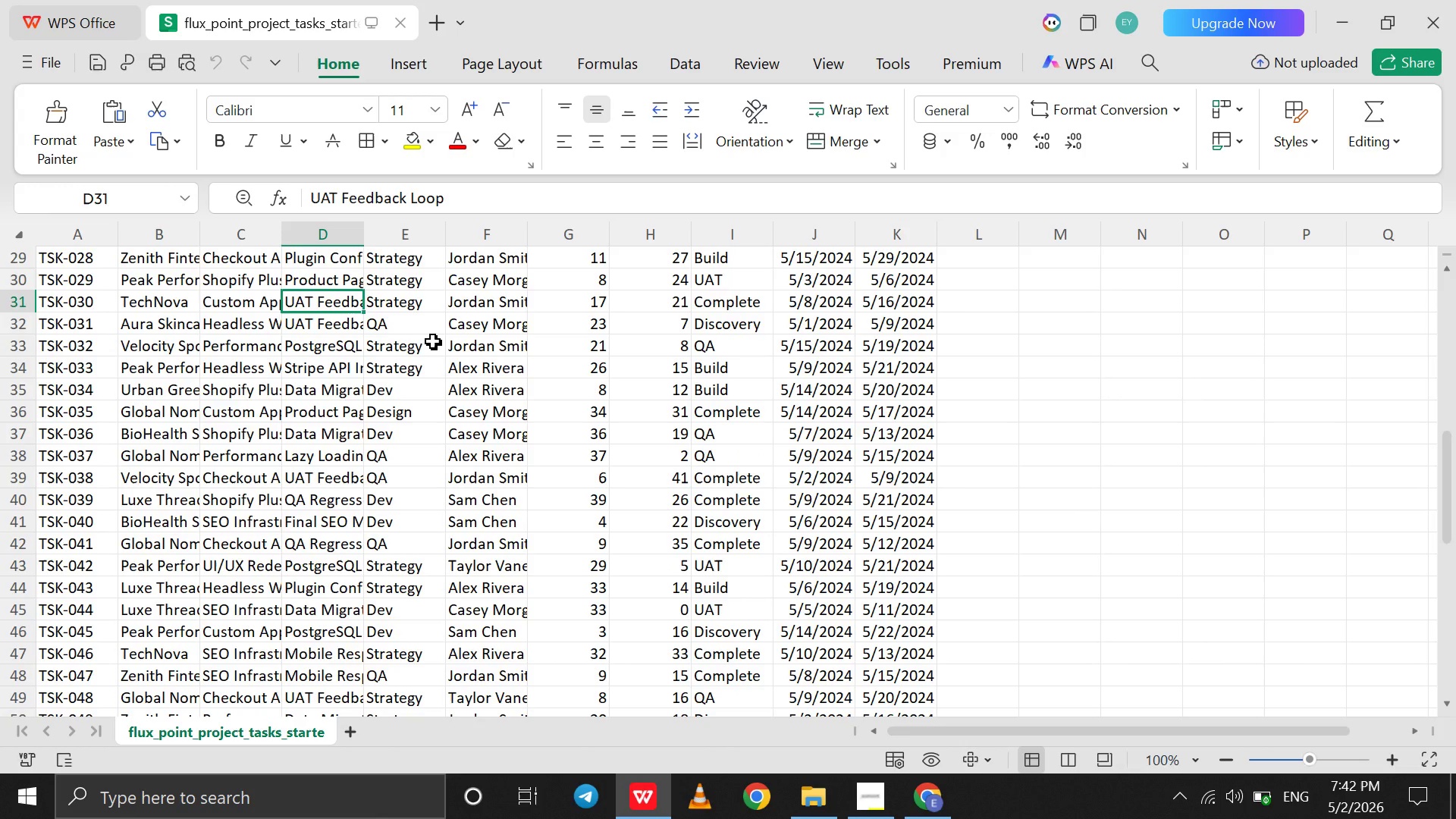 
mouse_move([915, 793])
 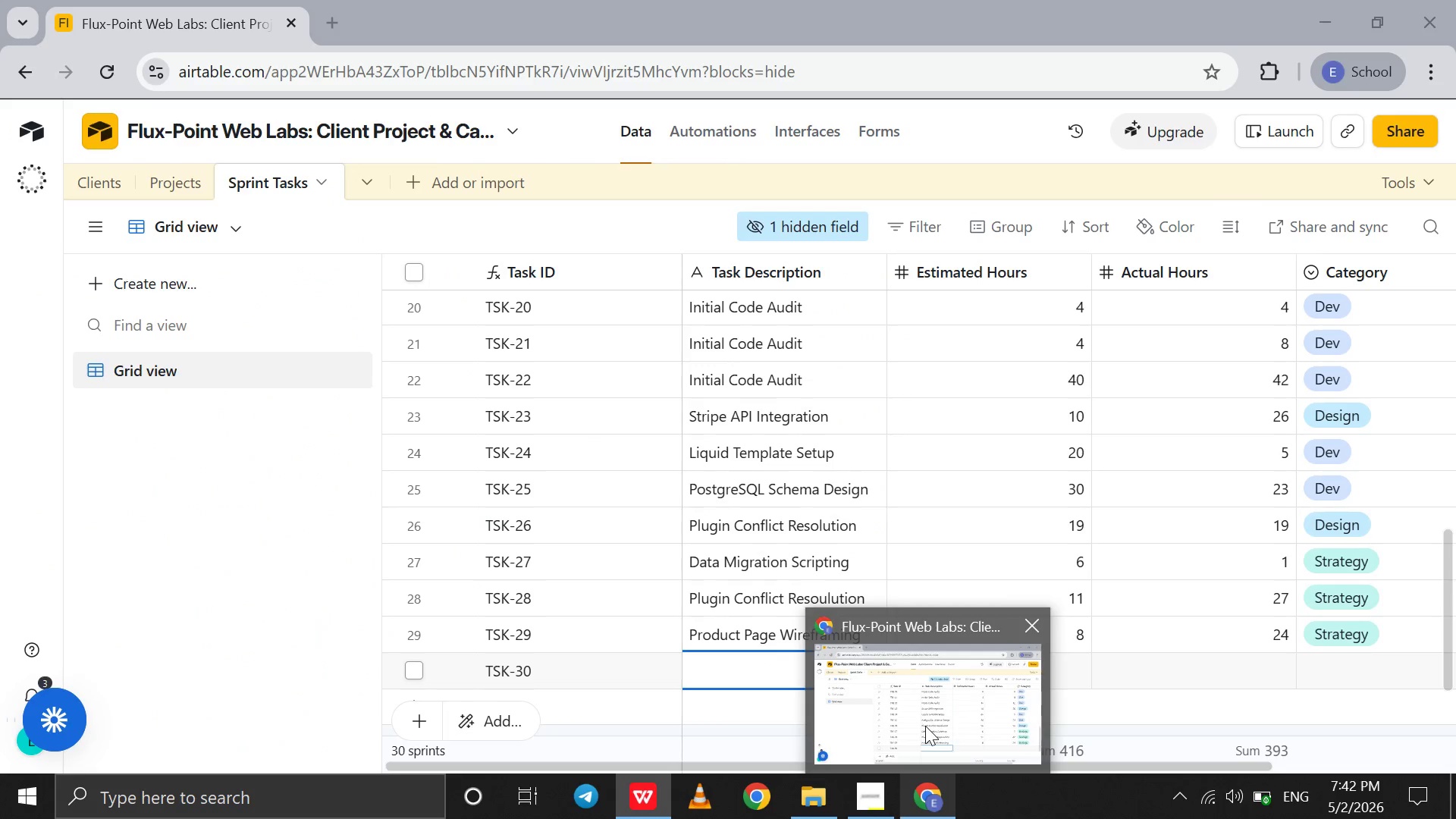 
left_click([925, 726])
 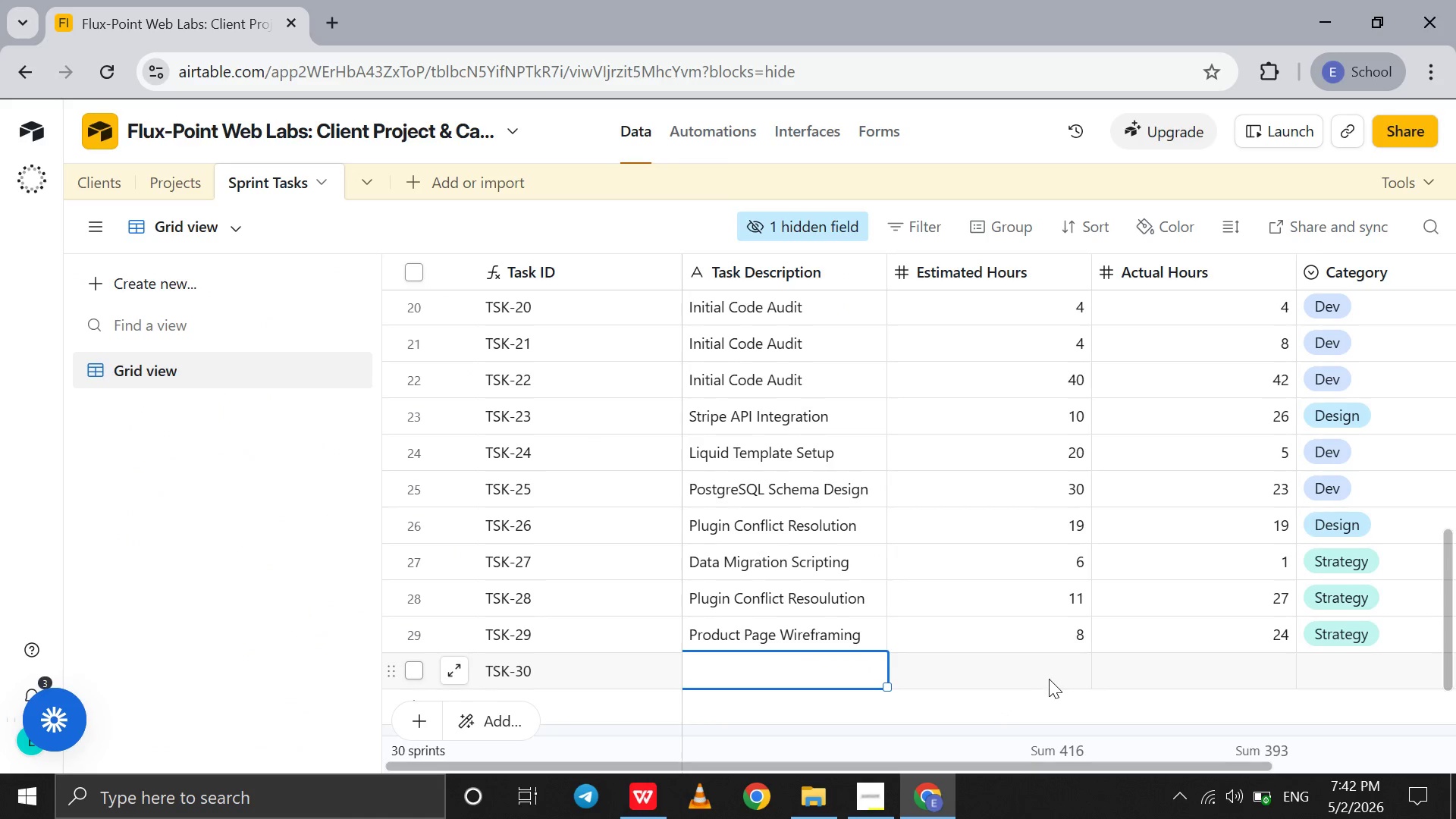 
left_click([1049, 679])
 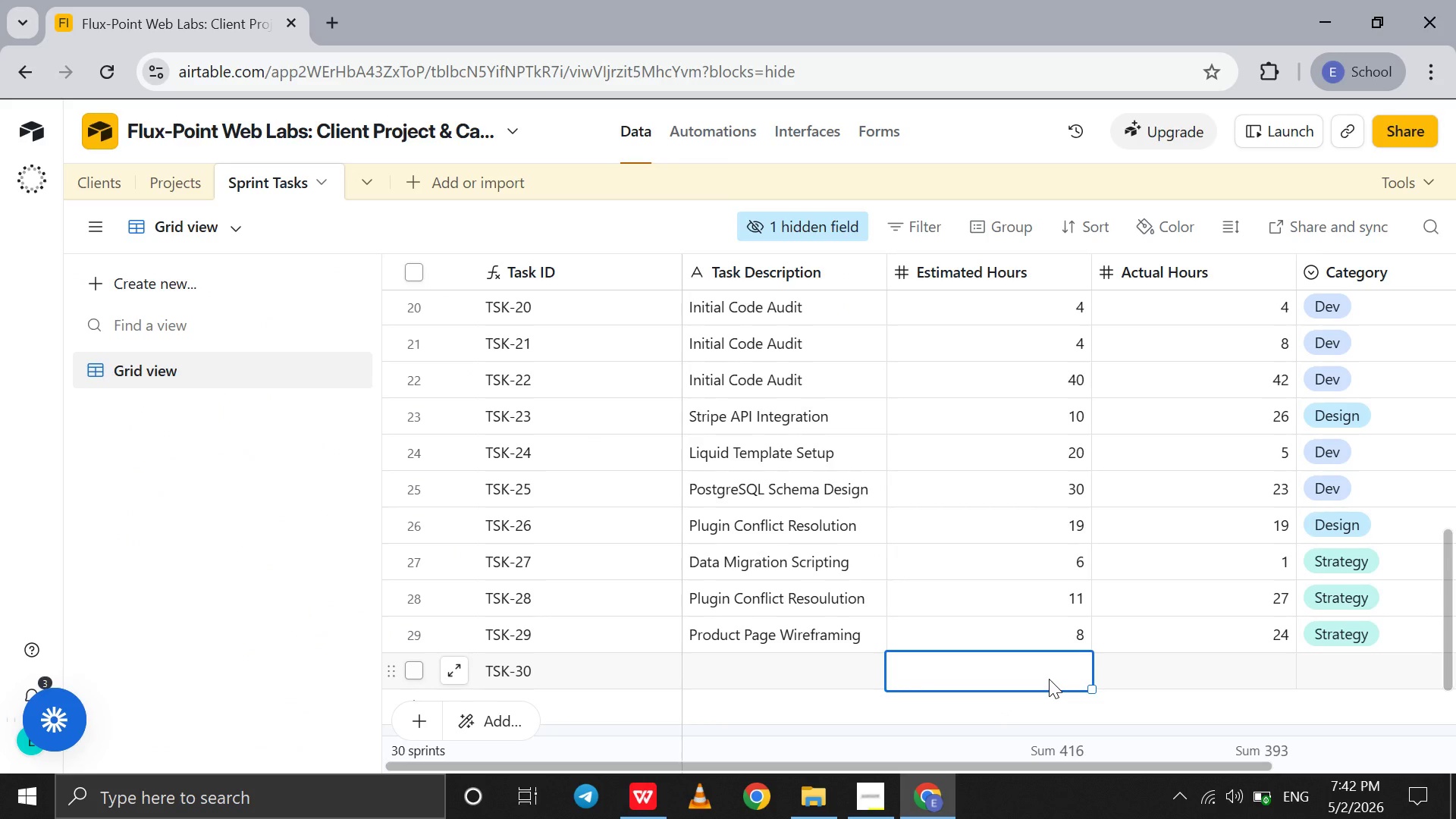 
type(17)
 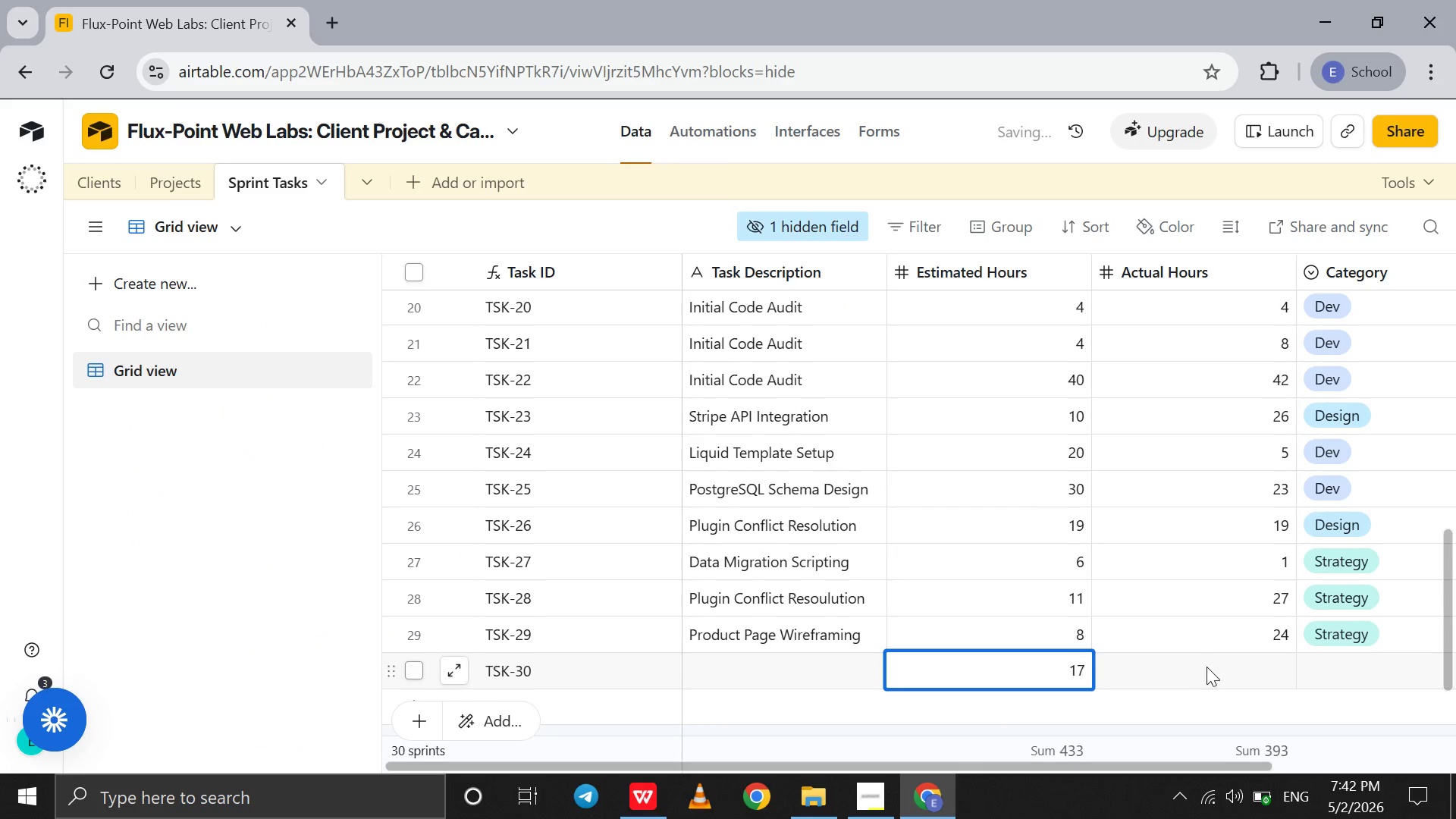 
left_click([1213, 664])
 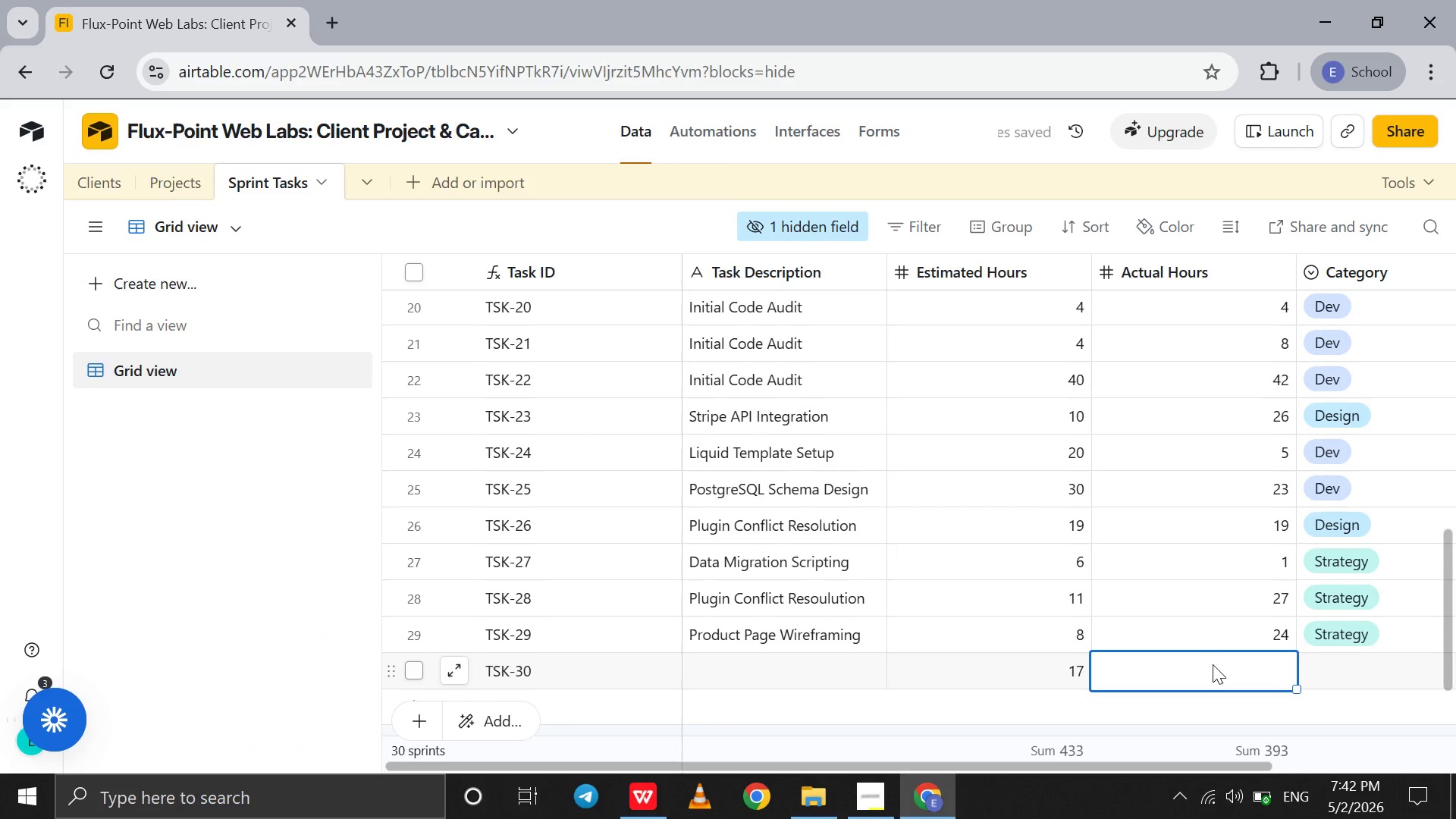 
type(21)
 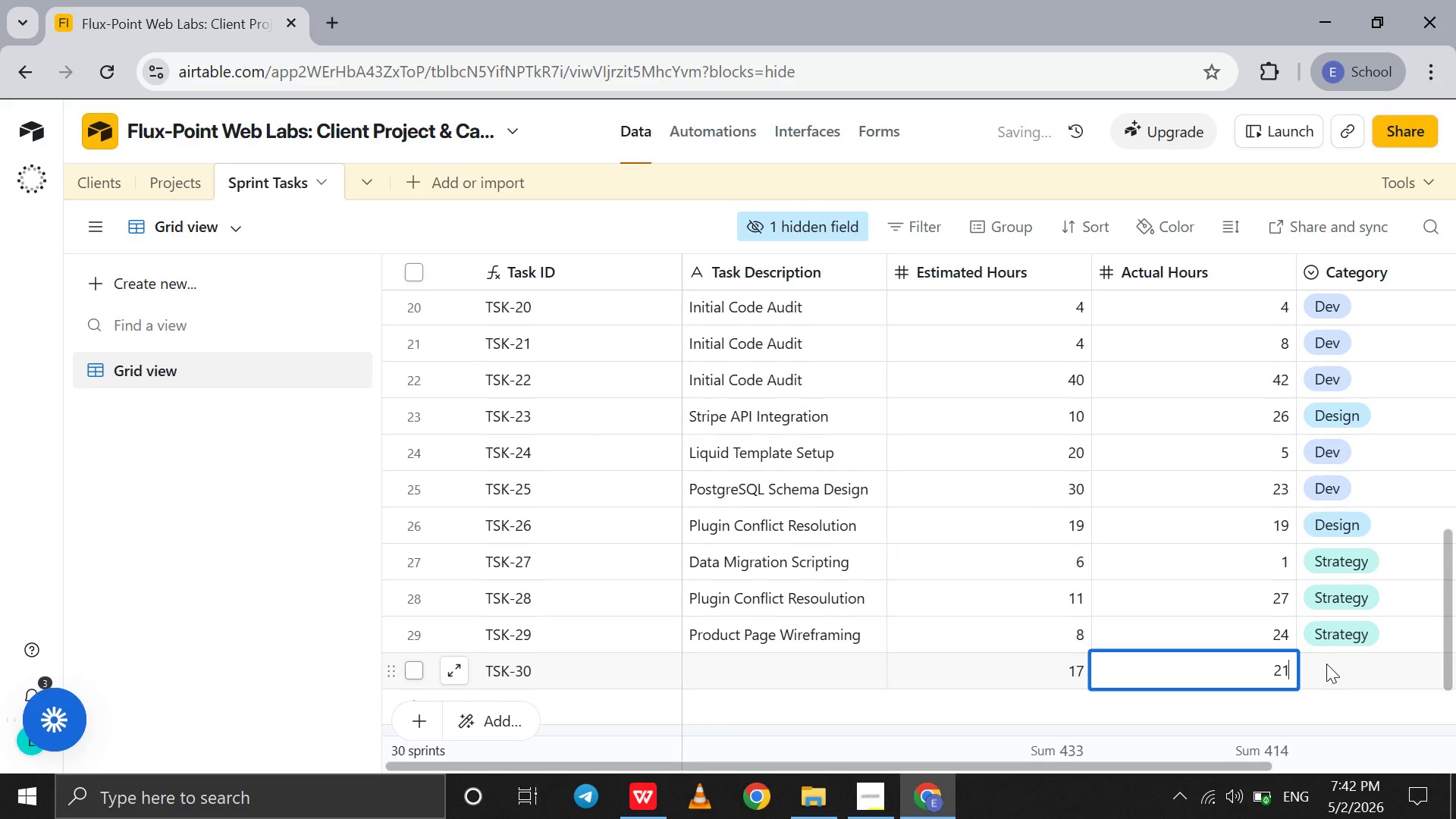 
left_click([1326, 664])
 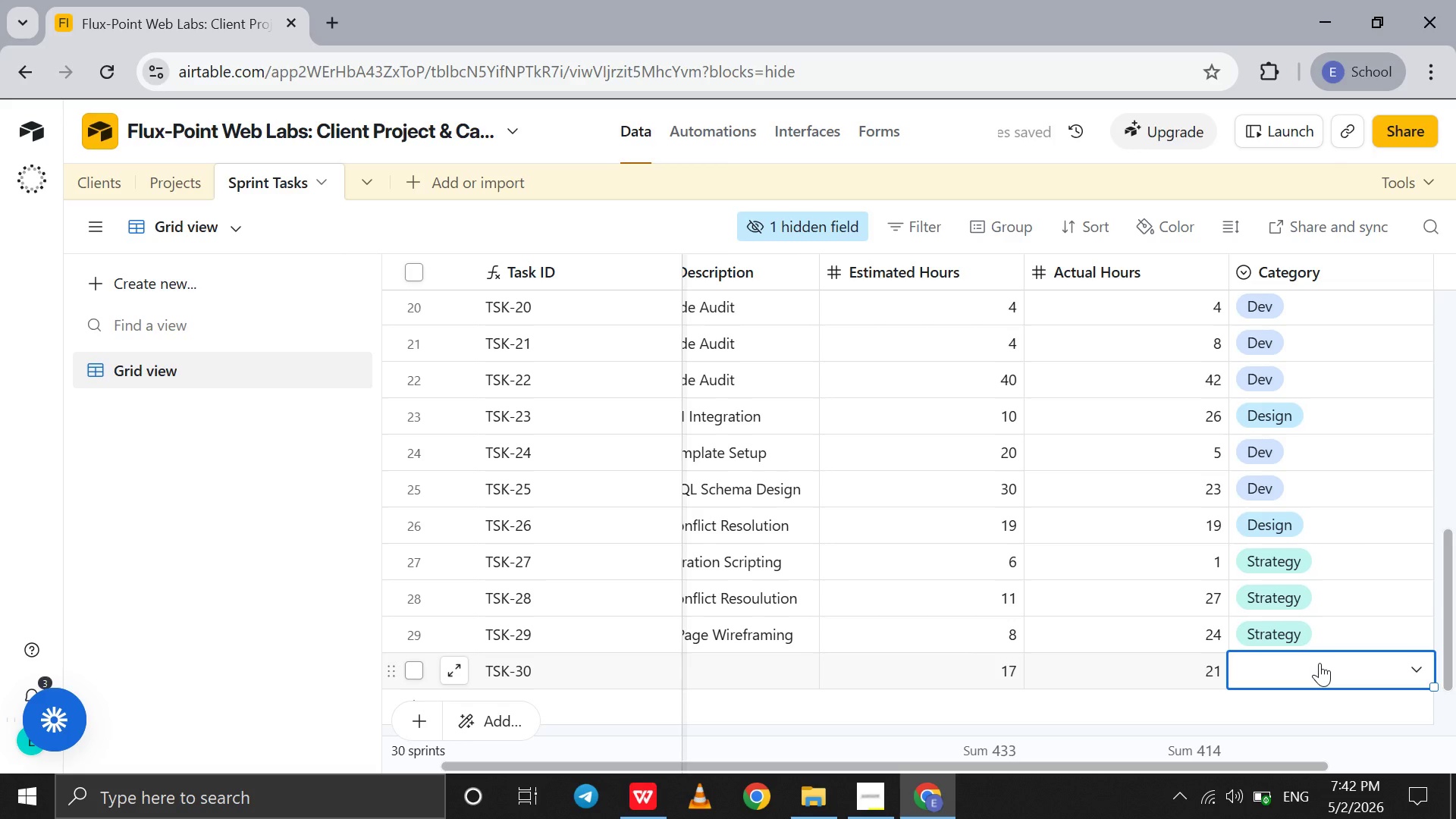 
left_click([1320, 663])
 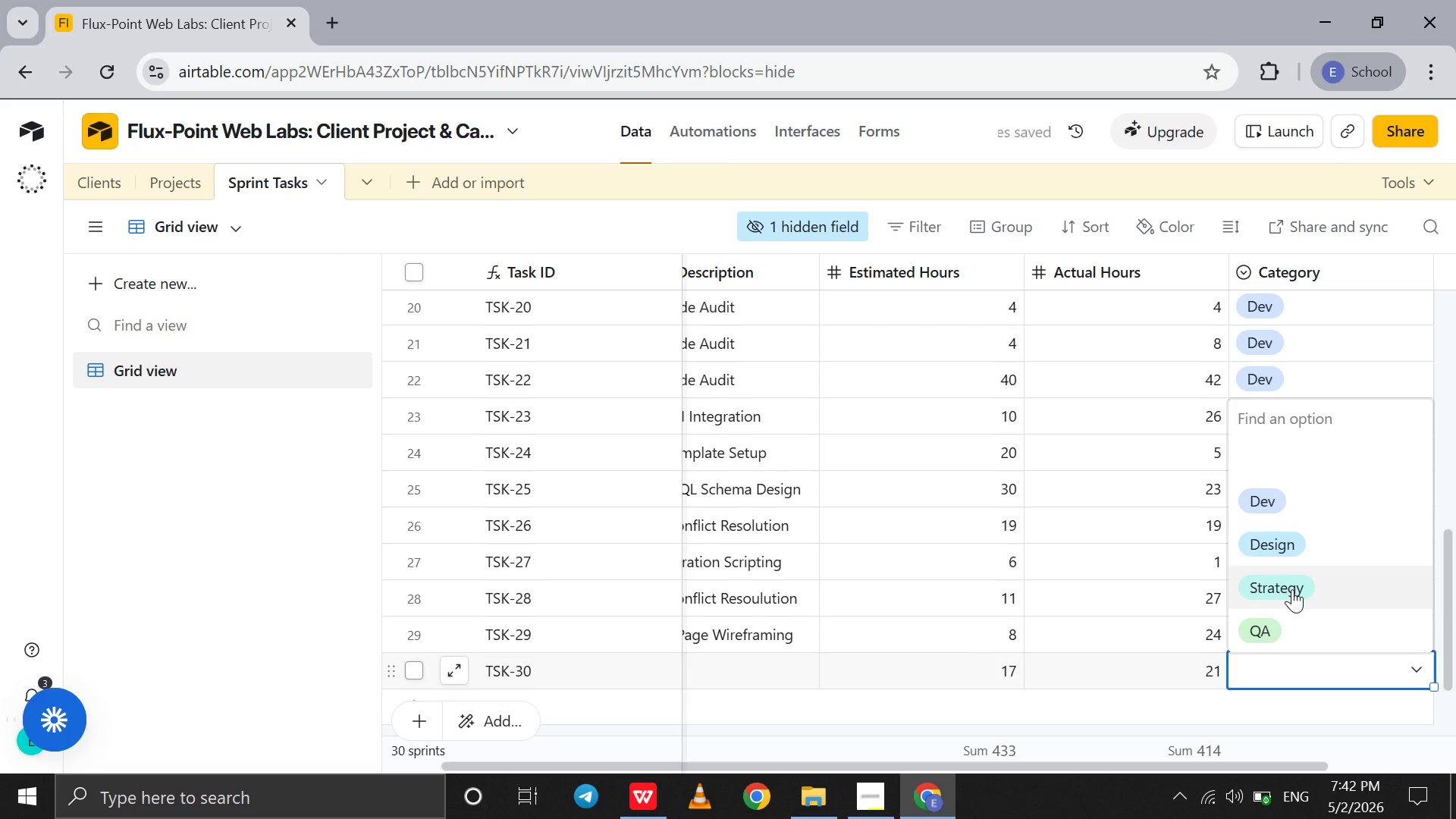 
left_click([1292, 589])
 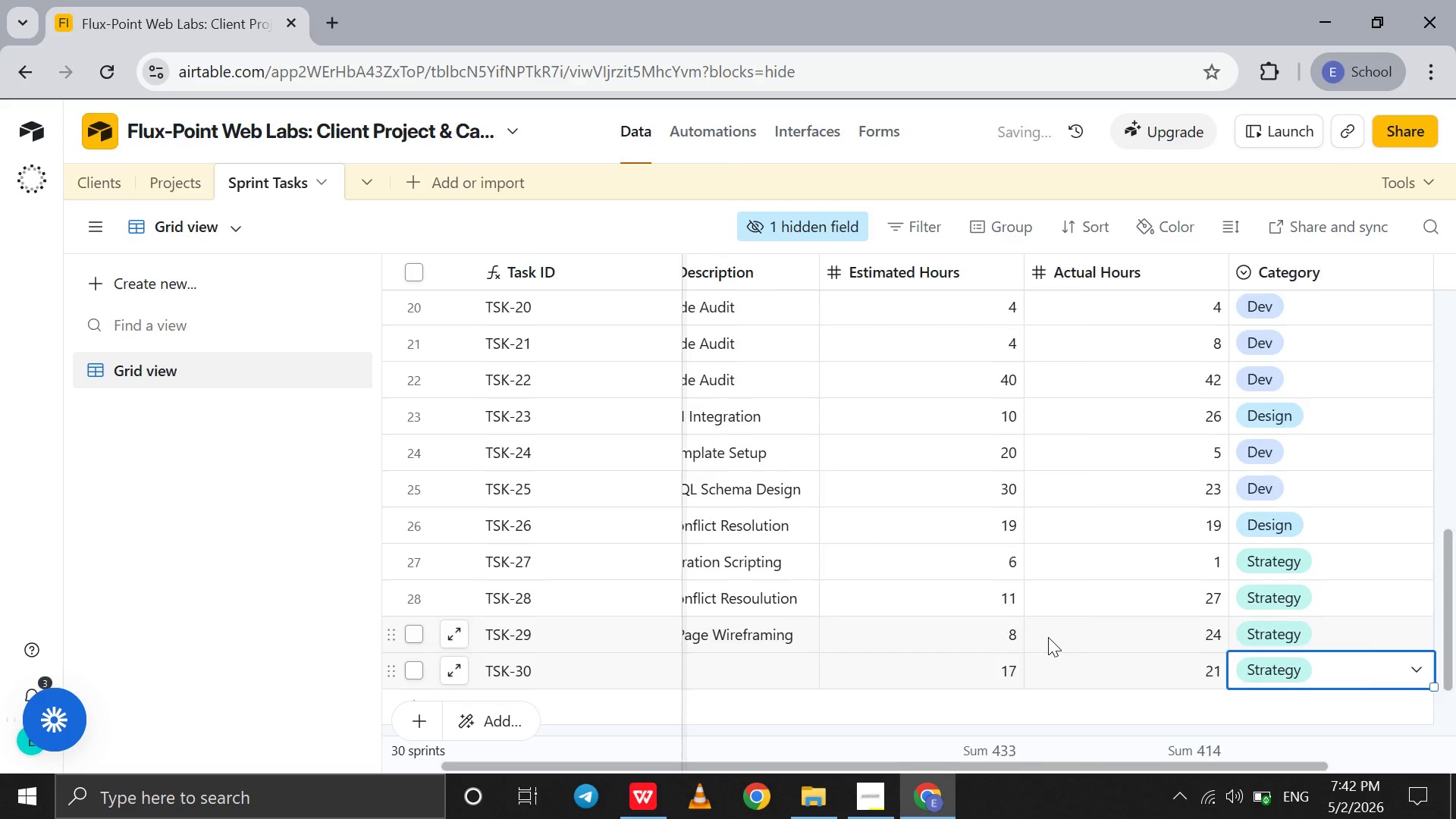 
scroll: coordinate [1048, 637], scroll_direction: up, amount: 18.0
 